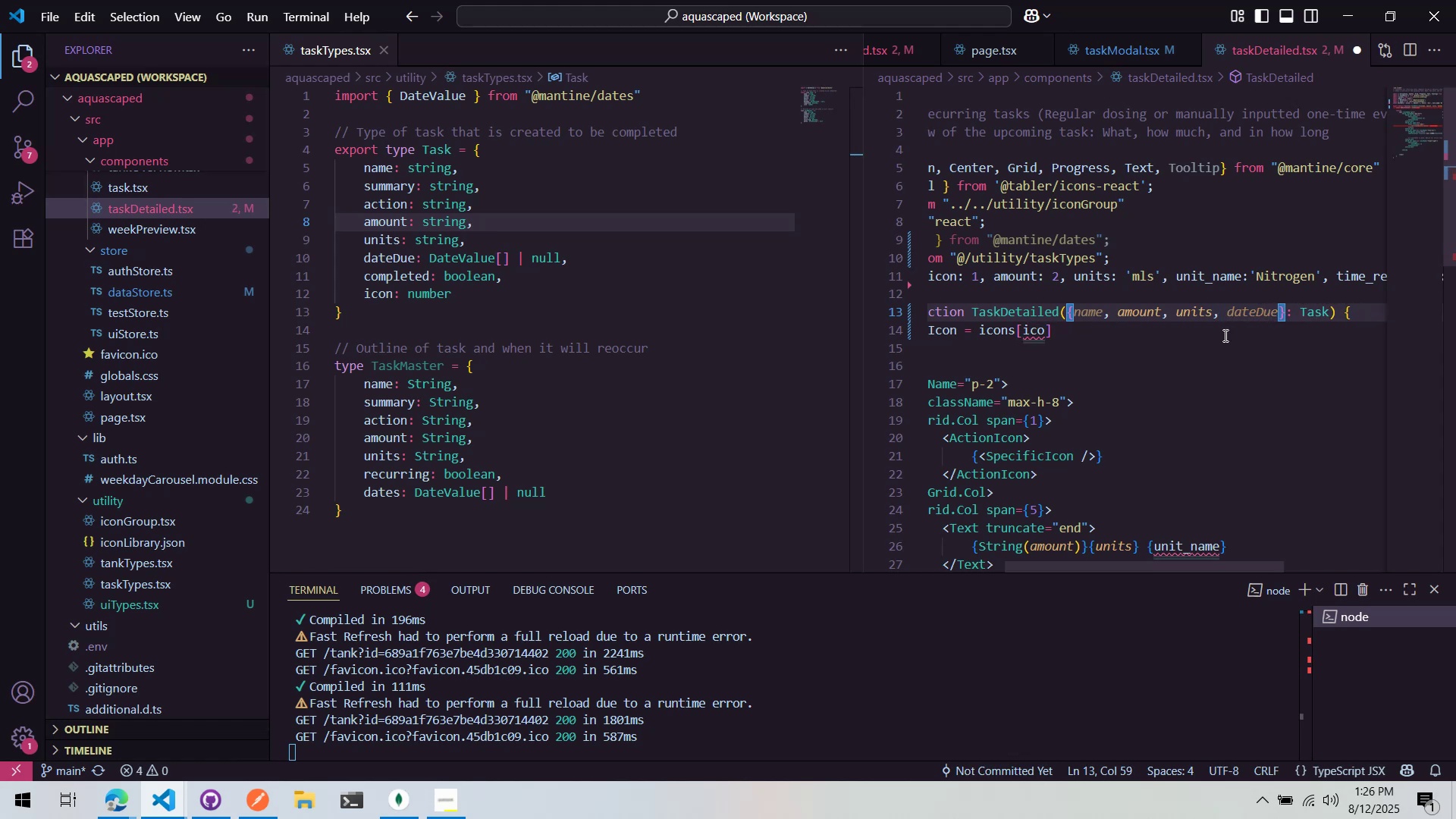 
key(Control+ArrowRight)
 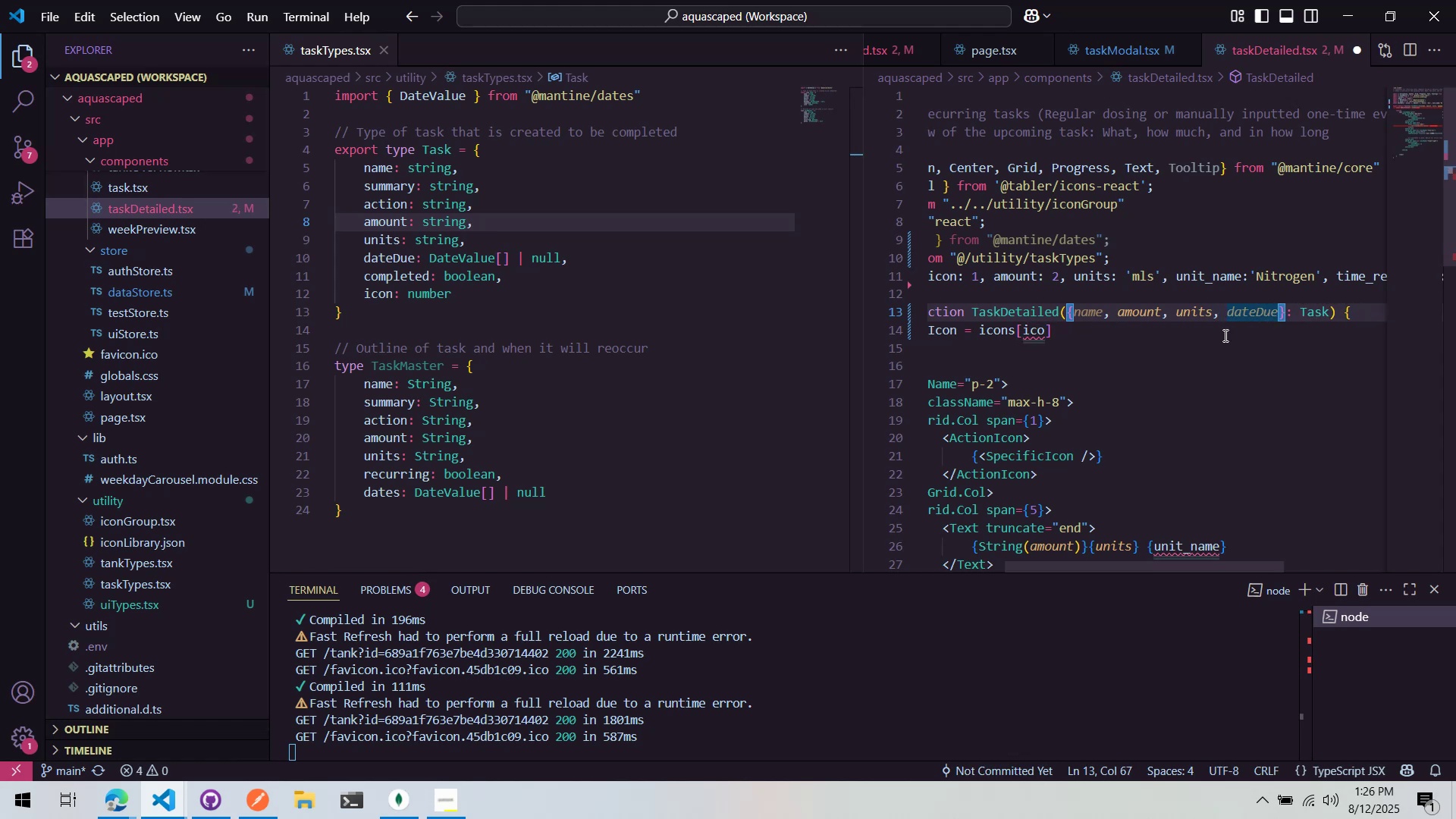 
hold_key(key=ControlLeft, duration=0.41)
 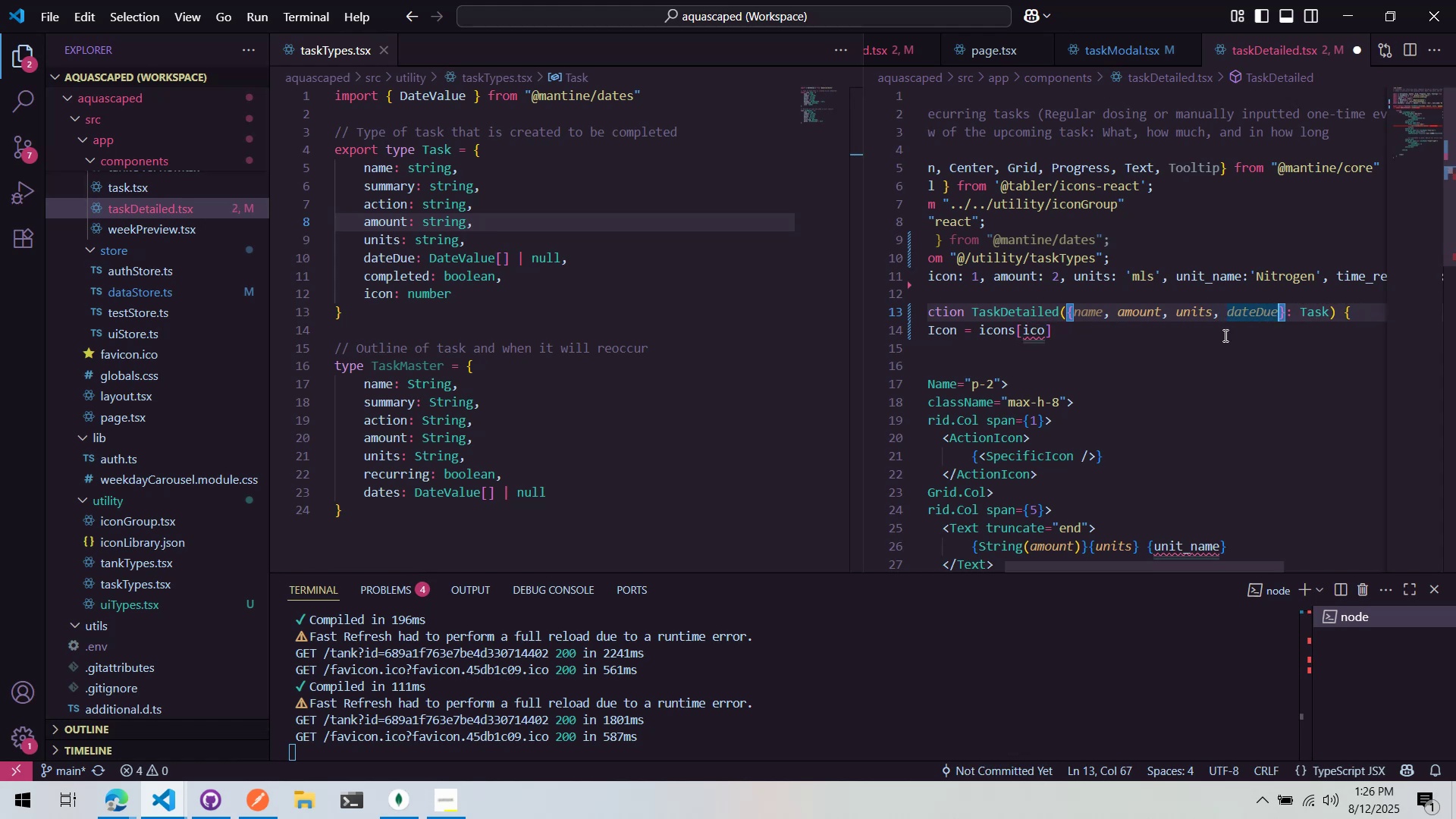 
type(, icon)
 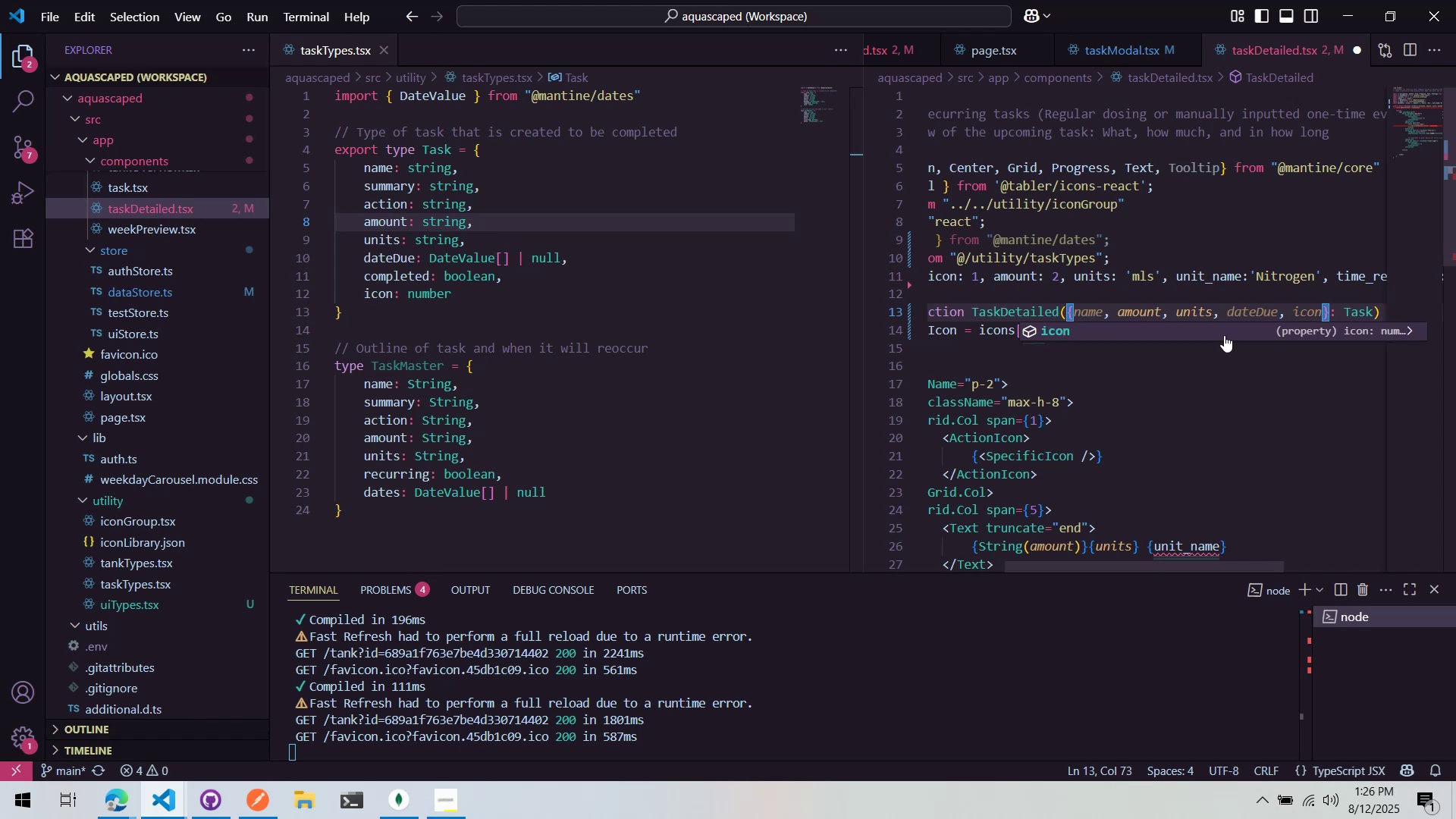 
left_click([1180, 207])
 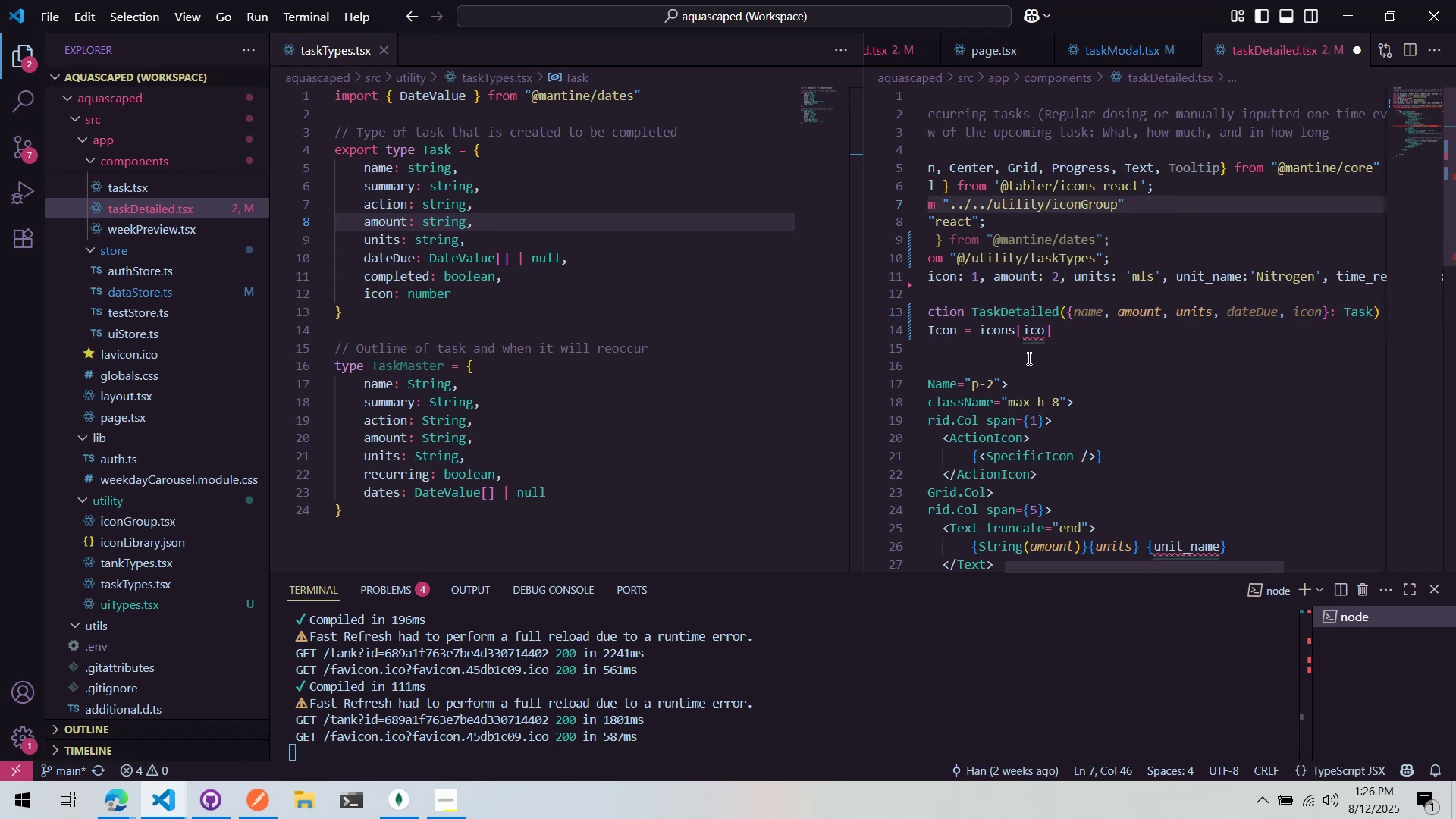 
left_click([1043, 334])
 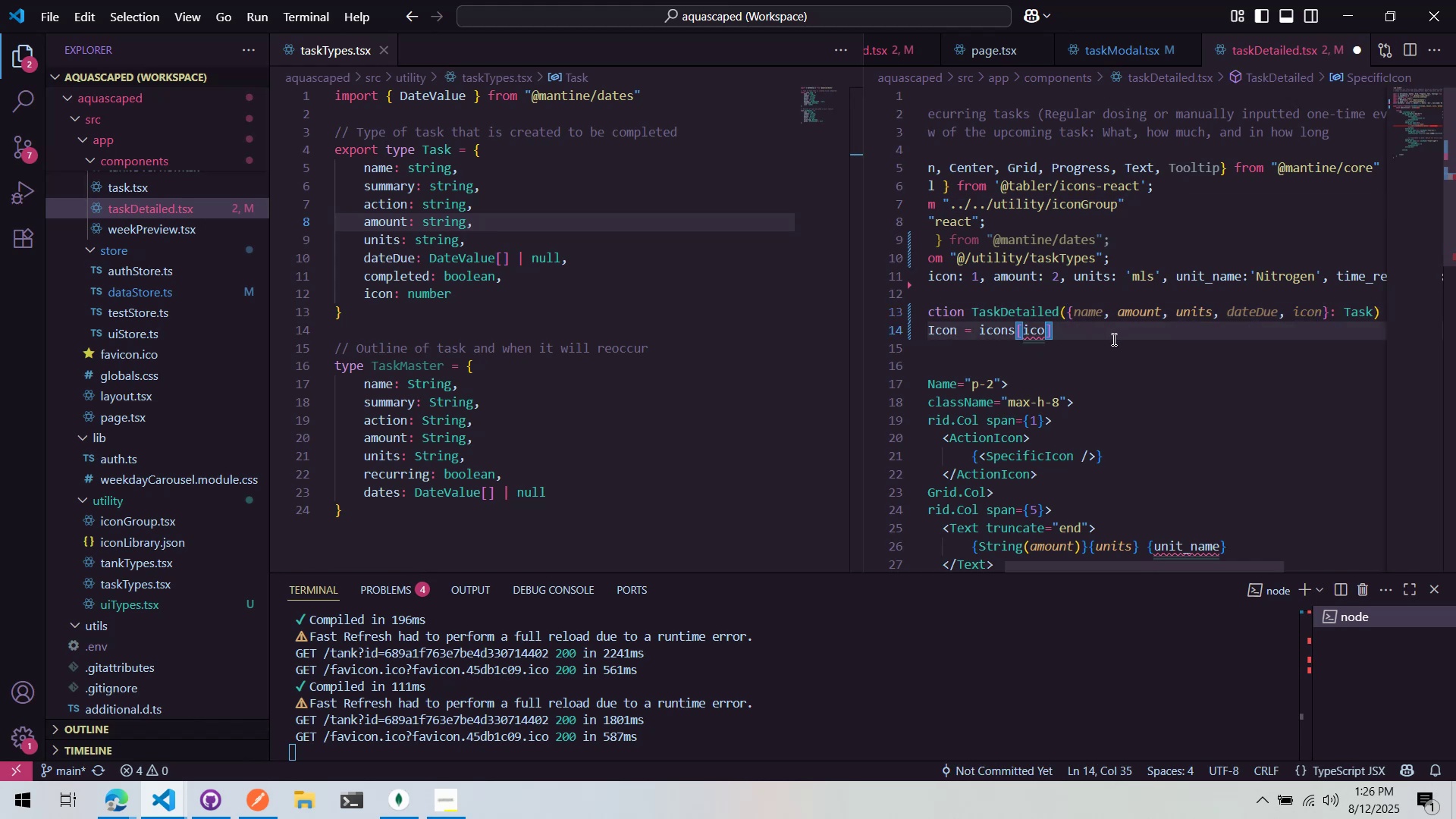 
key(N)
 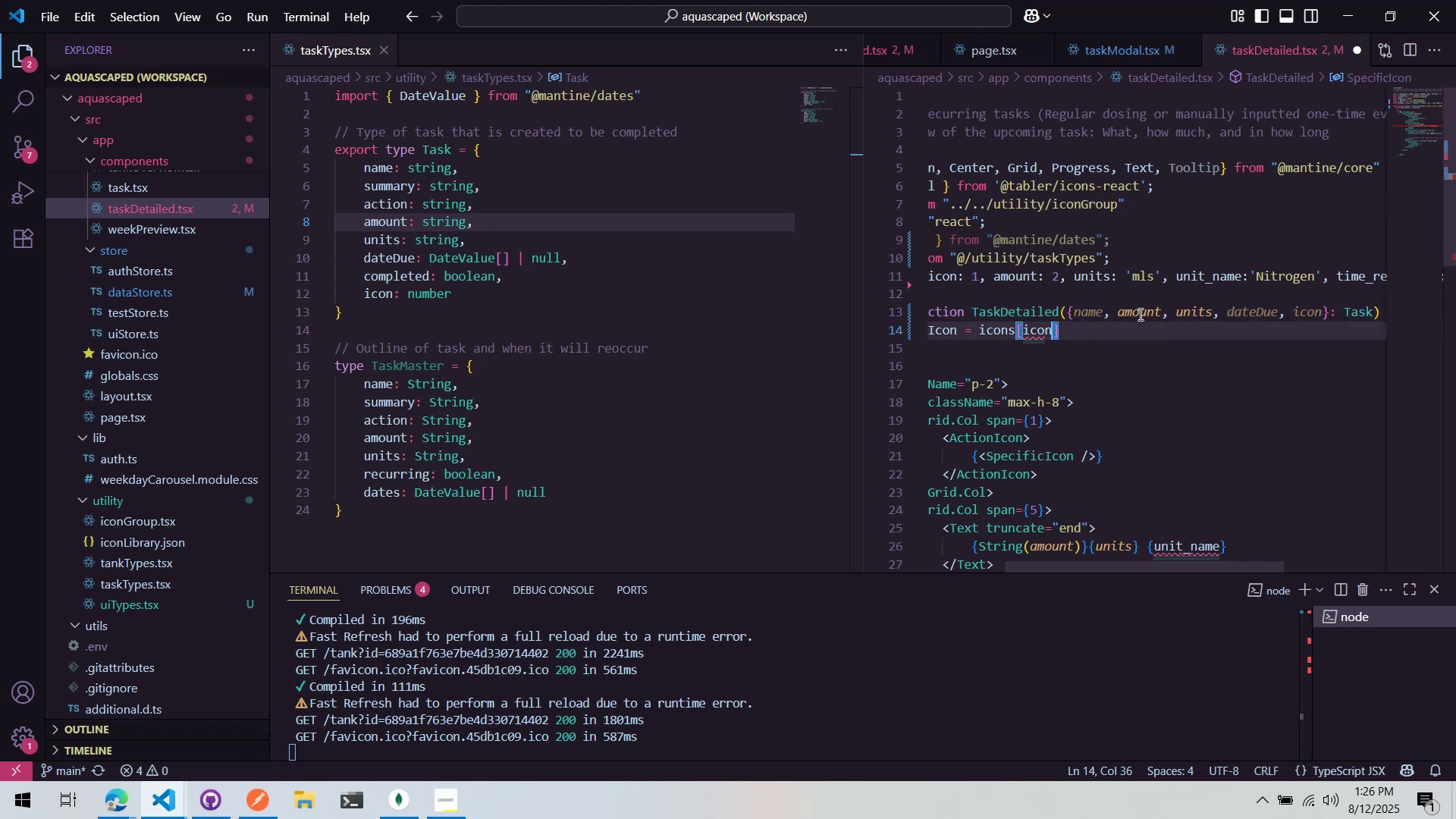 
left_click([1139, 314])
 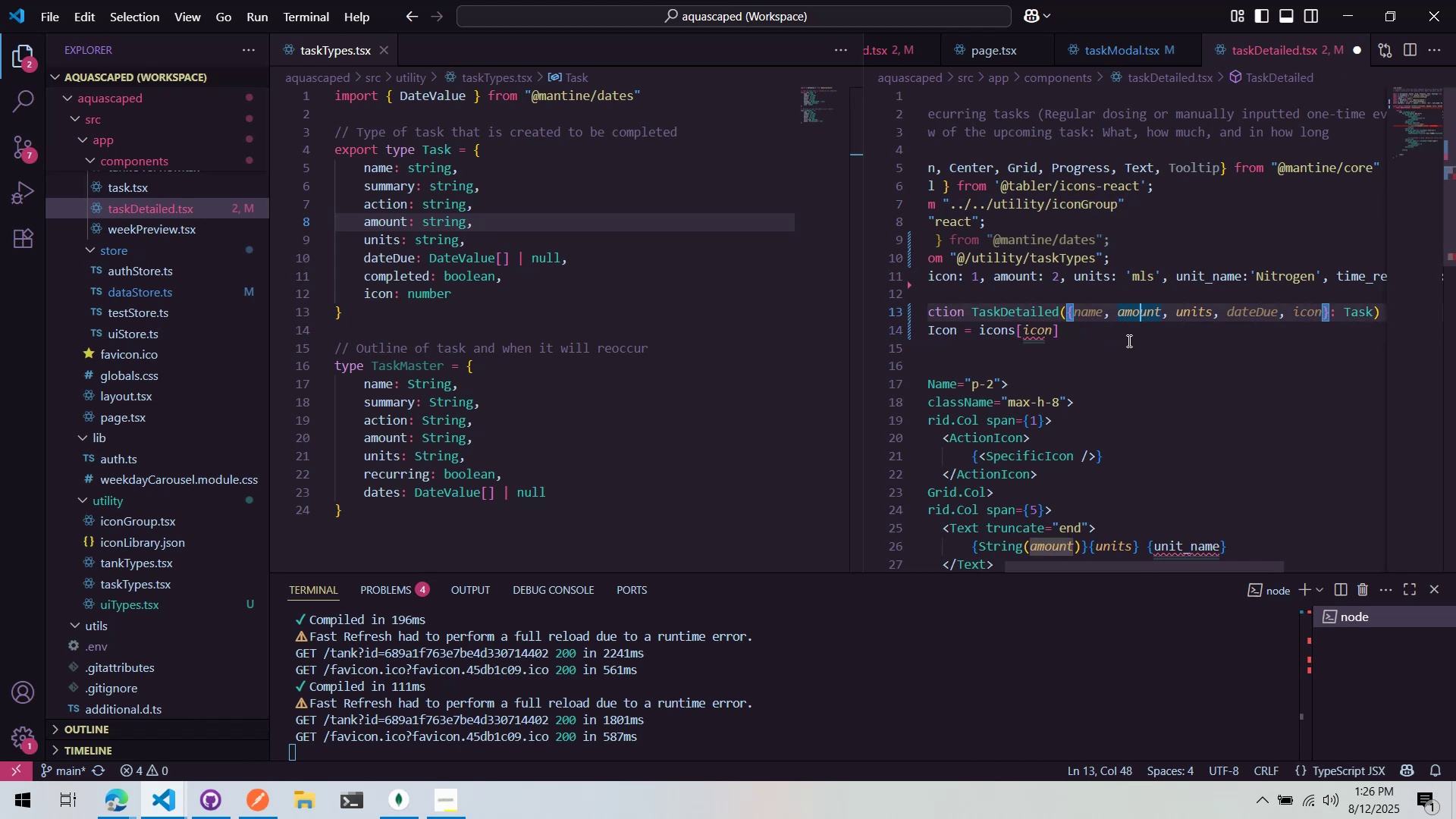 
scroll: coordinate [1153, 424], scroll_direction: down, amount: 2.0
 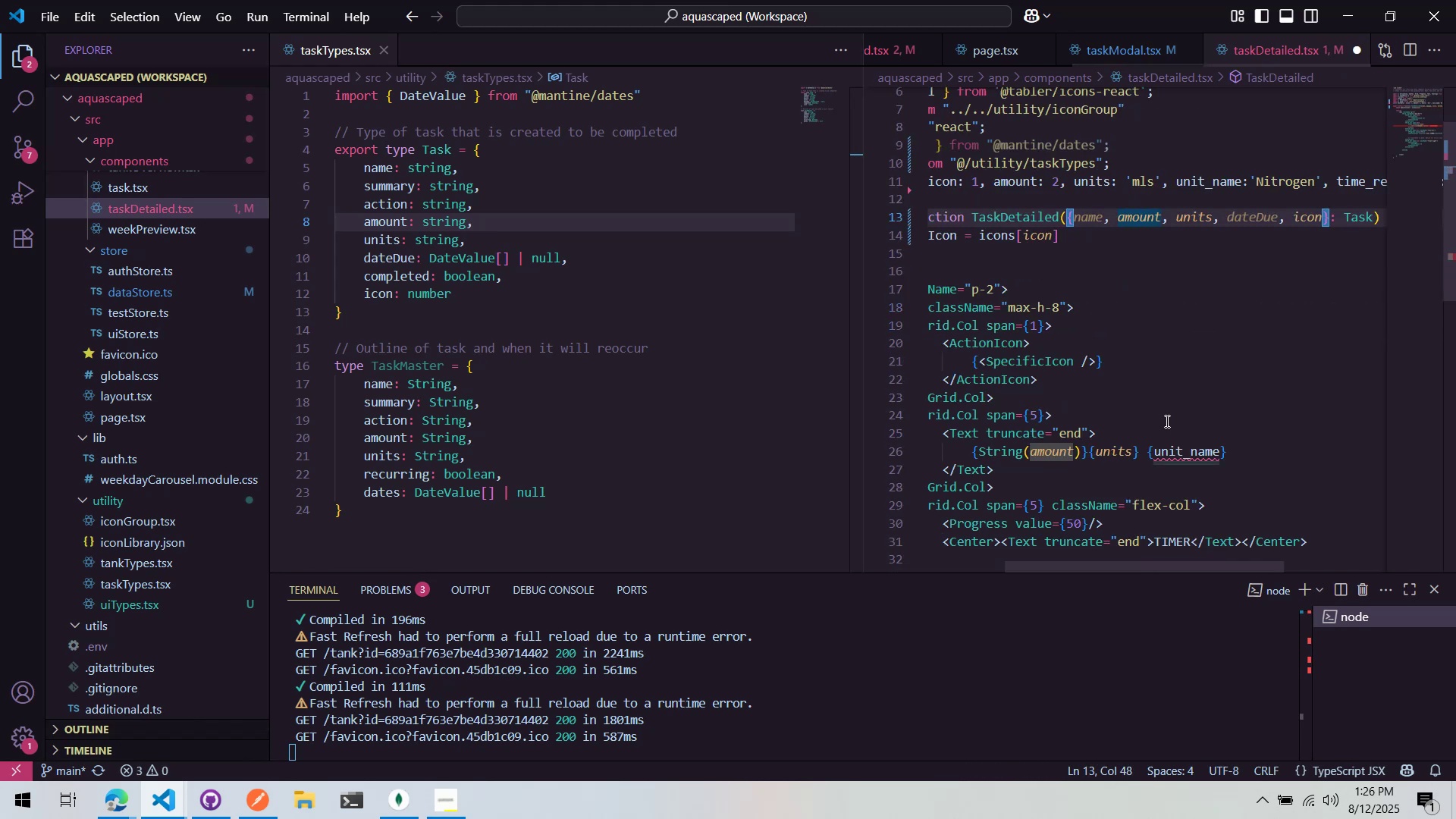 
mouse_move([1216, 461])
 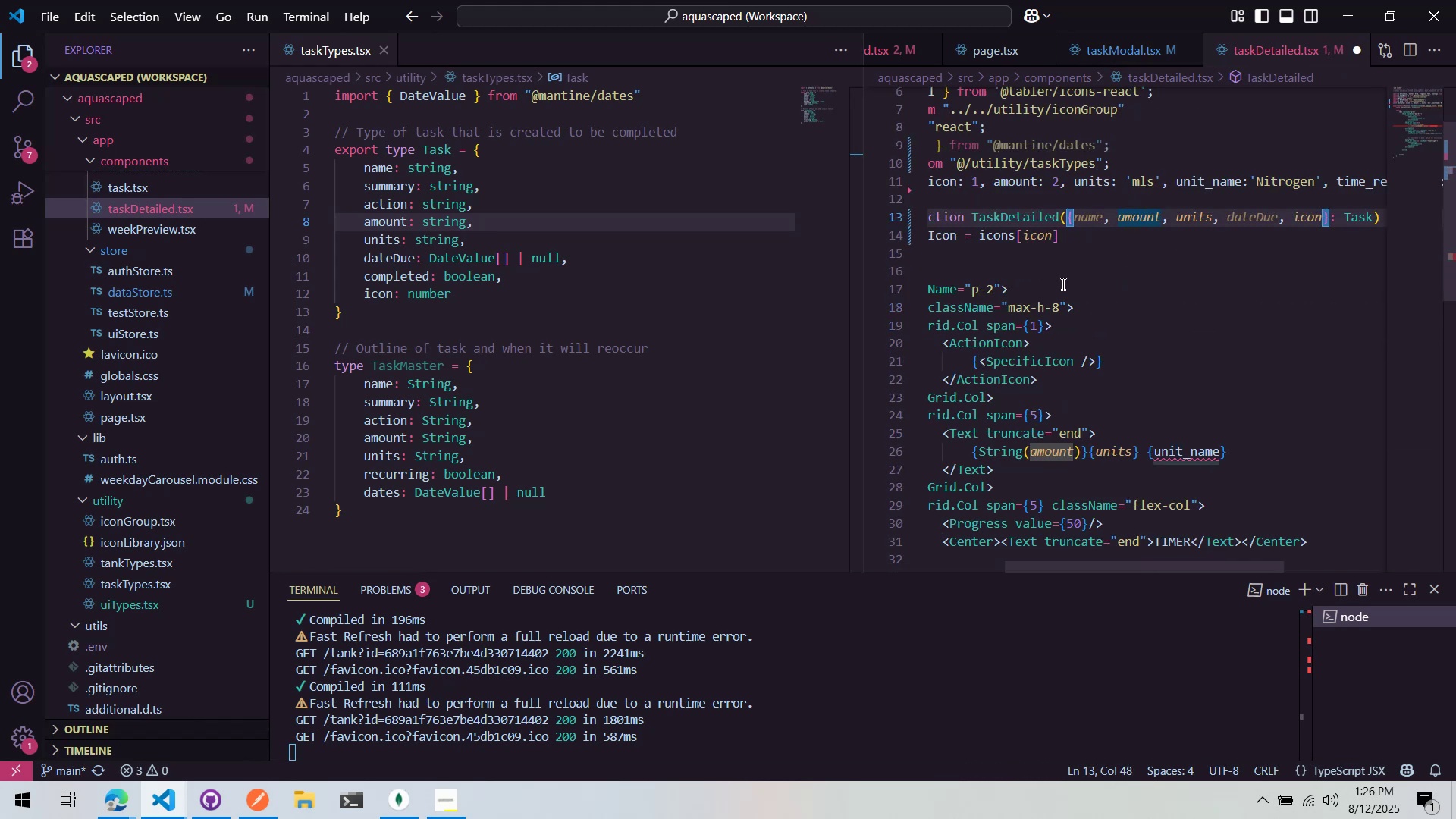 
left_click([613, 248])
 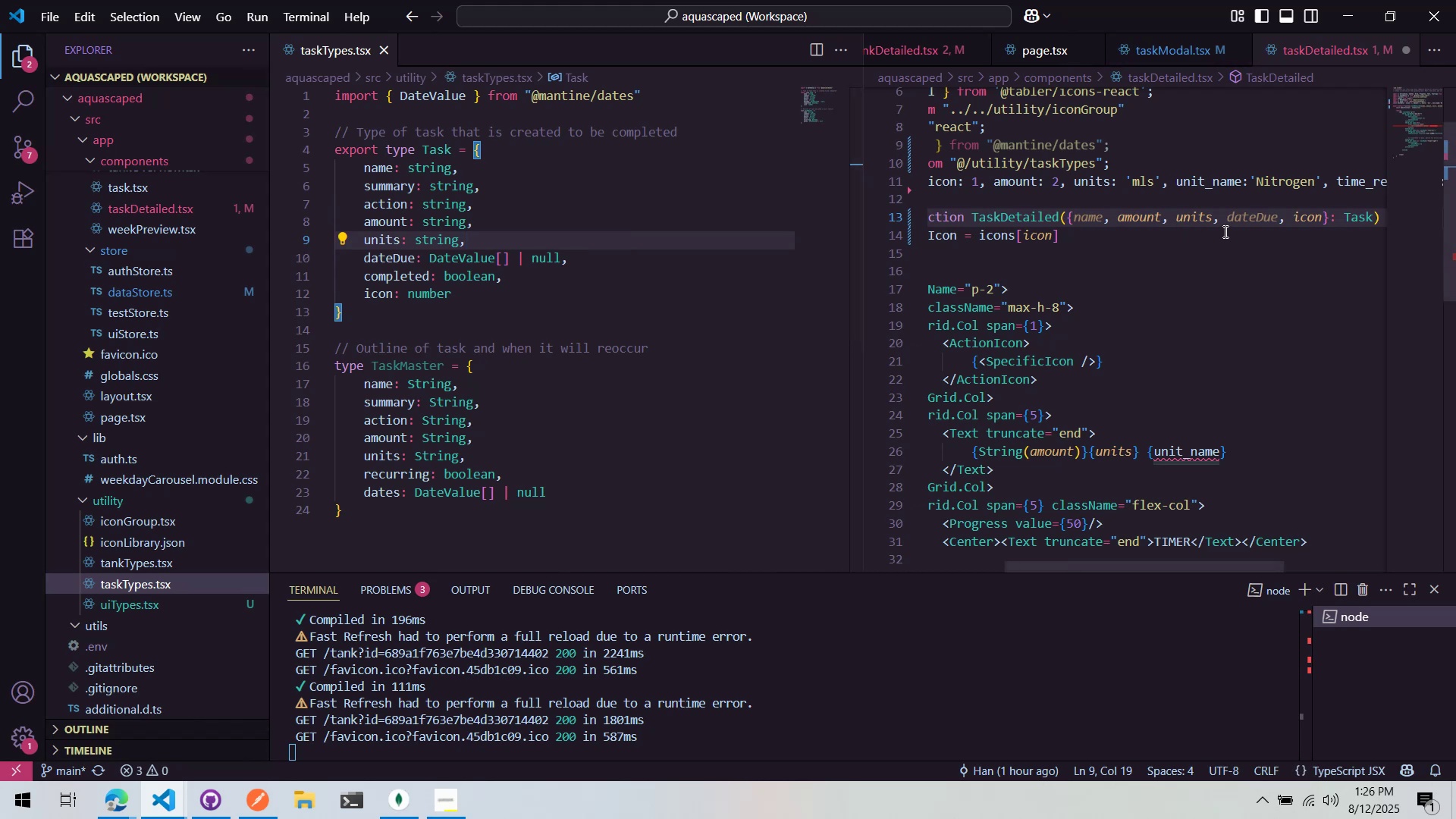 
left_click([1194, 460])
 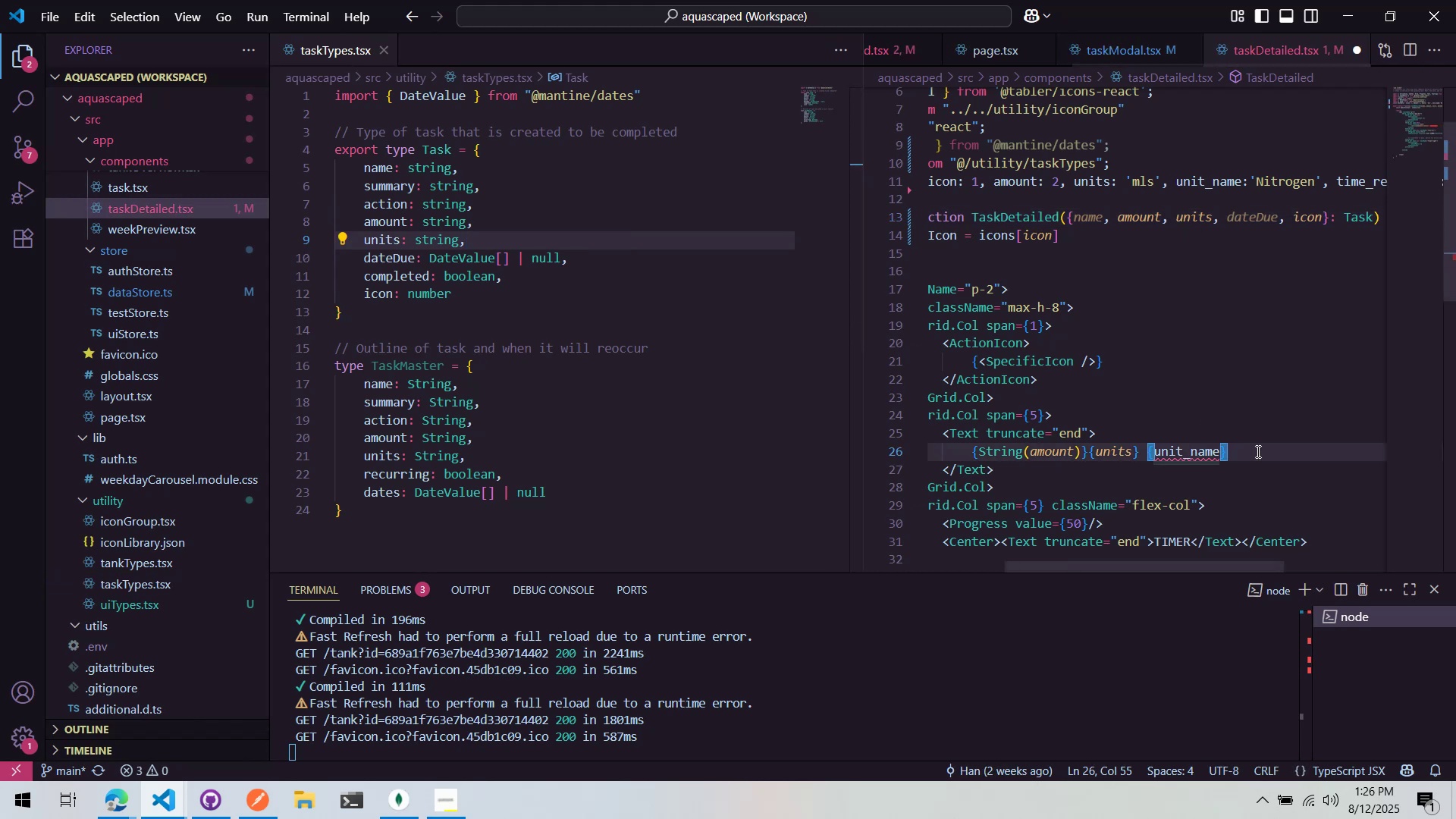 
key(ArrowRight)
 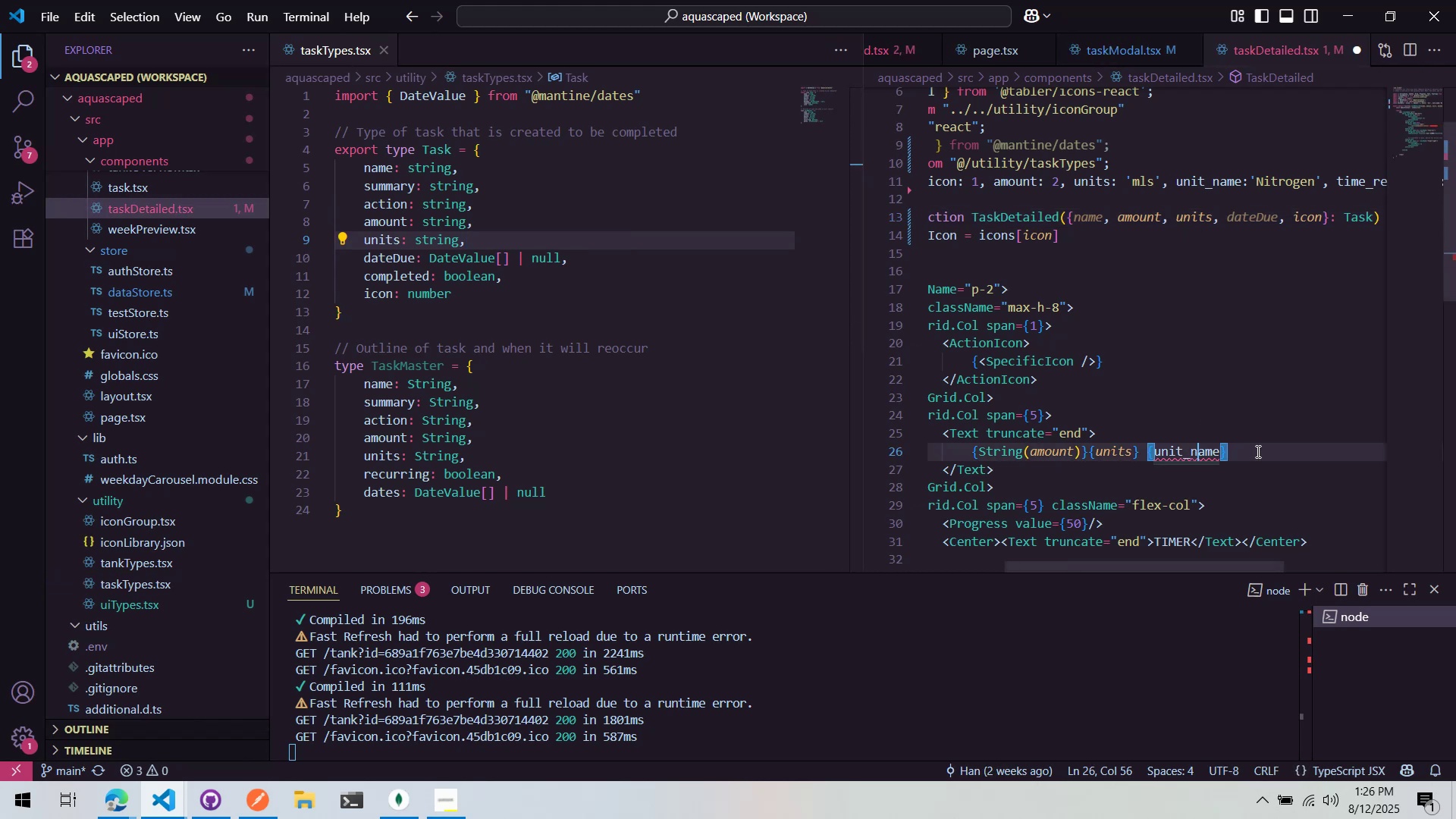 
key(ArrowRight)
 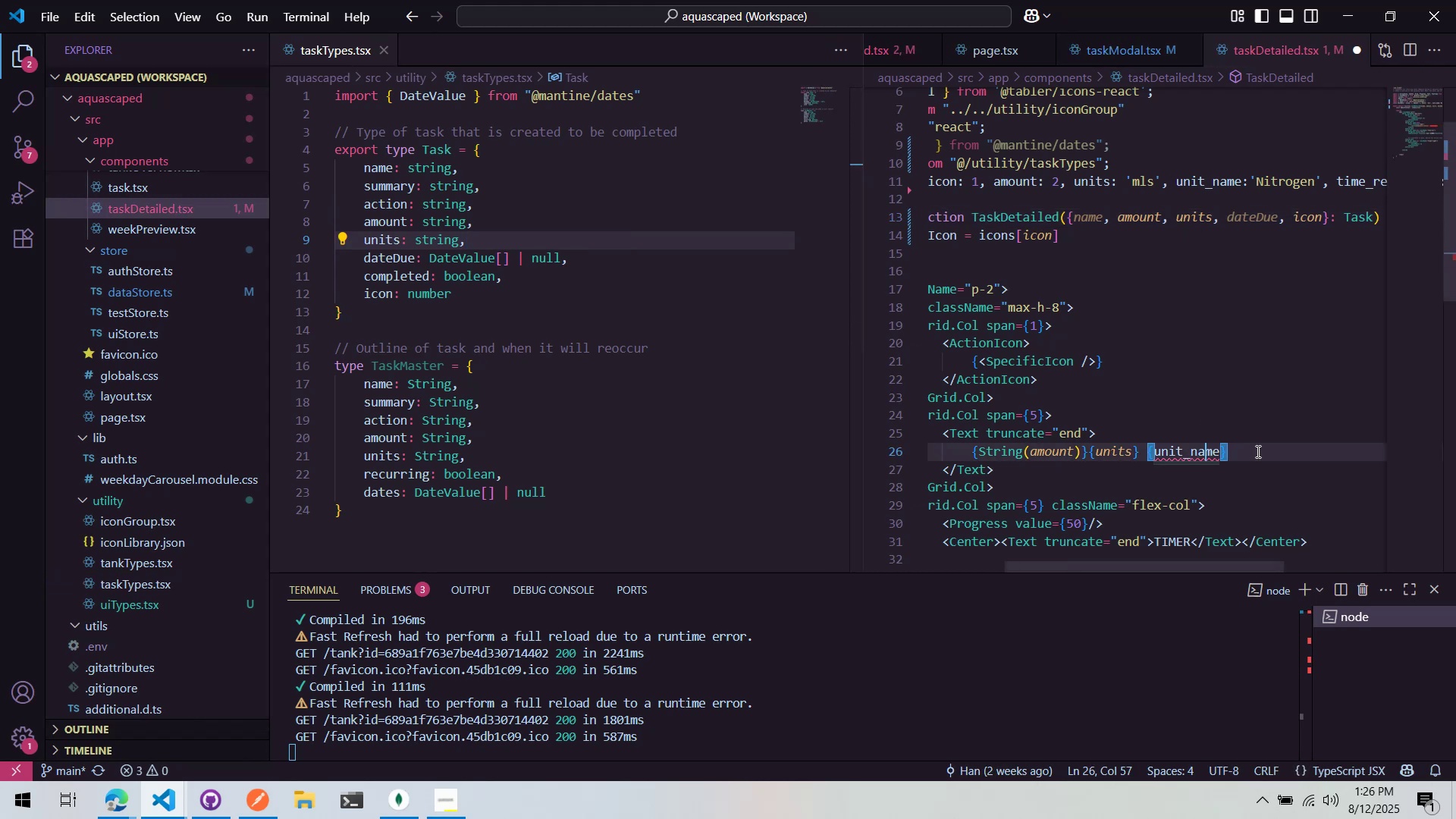 
key(ArrowRight)
 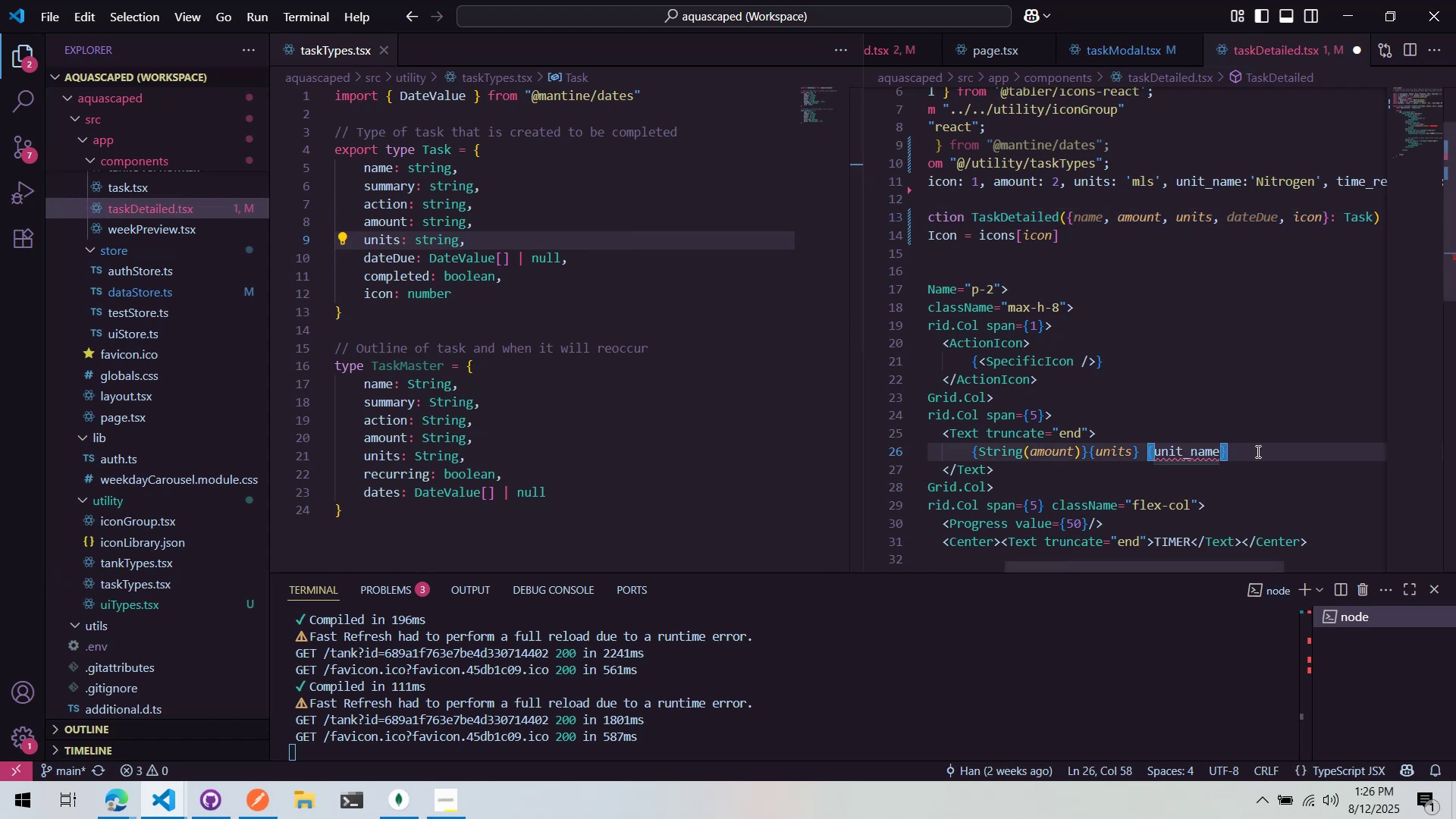 
key(ArrowRight)
 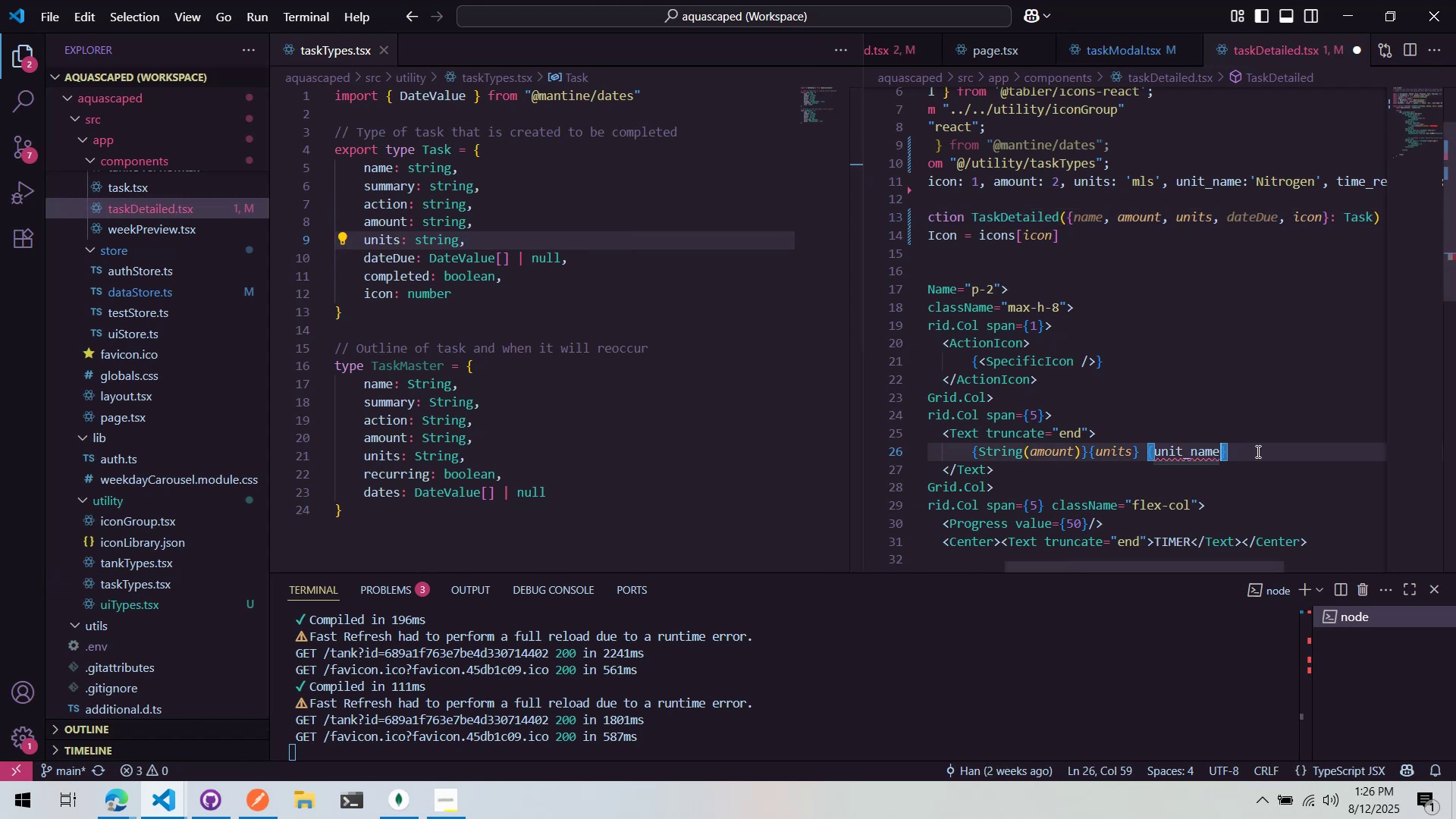 
key(ArrowRight)
 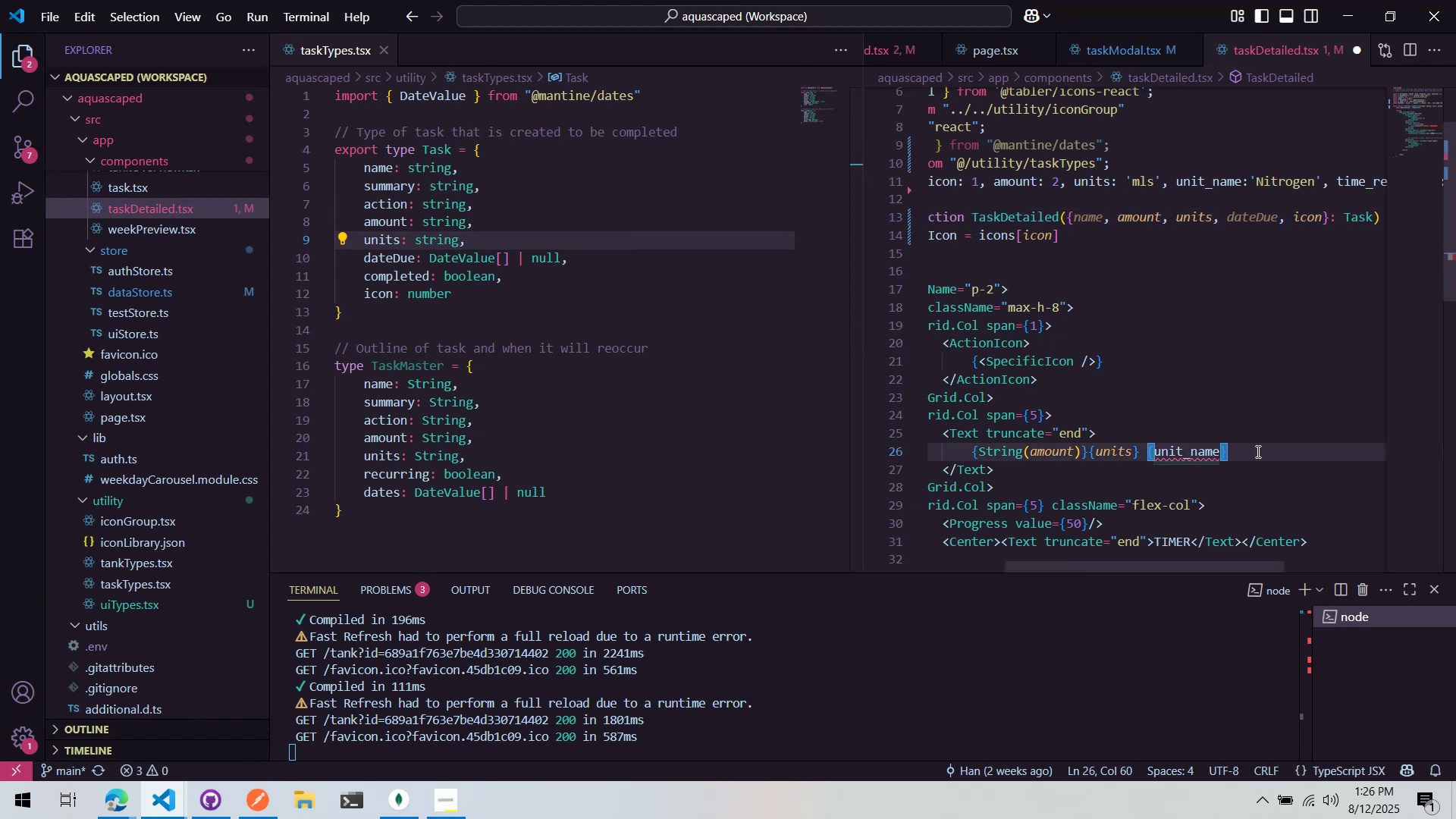 
key(ArrowLeft)
 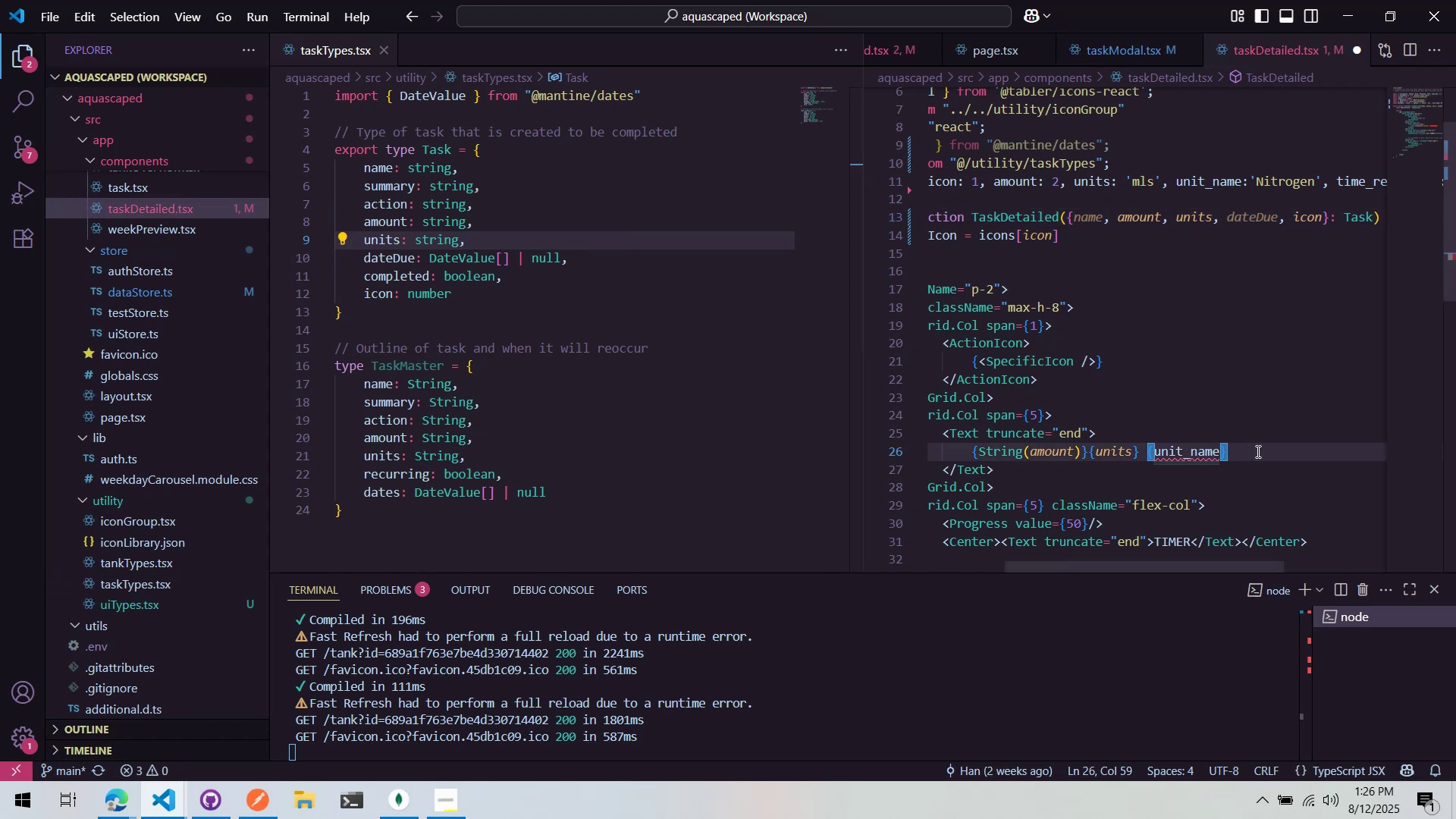 
key(ArrowRight)
 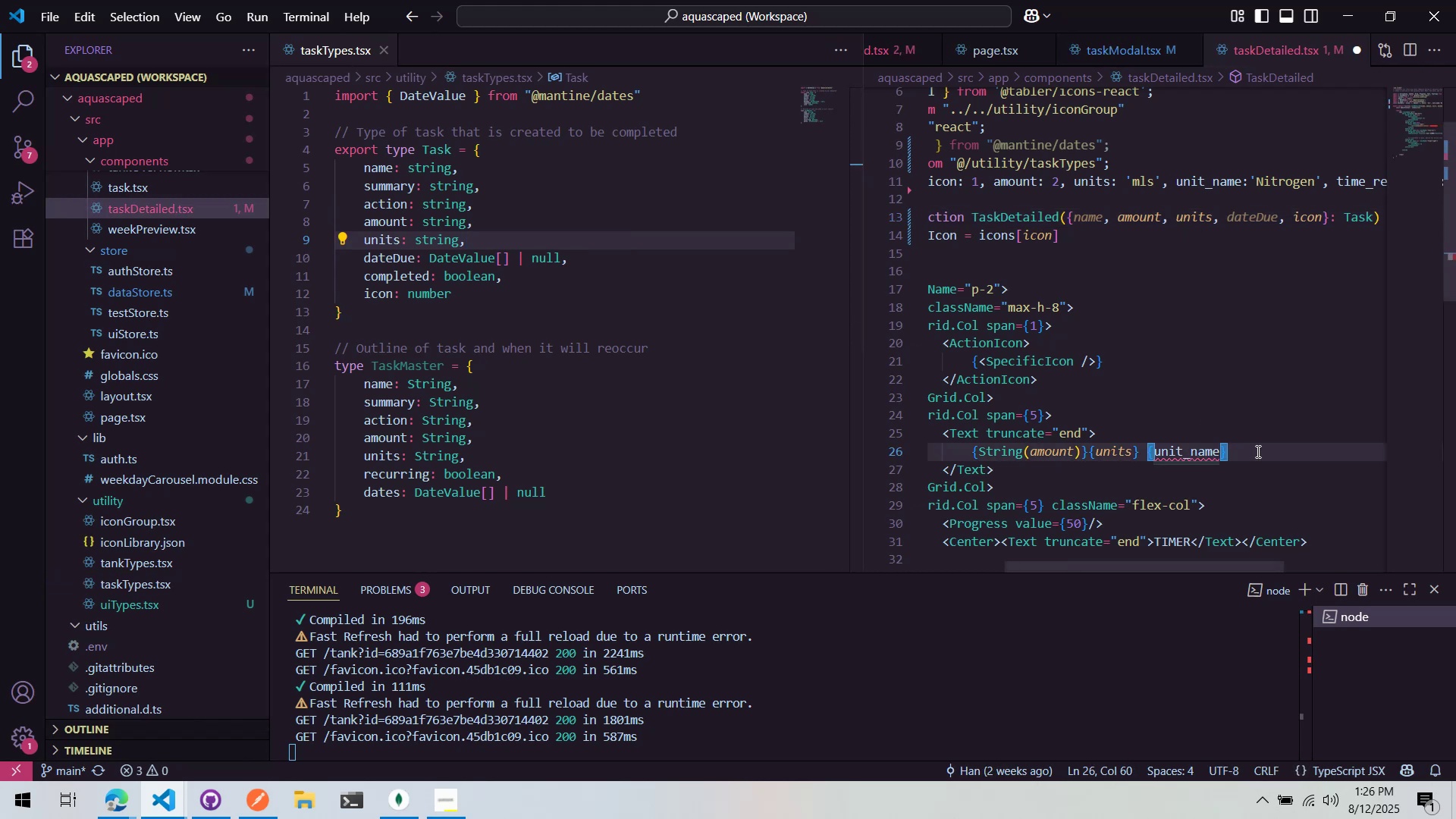 
key(ArrowLeft)
 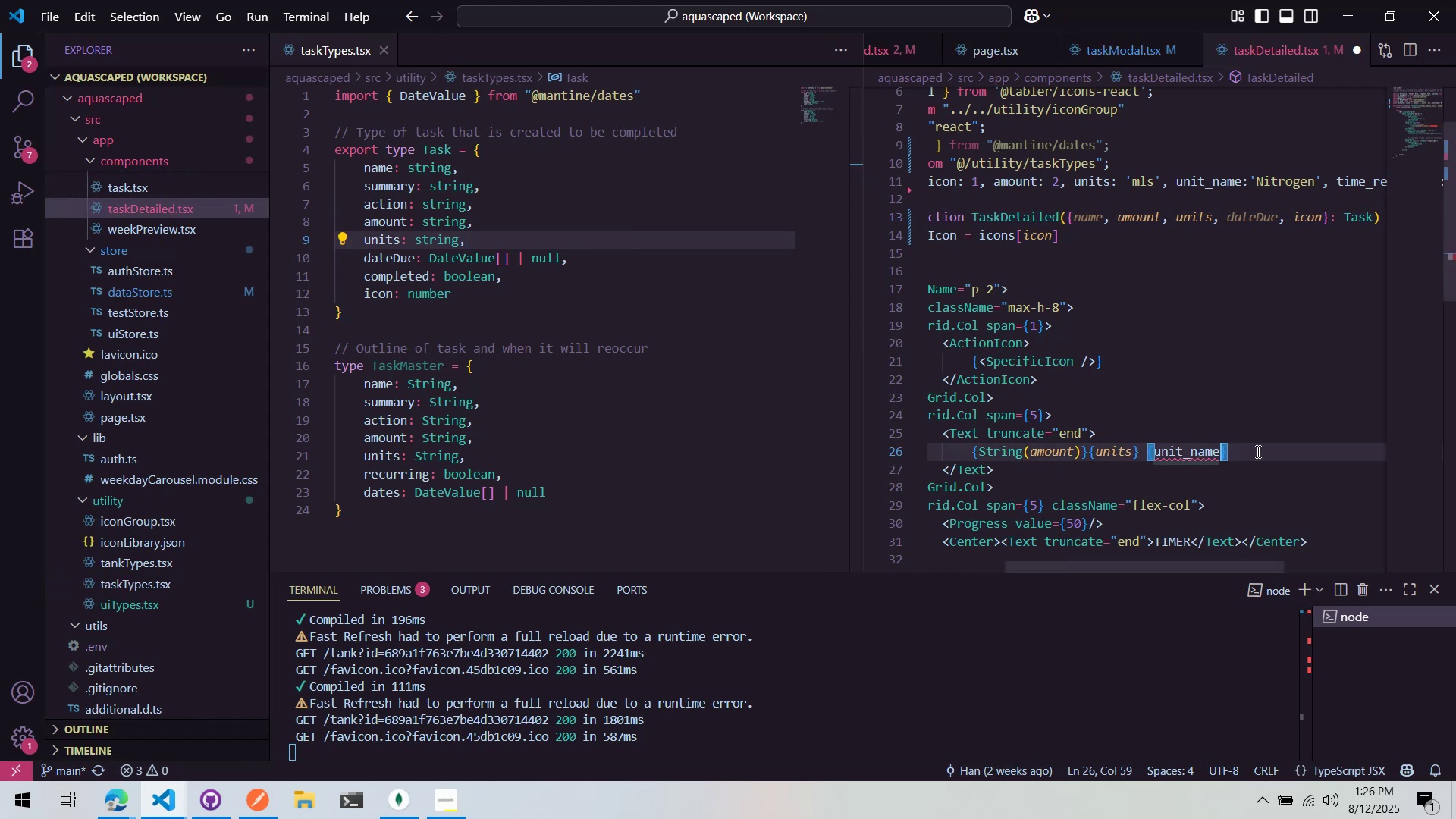 
key(ArrowLeft)
 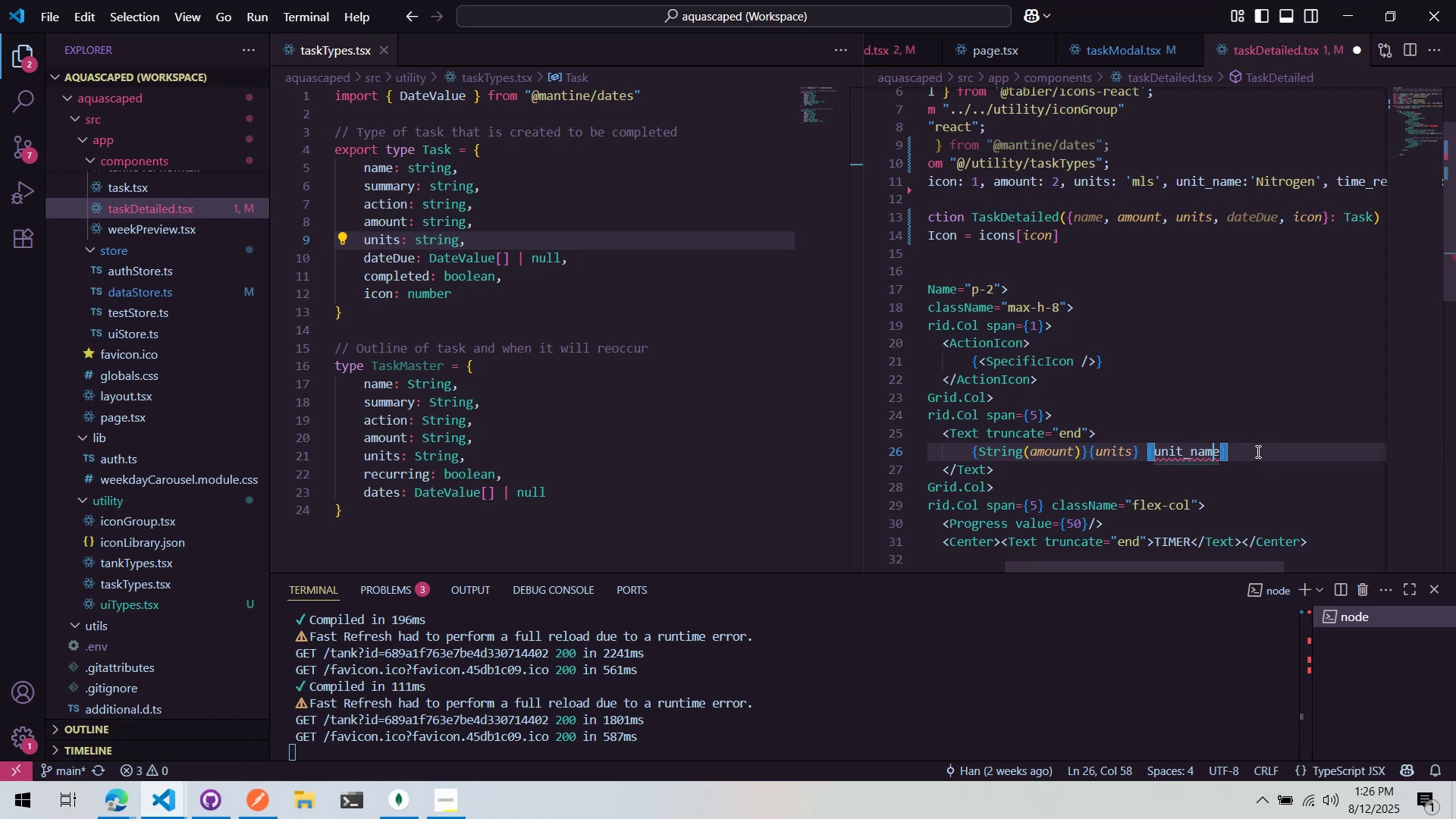 
key(ArrowRight)
 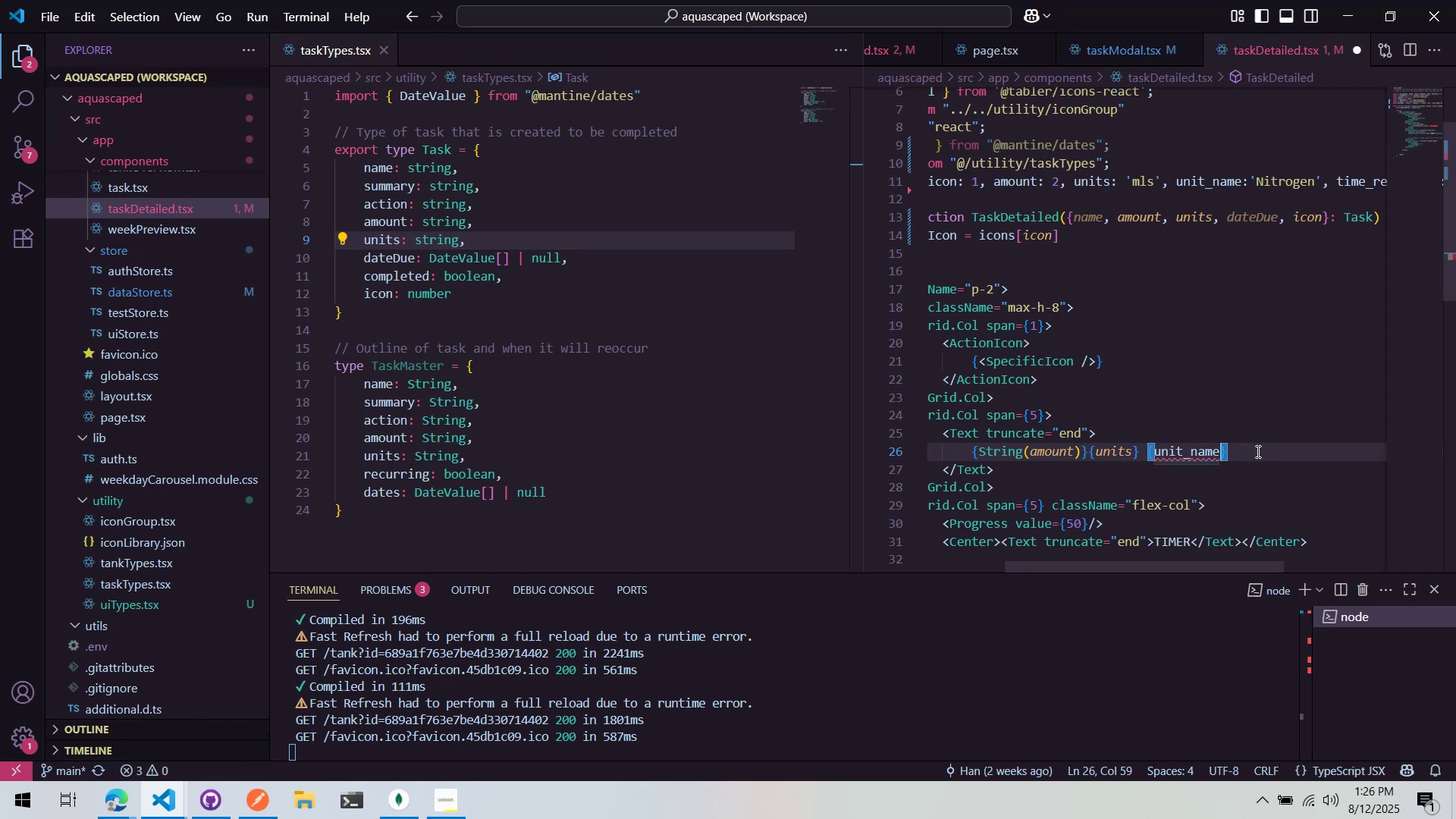 
key(Control+Backspace)
 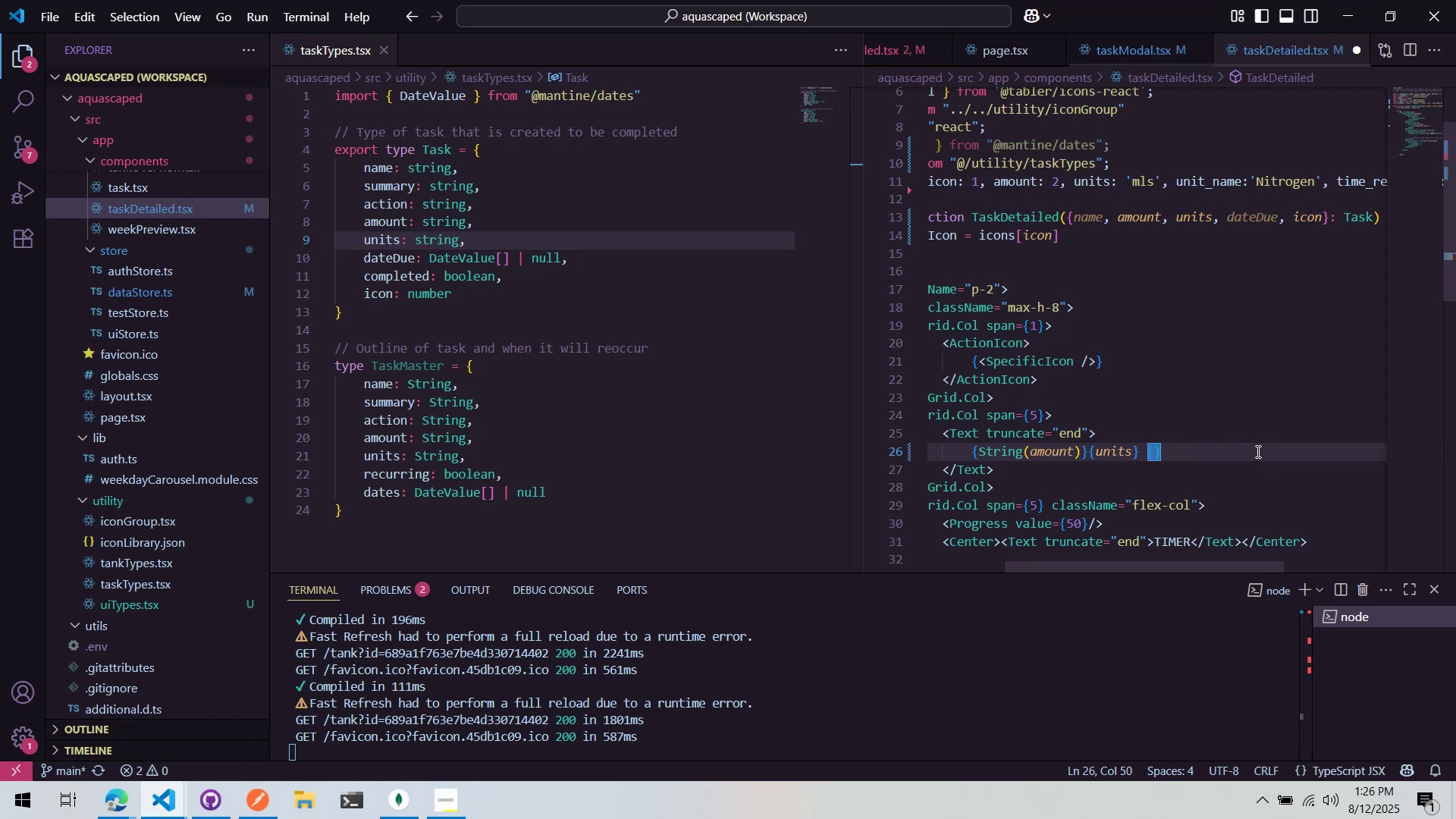 
type(Name)
 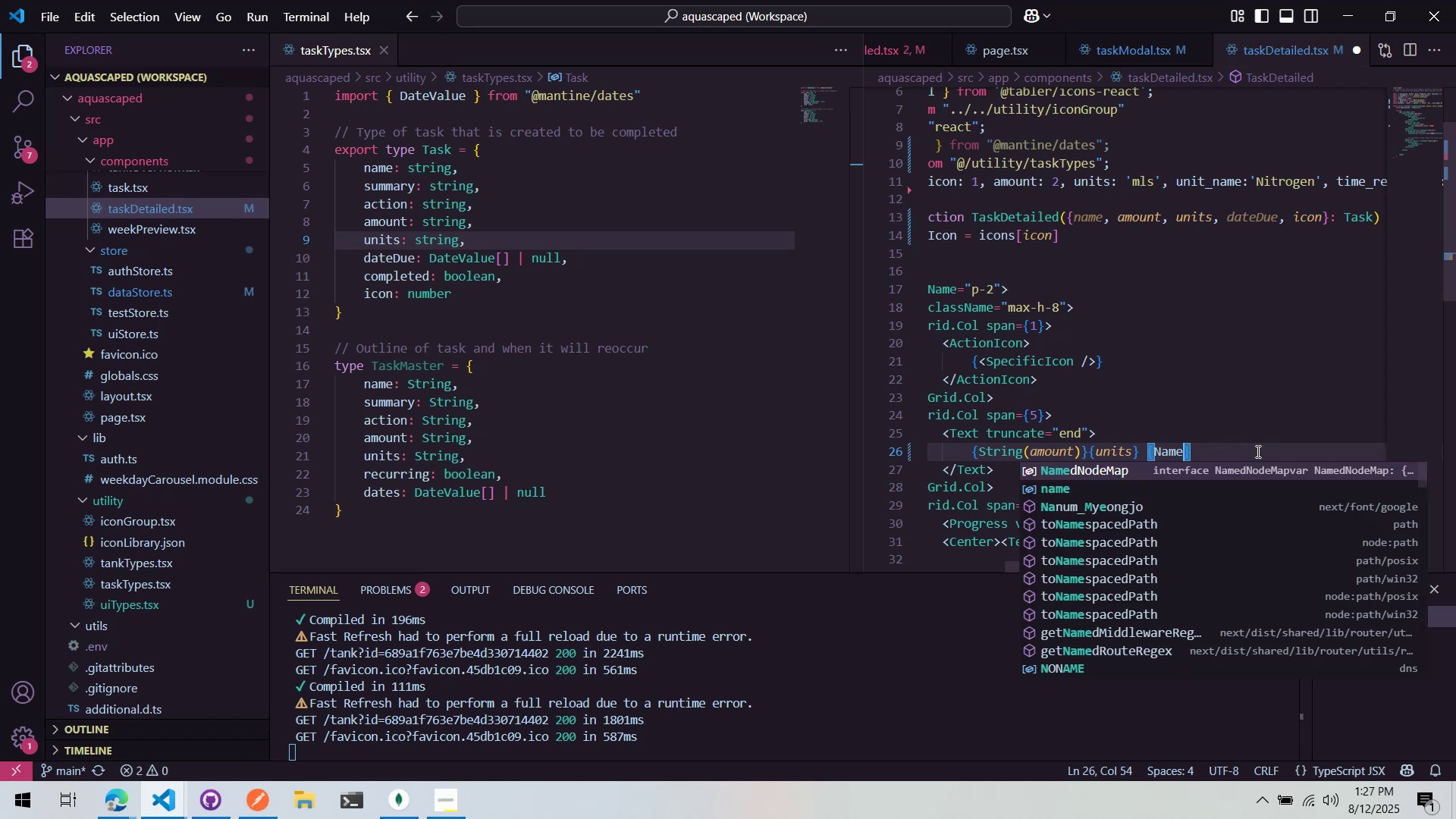 
key(Control+ControlLeft)
 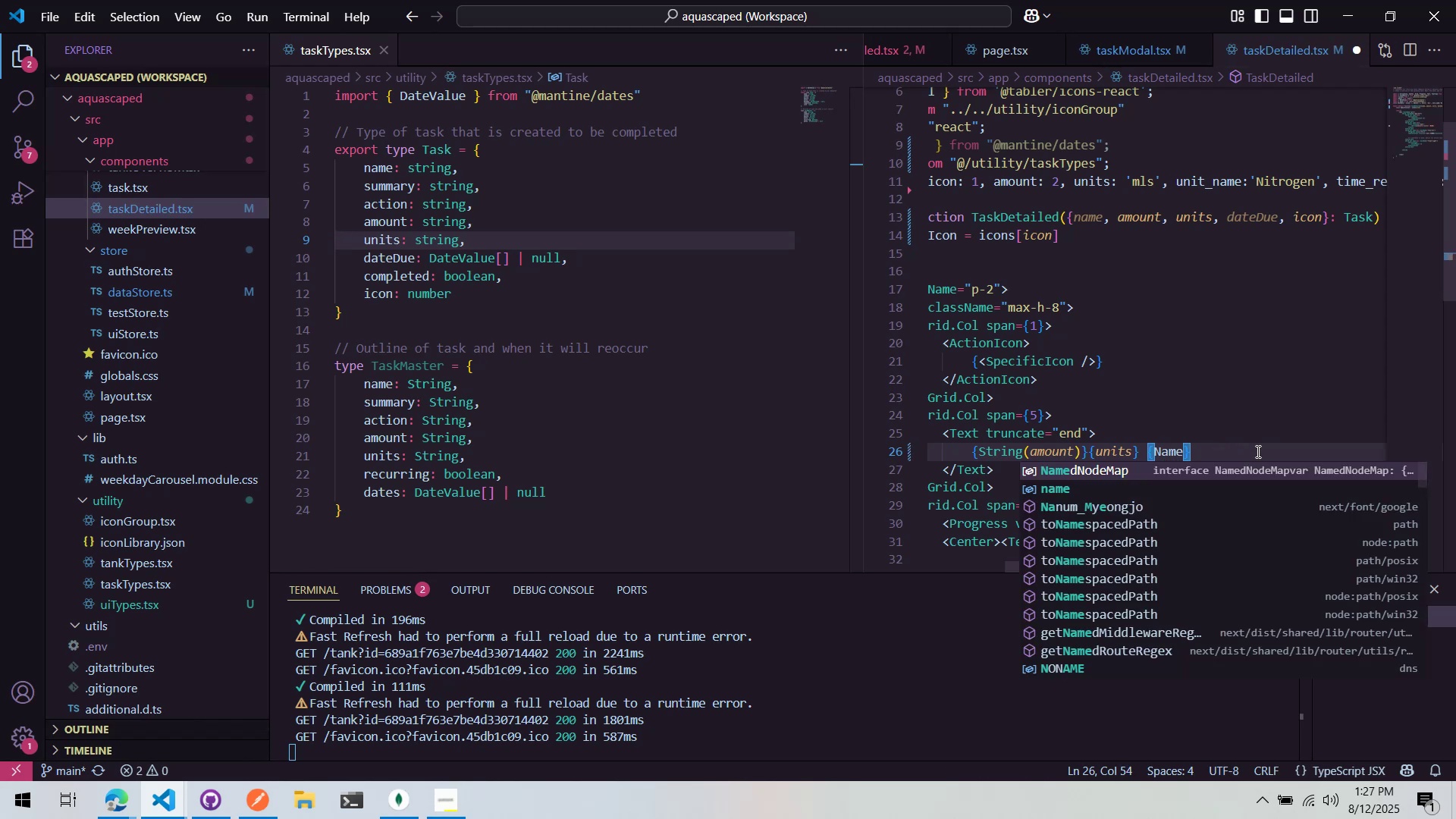 
key(Control+S)
 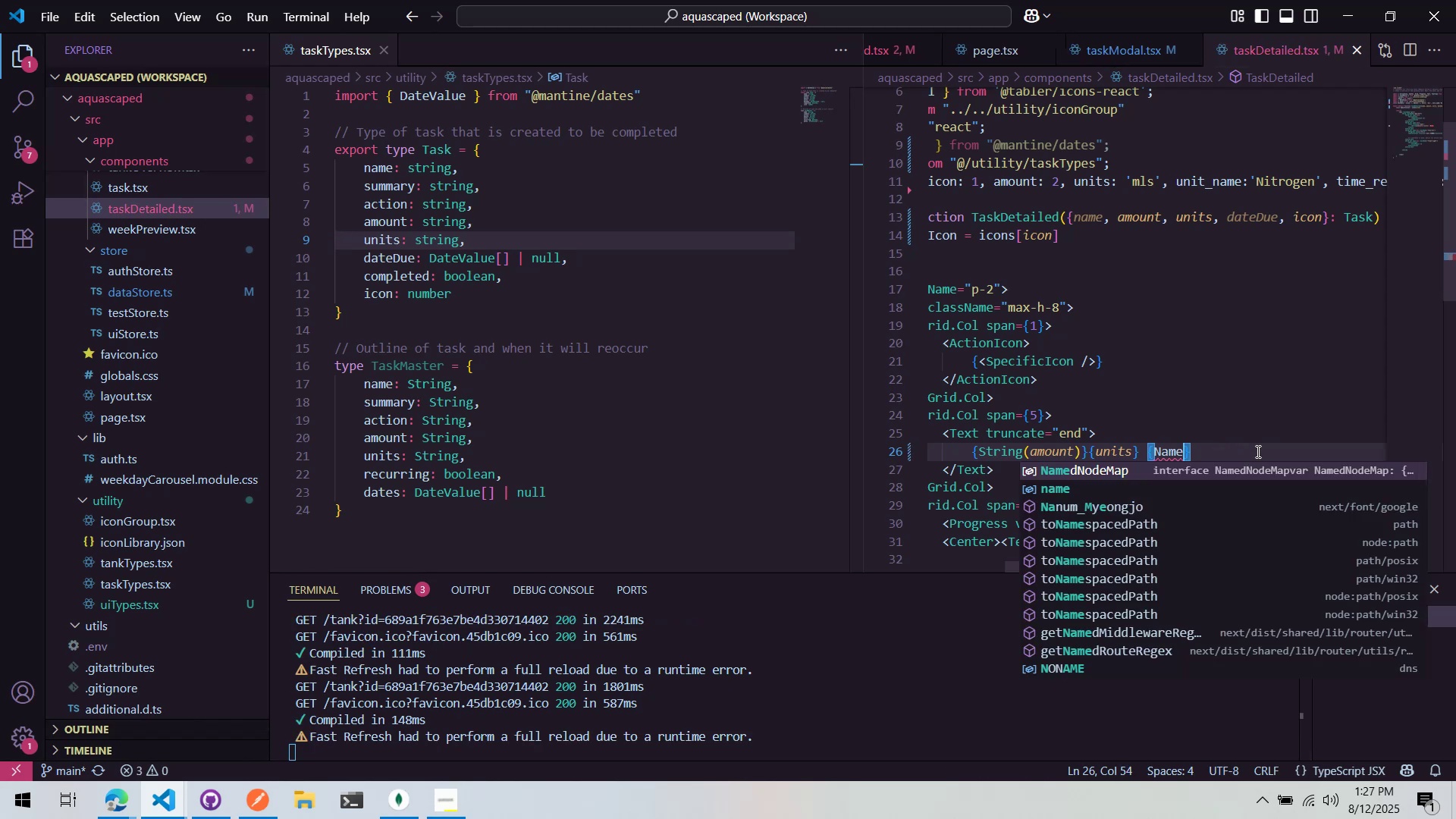 
key(Control+A)
 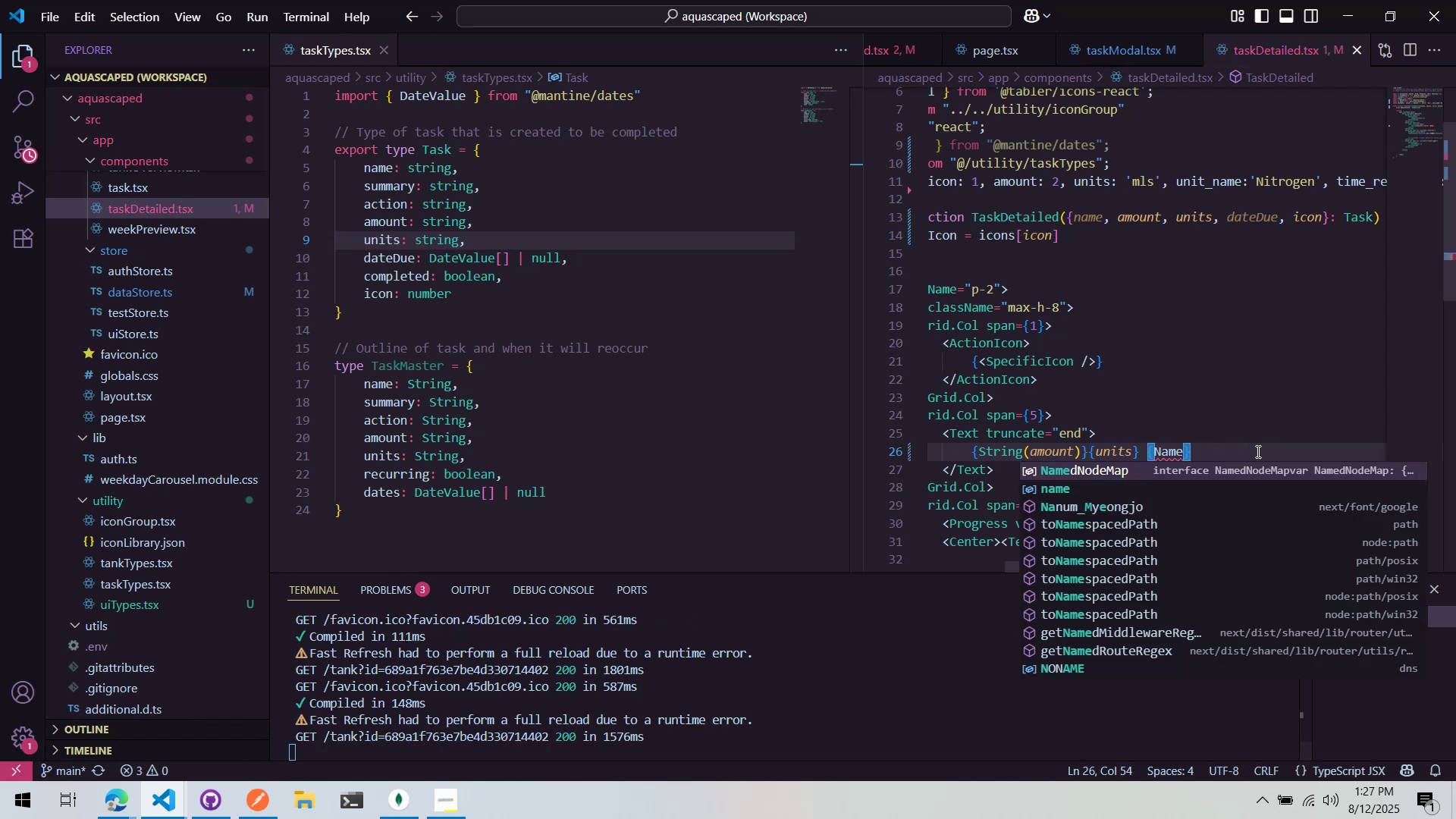 
key(Control+Z)
 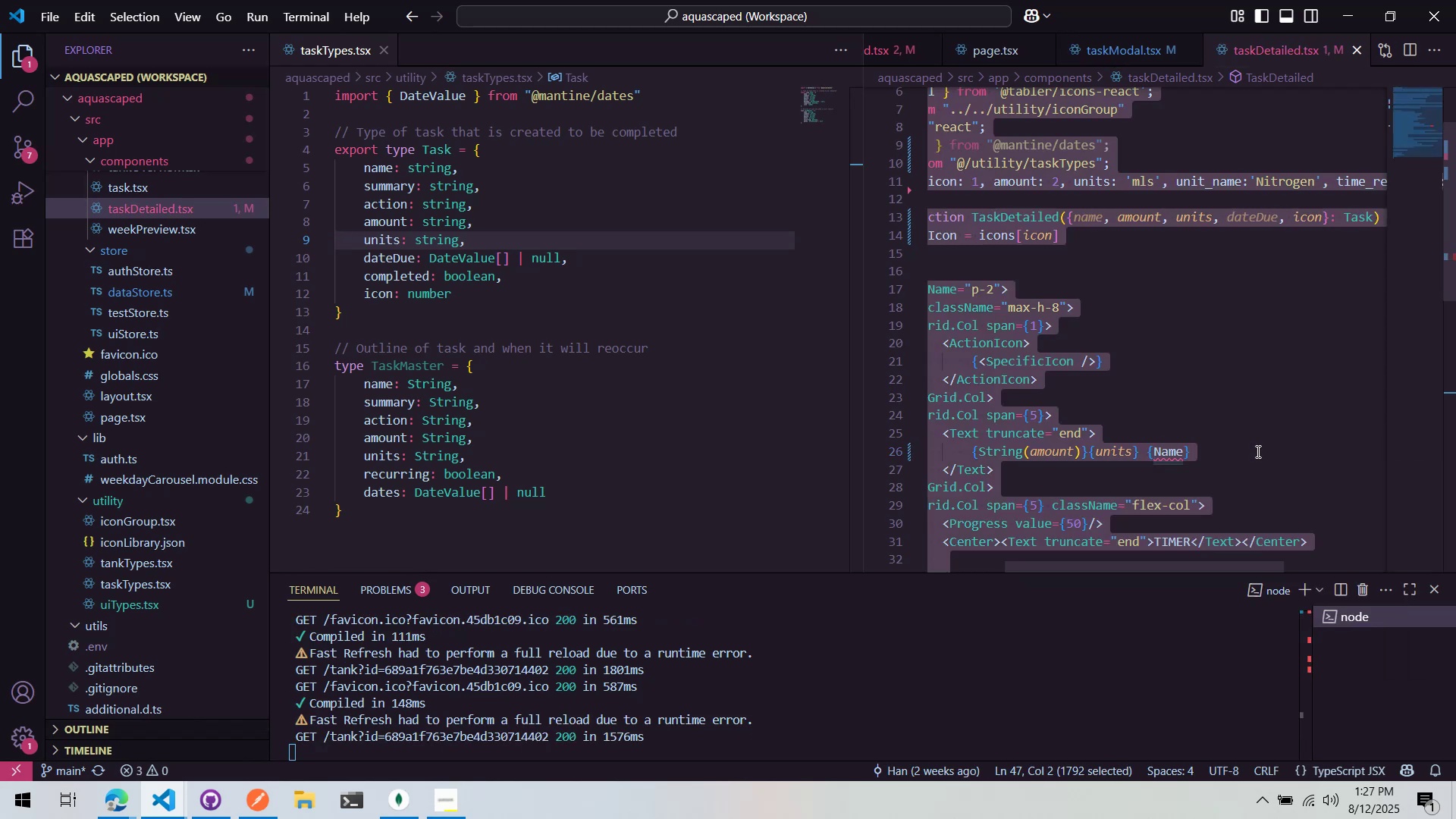 
left_click([1260, 443])
 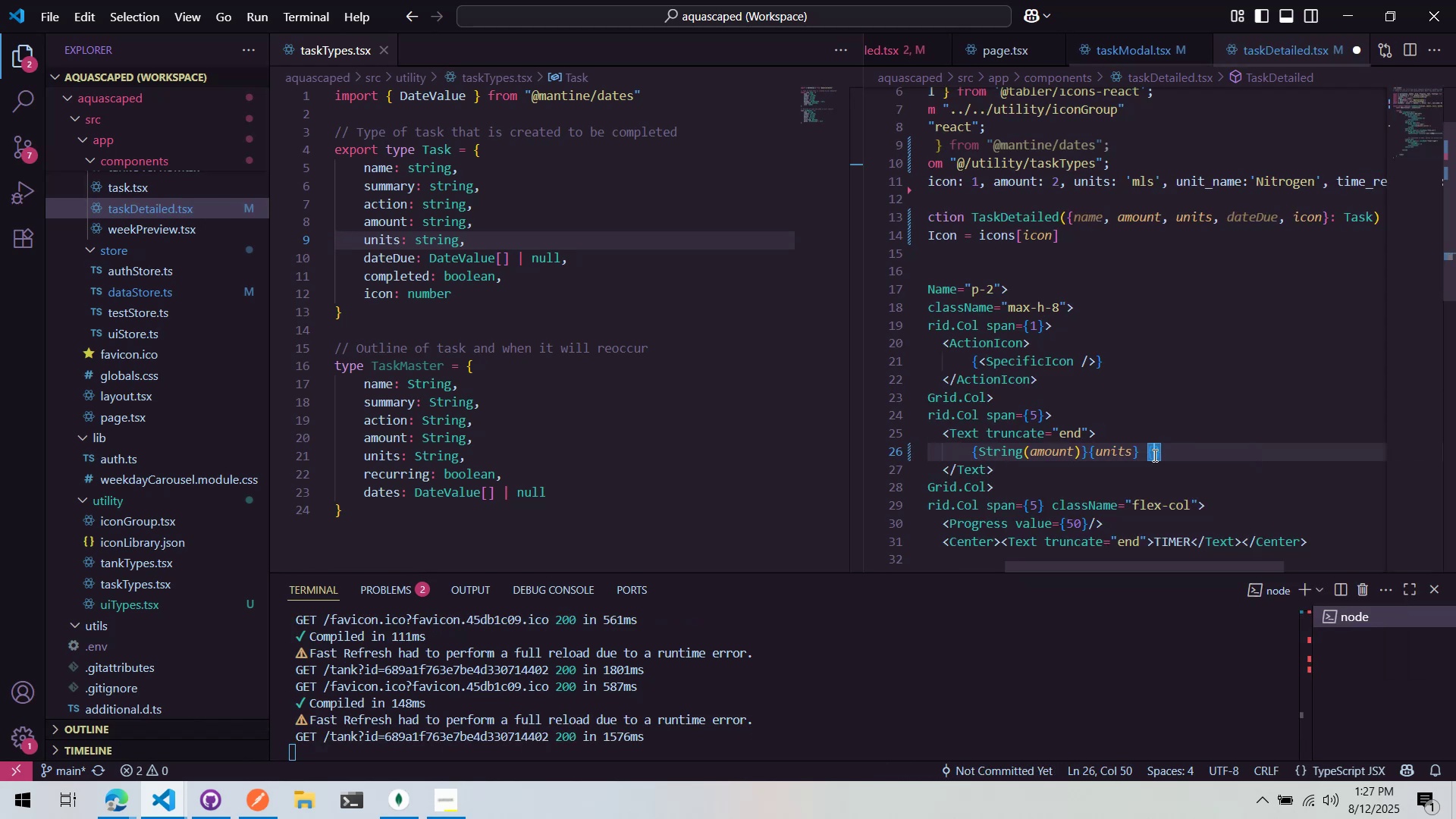 
double_click([1251, 481])
 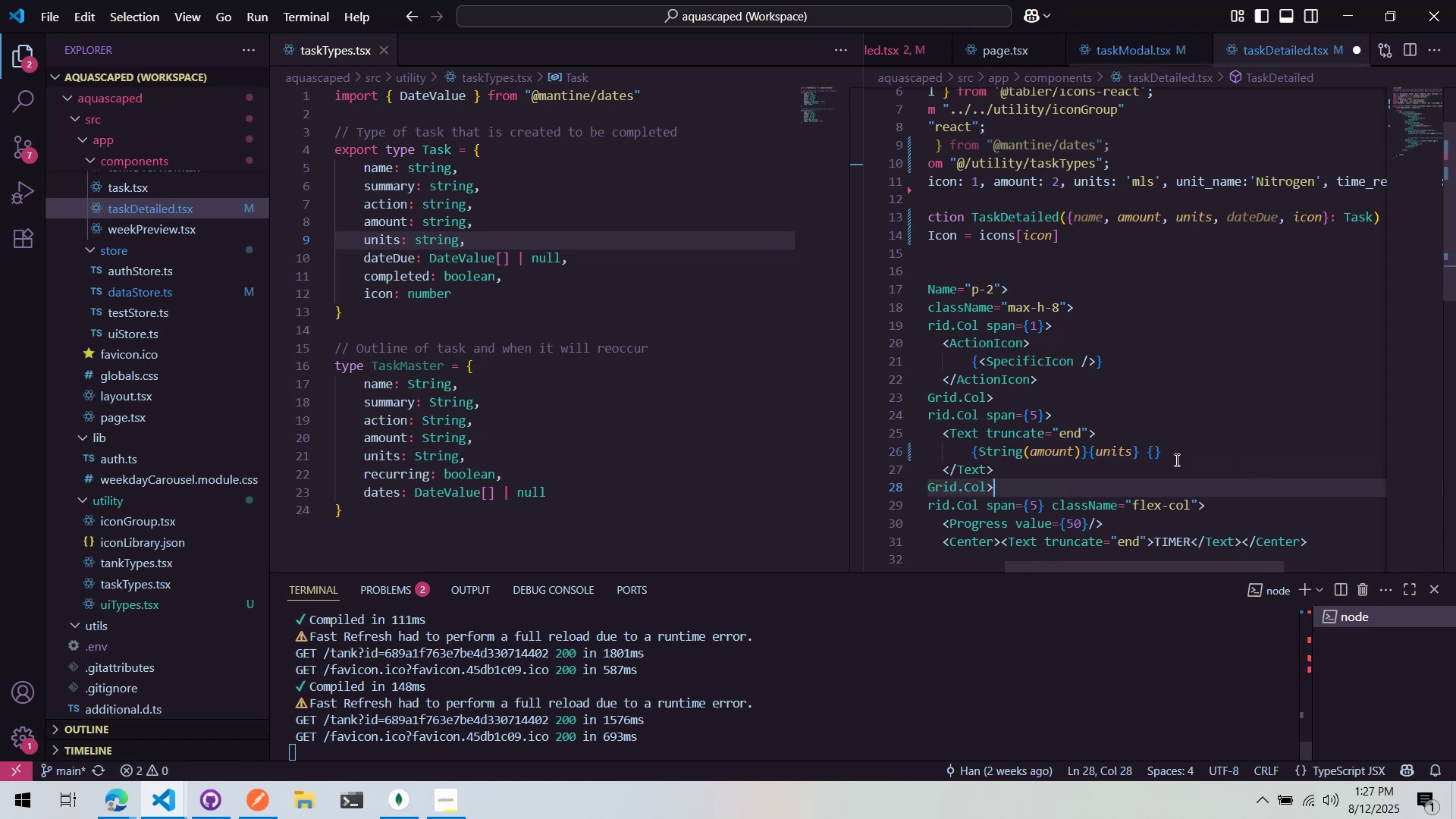 
triple_click([1175, 460])
 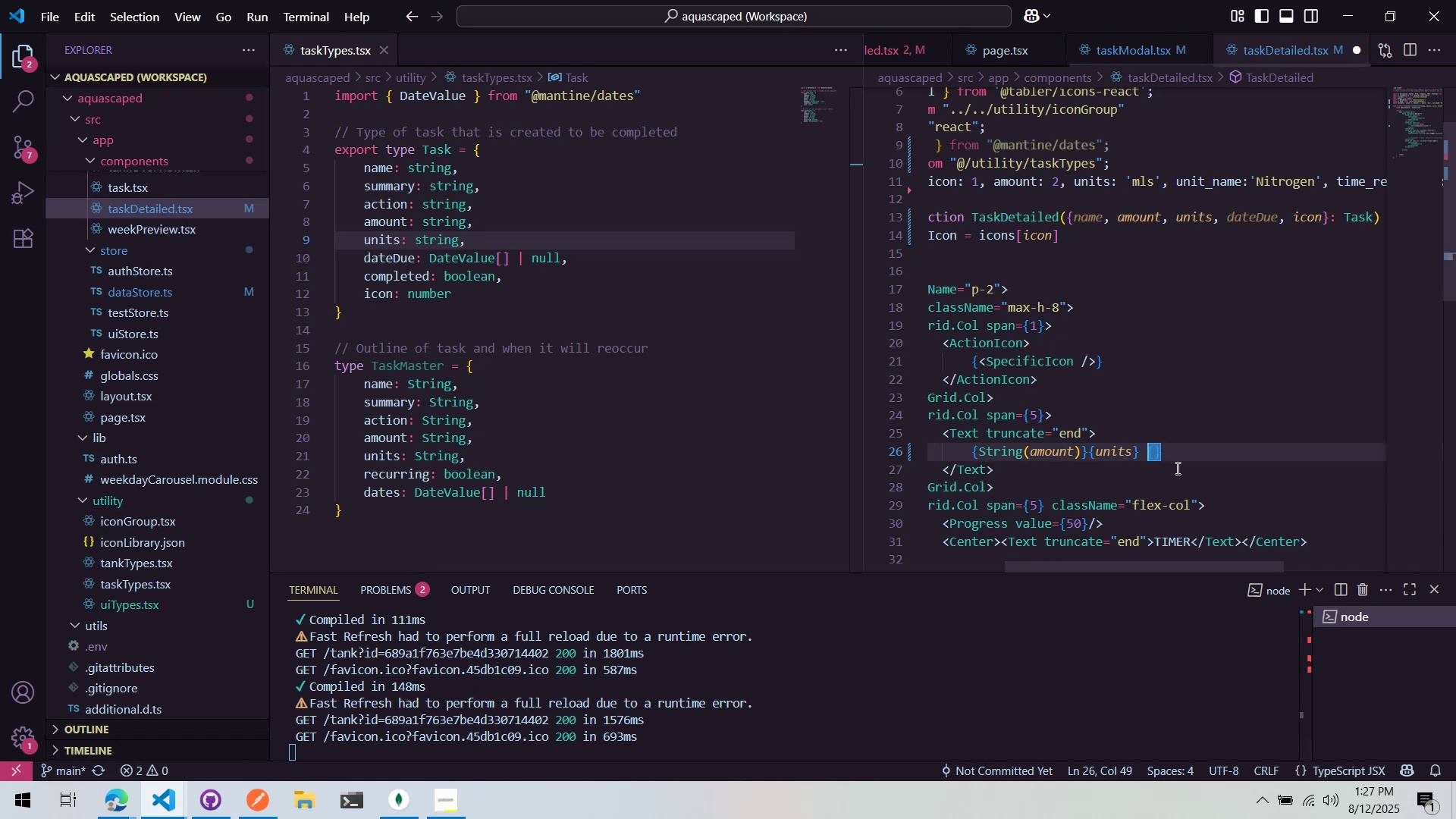 
left_click([1147, 444])
 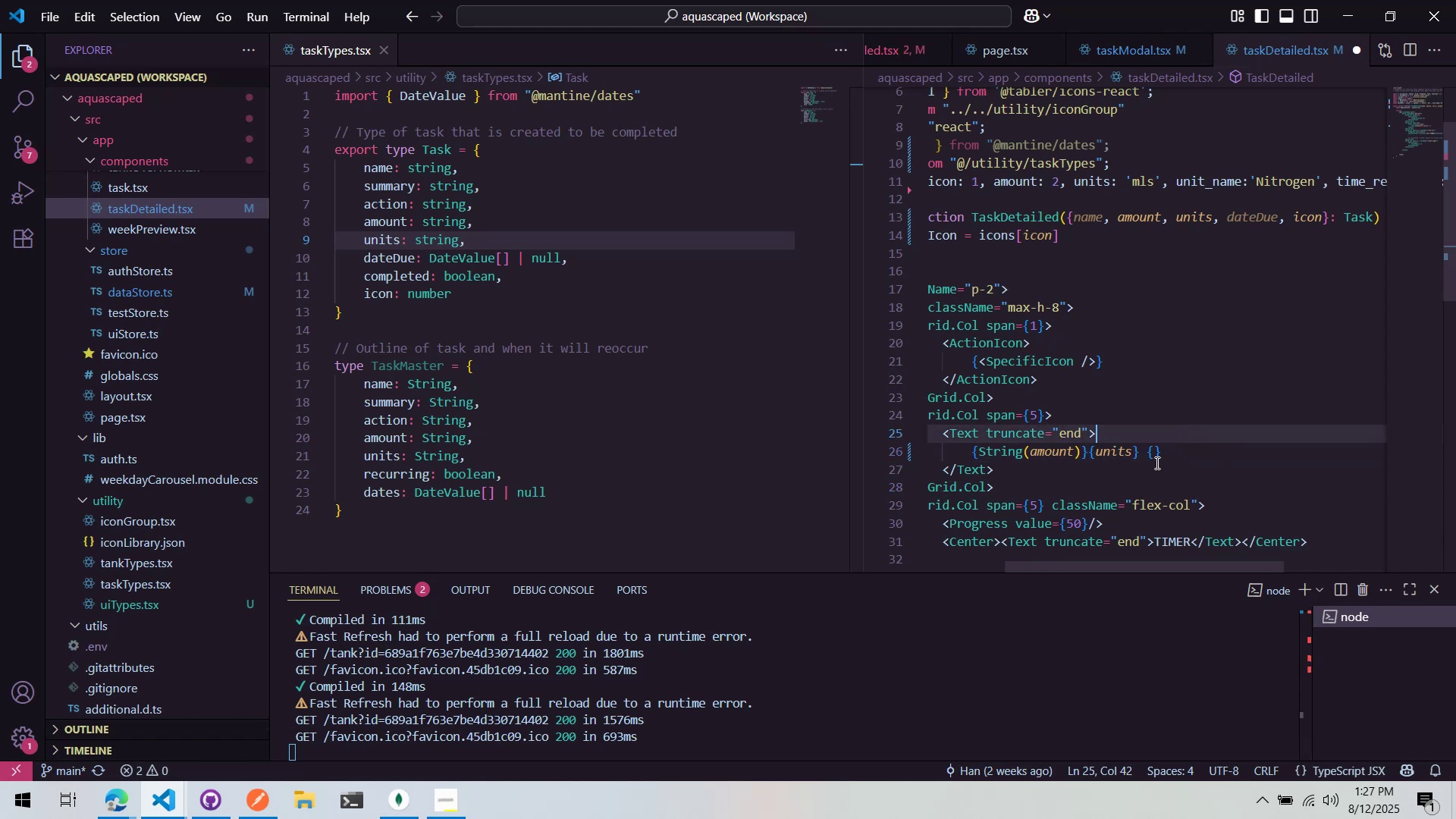 
left_click([1195, 460])
 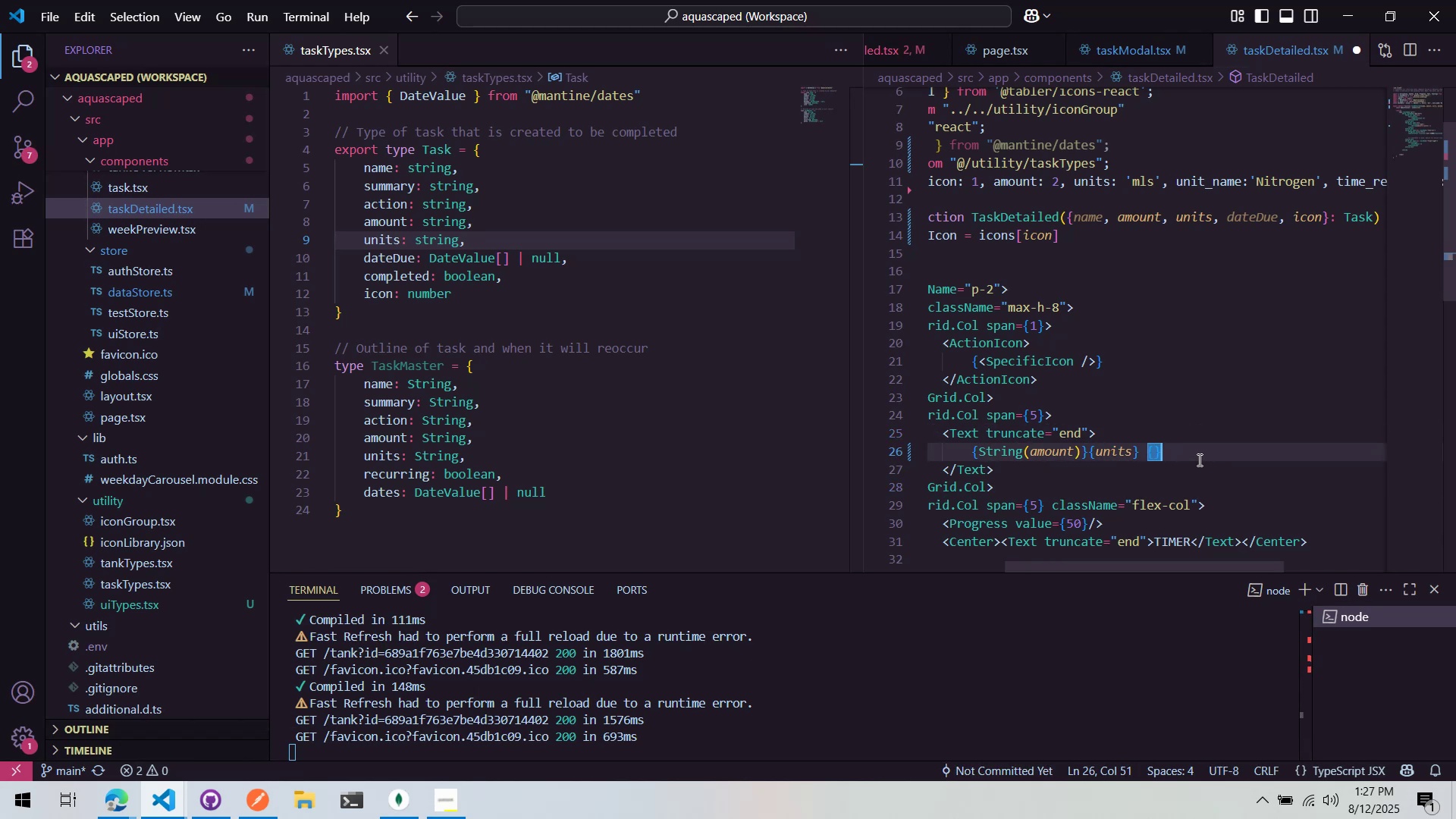 
key(Backspace)
key(Backspace)
type(Name)
 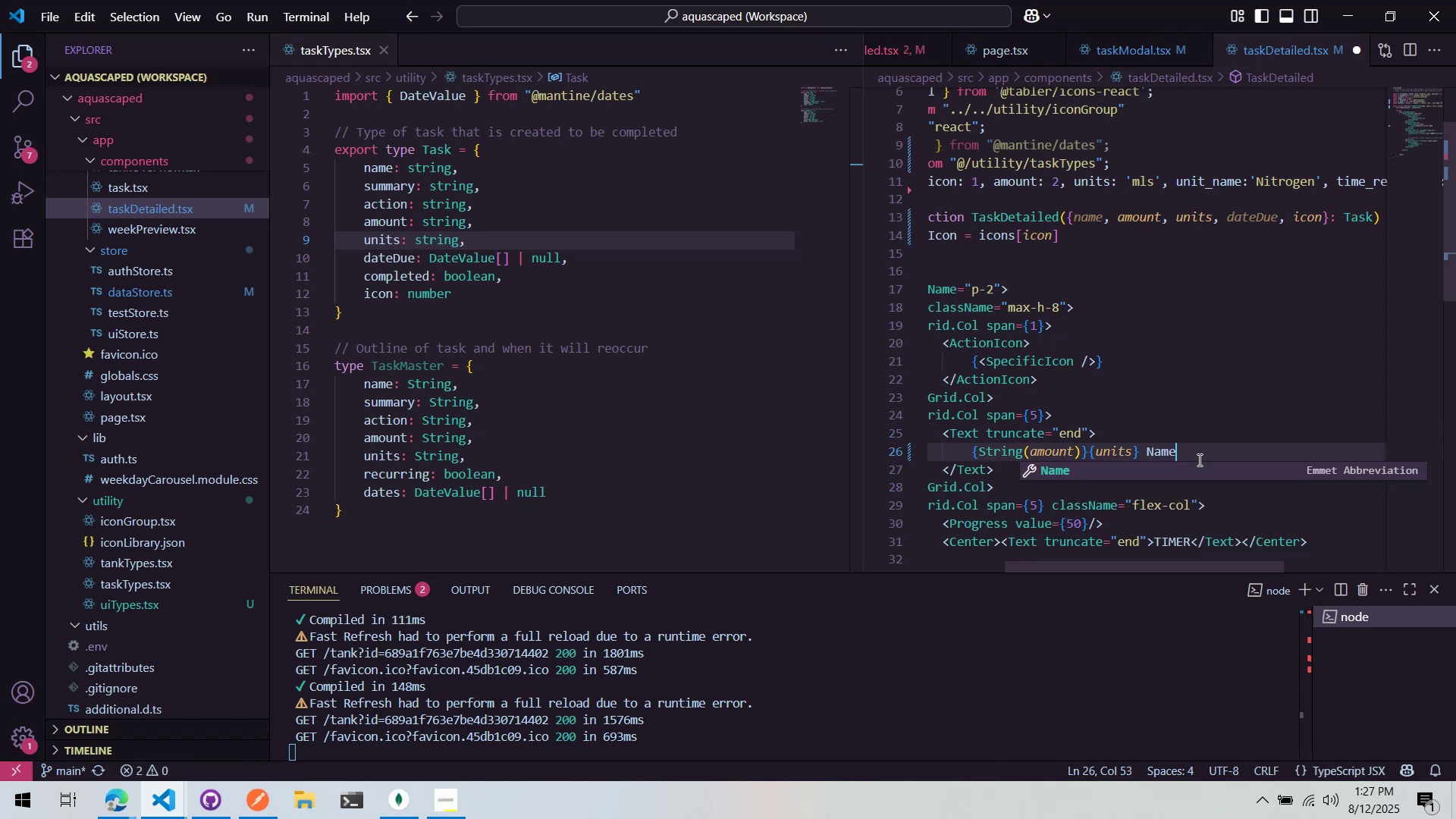 
key(Control+ControlLeft)
 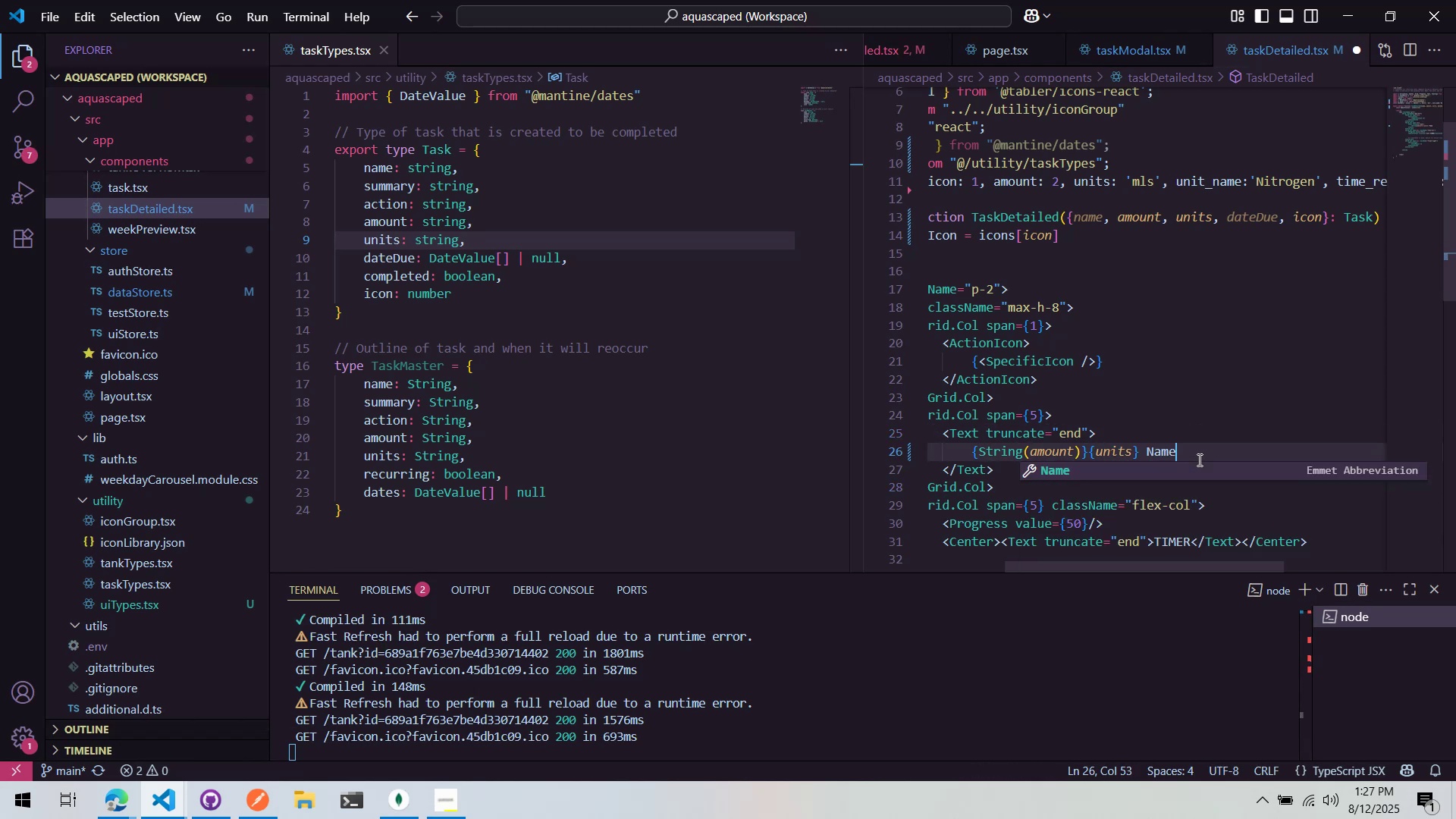 
key(Control+S)
 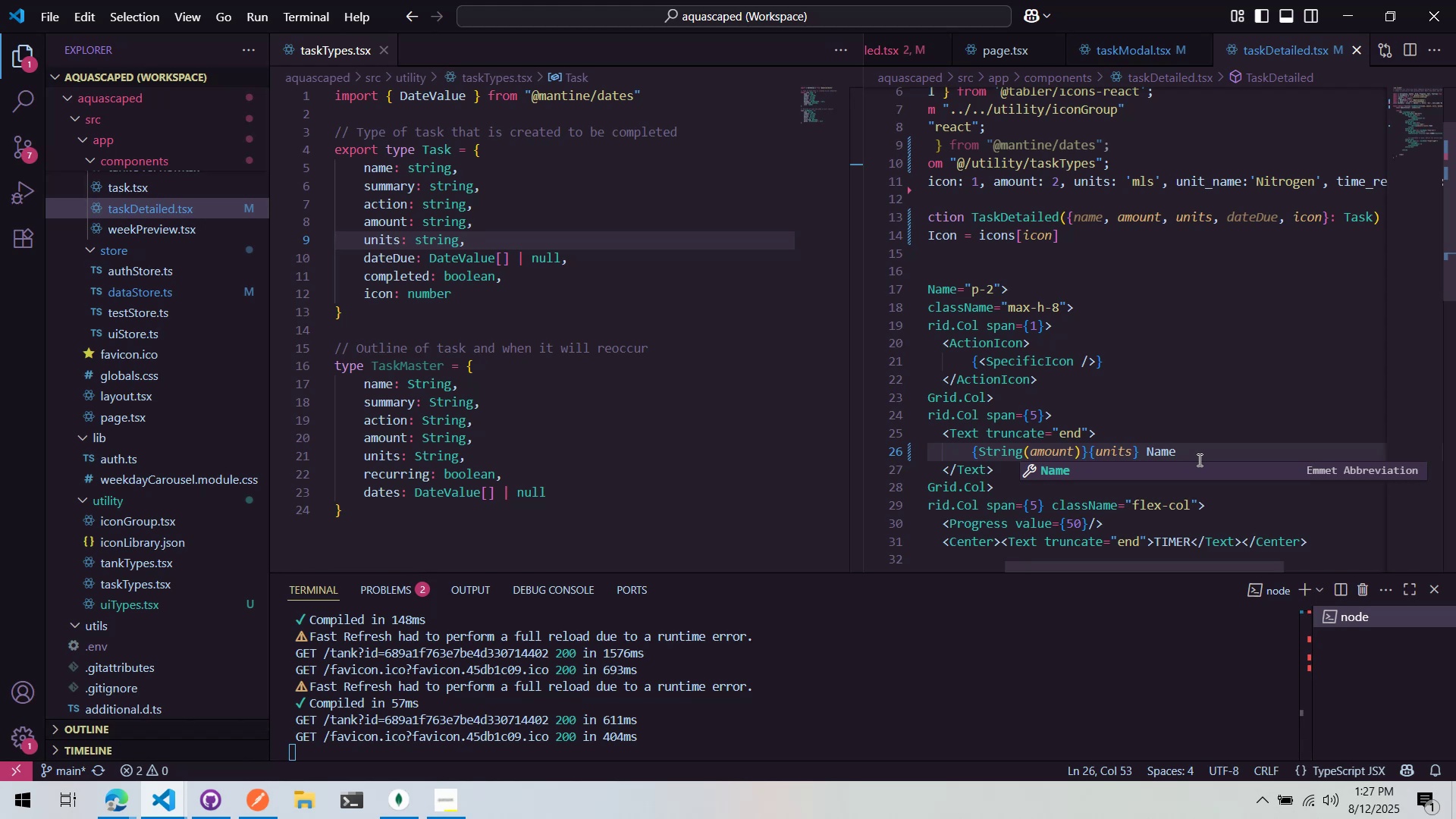 
wait(14.47)
 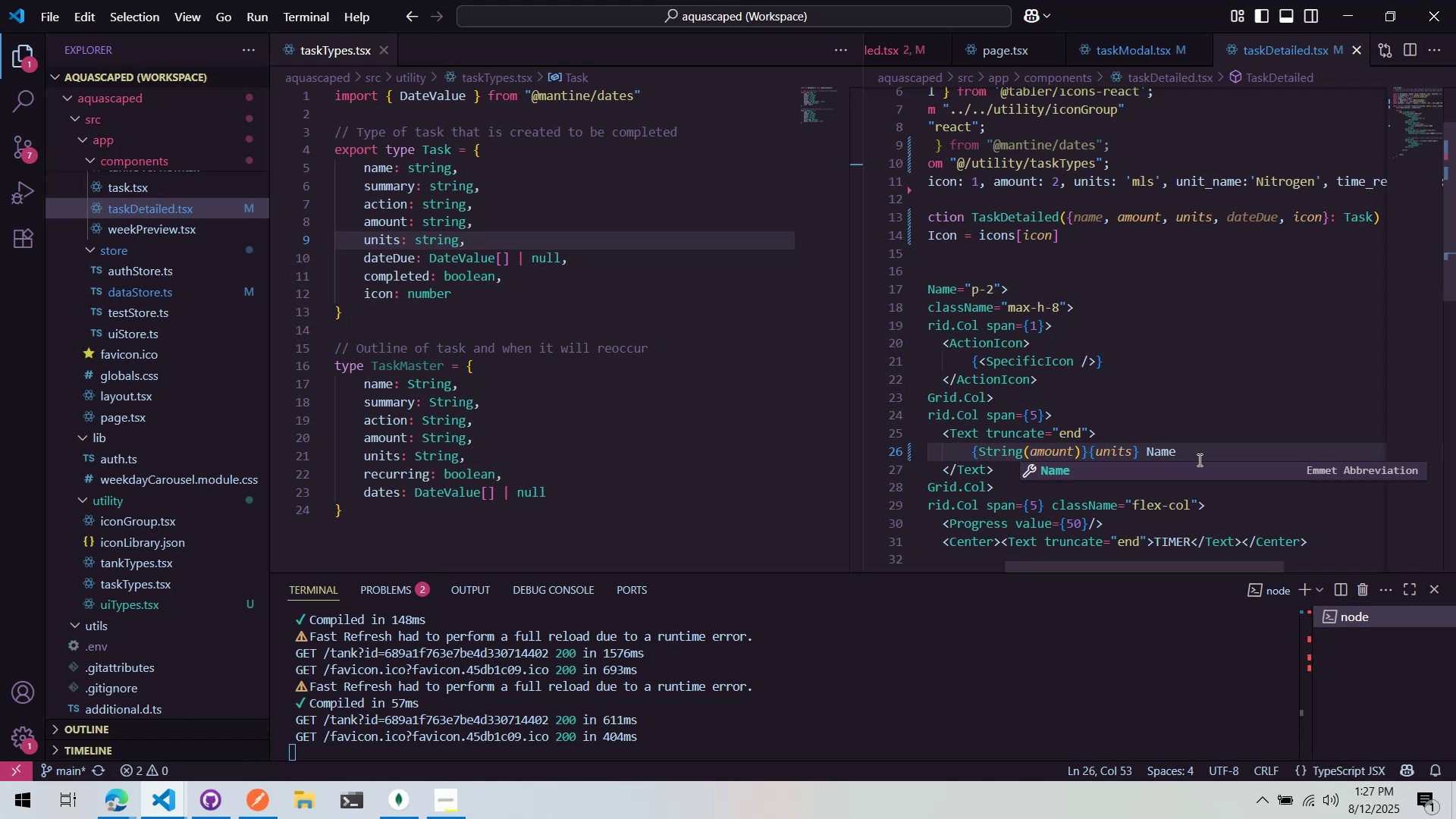 
left_click([916, 45])
 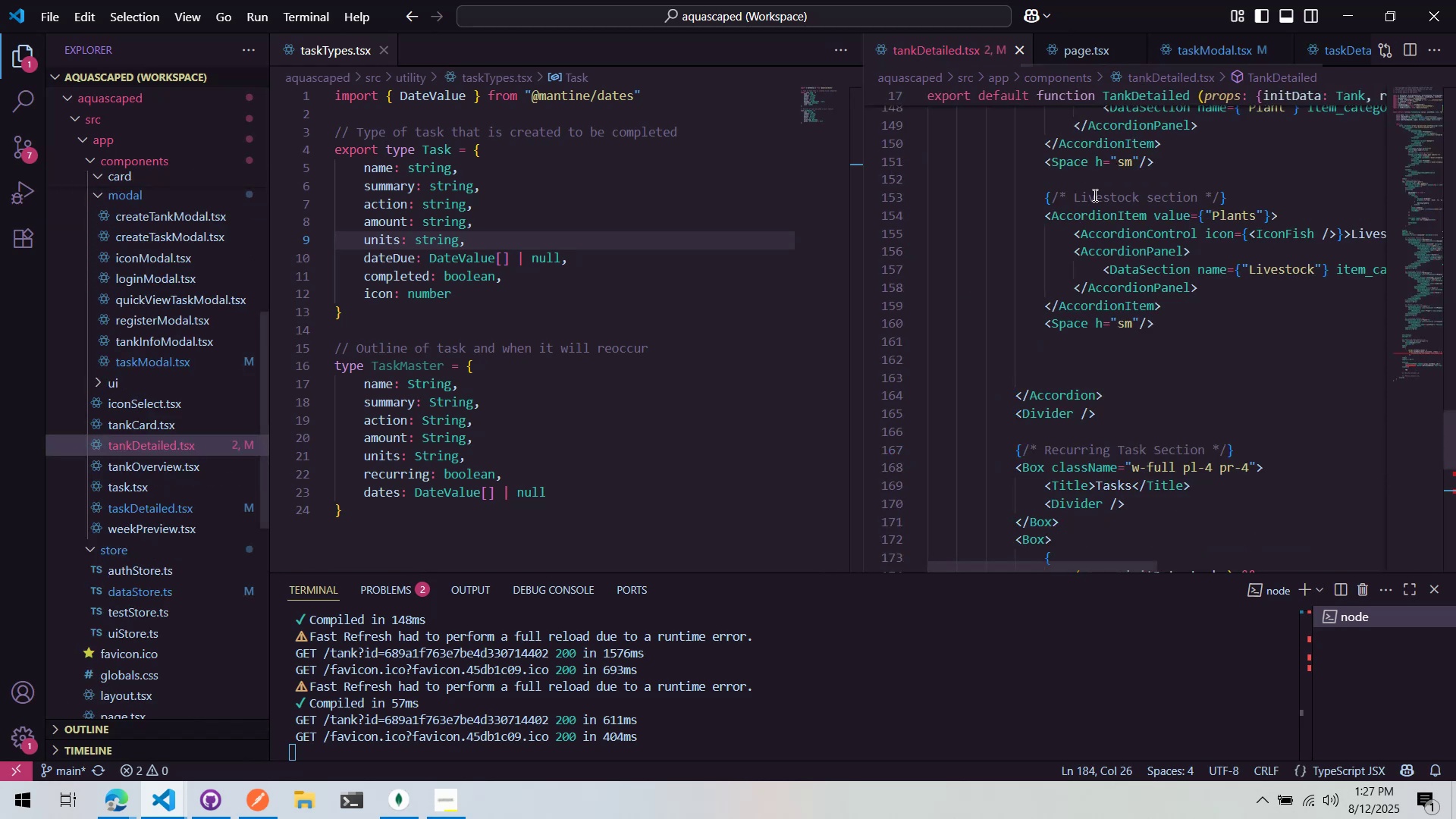 
scroll: coordinate [1128, 231], scroll_direction: down, amount: 5.0
 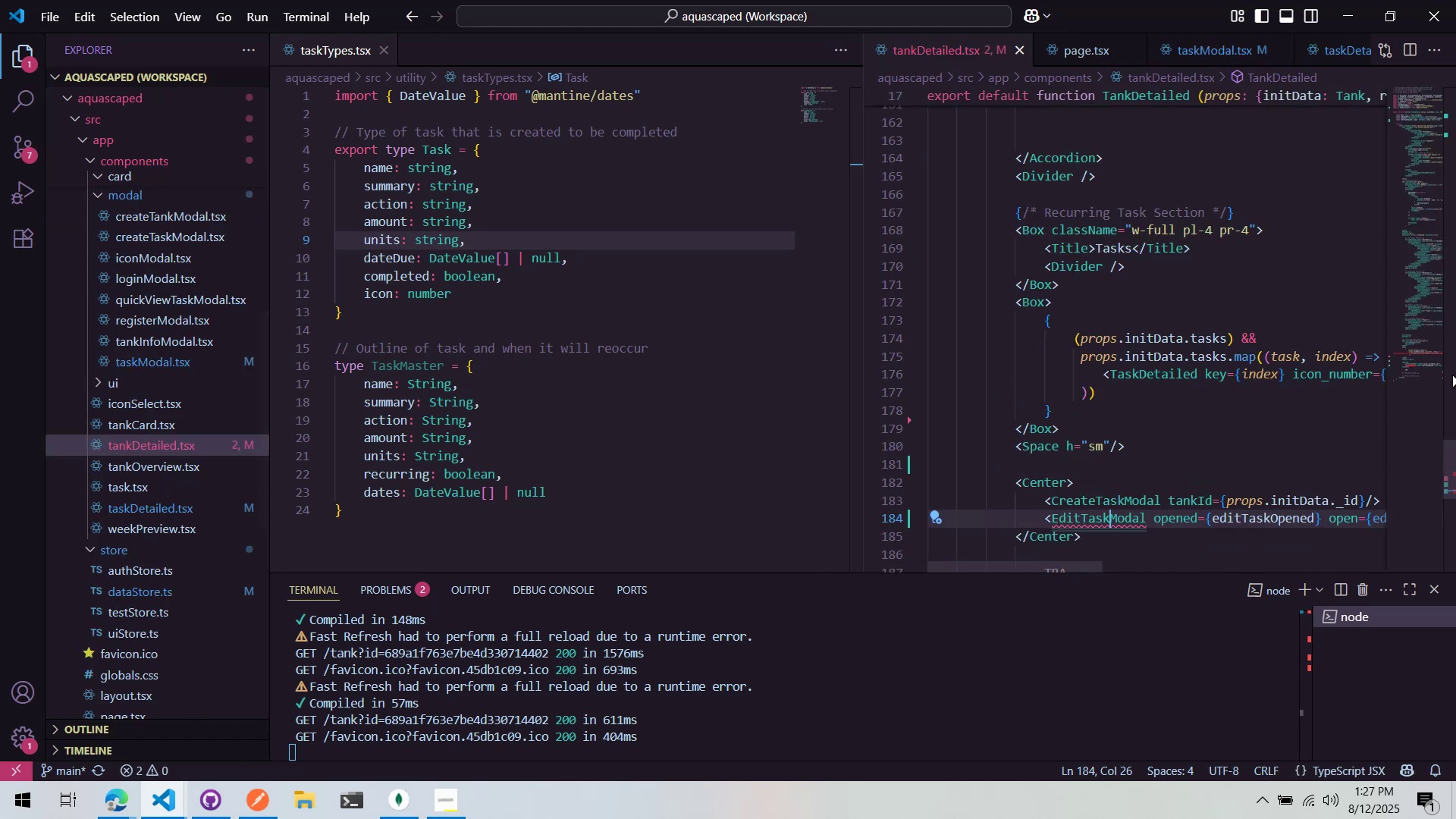 
left_click_drag(start_coordinate=[1379, 344], to_coordinate=[1385, 351])
 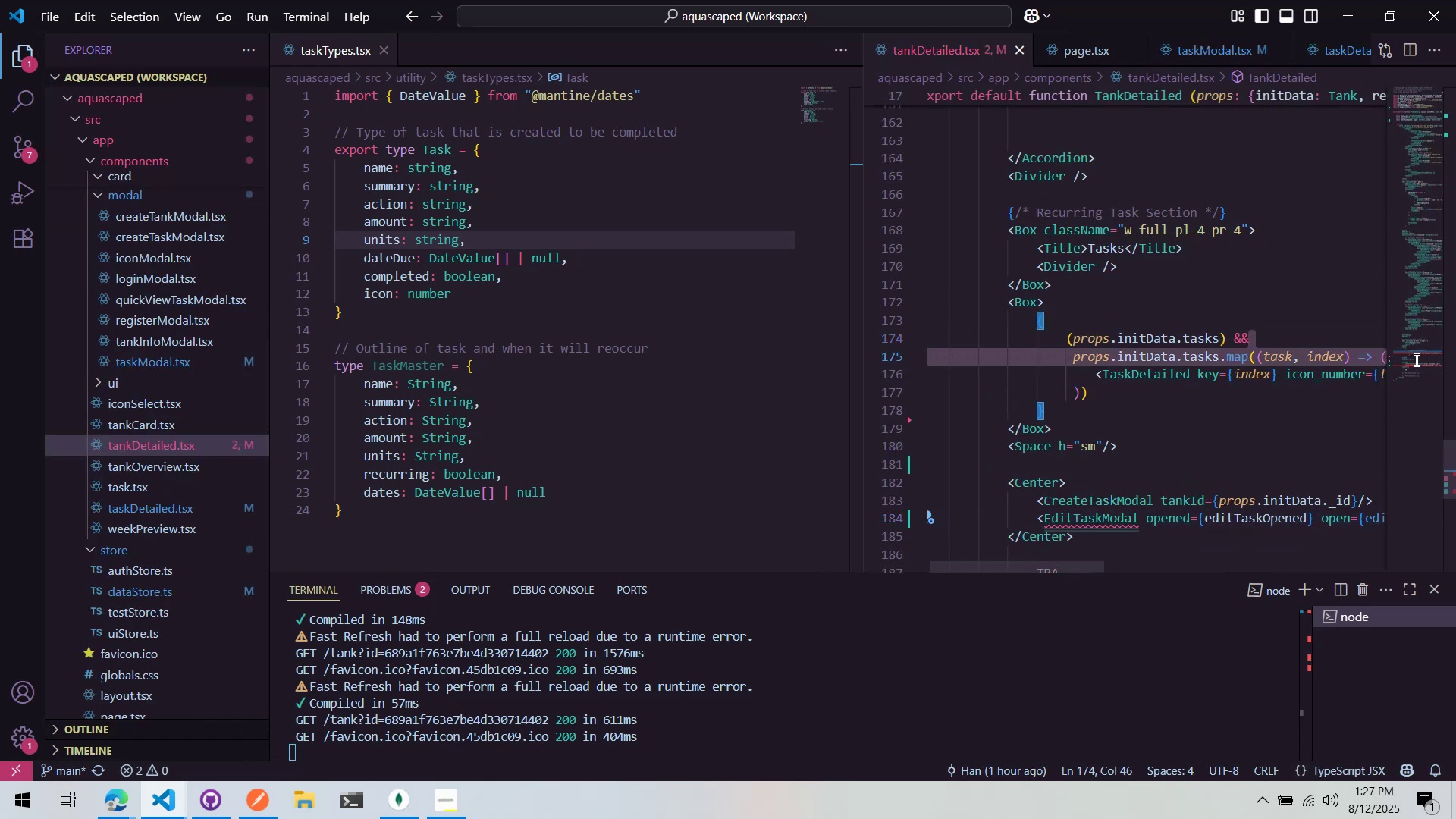 
left_click_drag(start_coordinate=[1416, 359], to_coordinate=[1414, 354])
 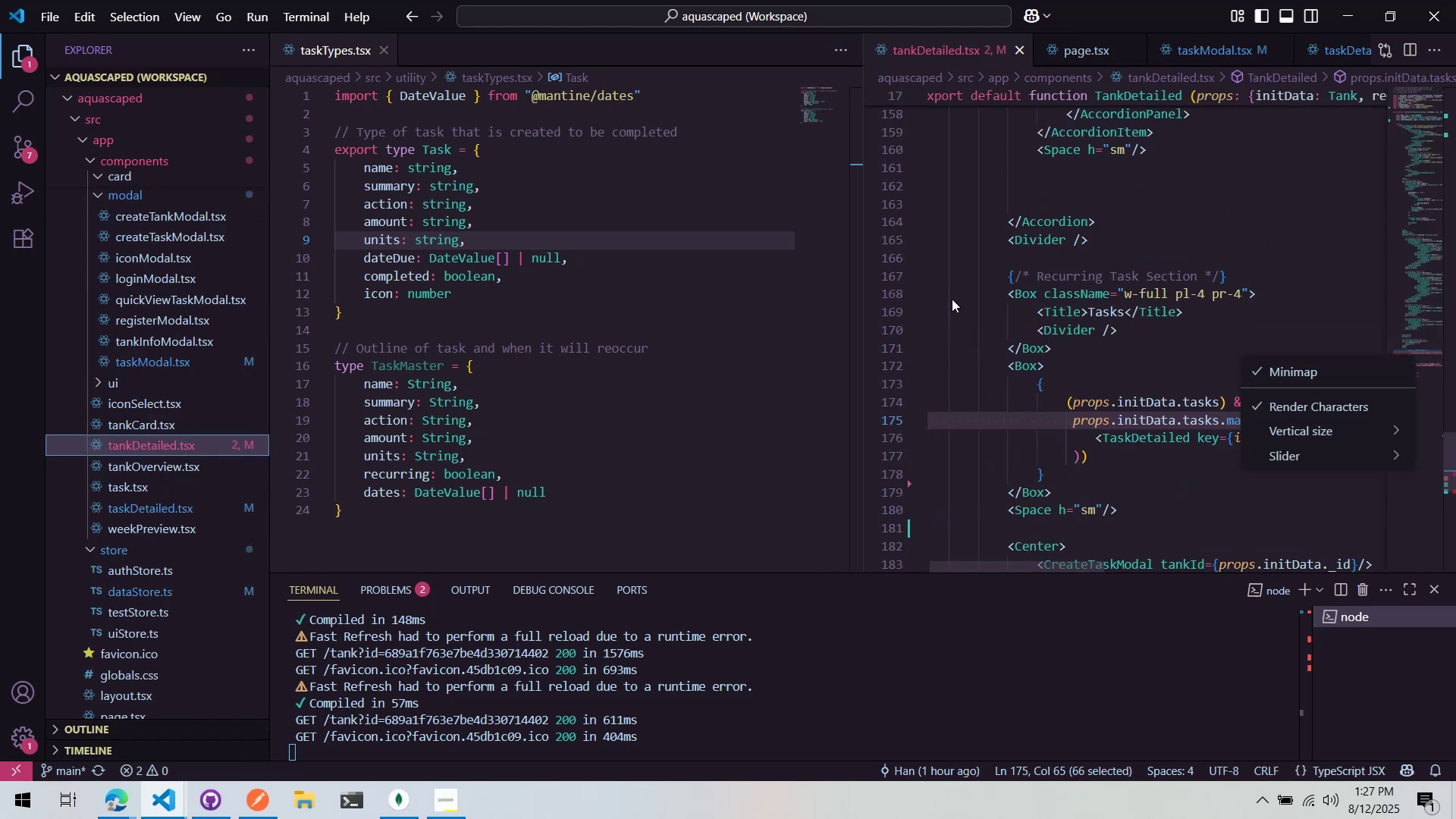 
left_click([1414, 354])
 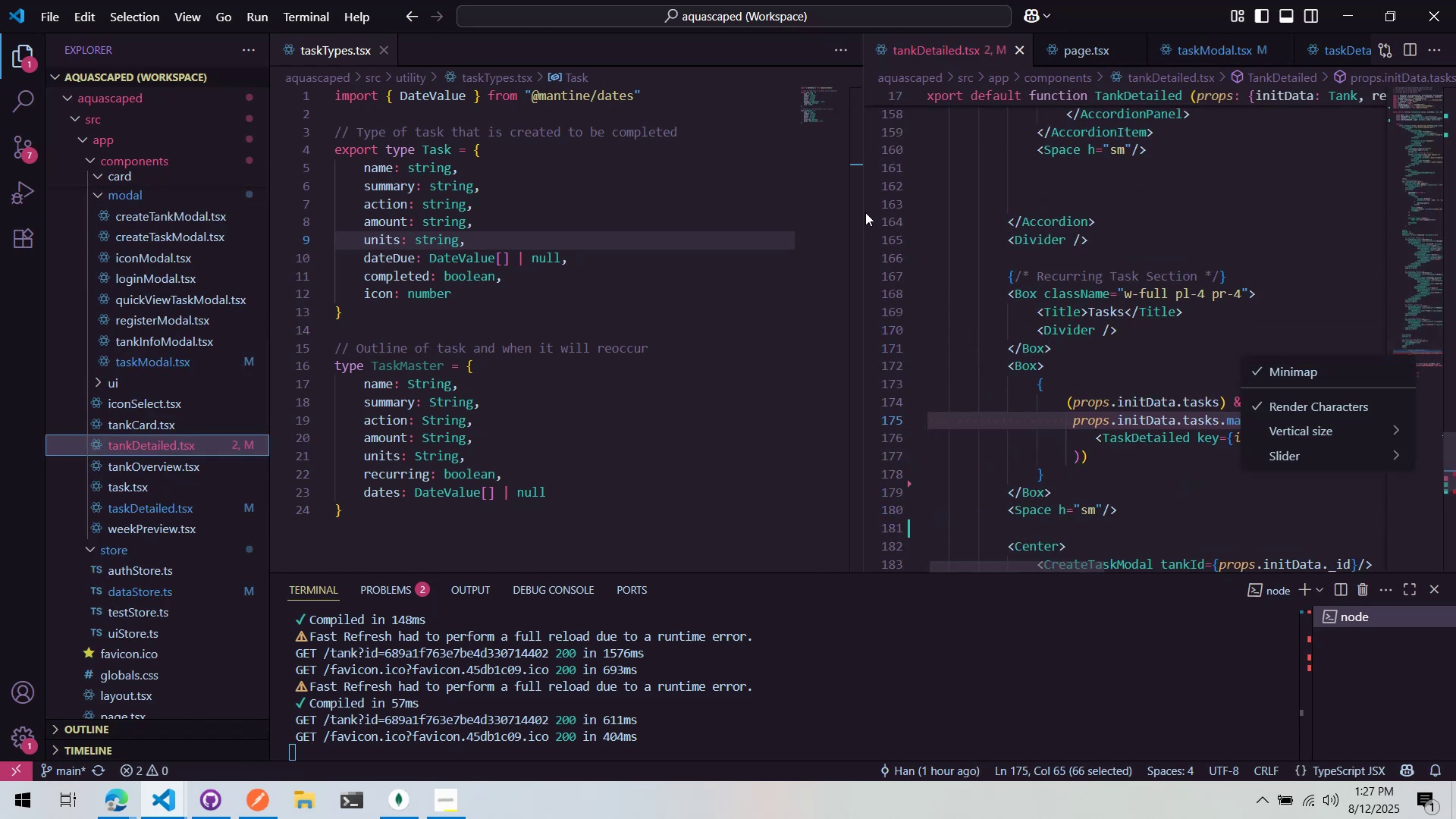 
left_click_drag(start_coordinate=[864, 213], to_coordinate=[482, 237])
 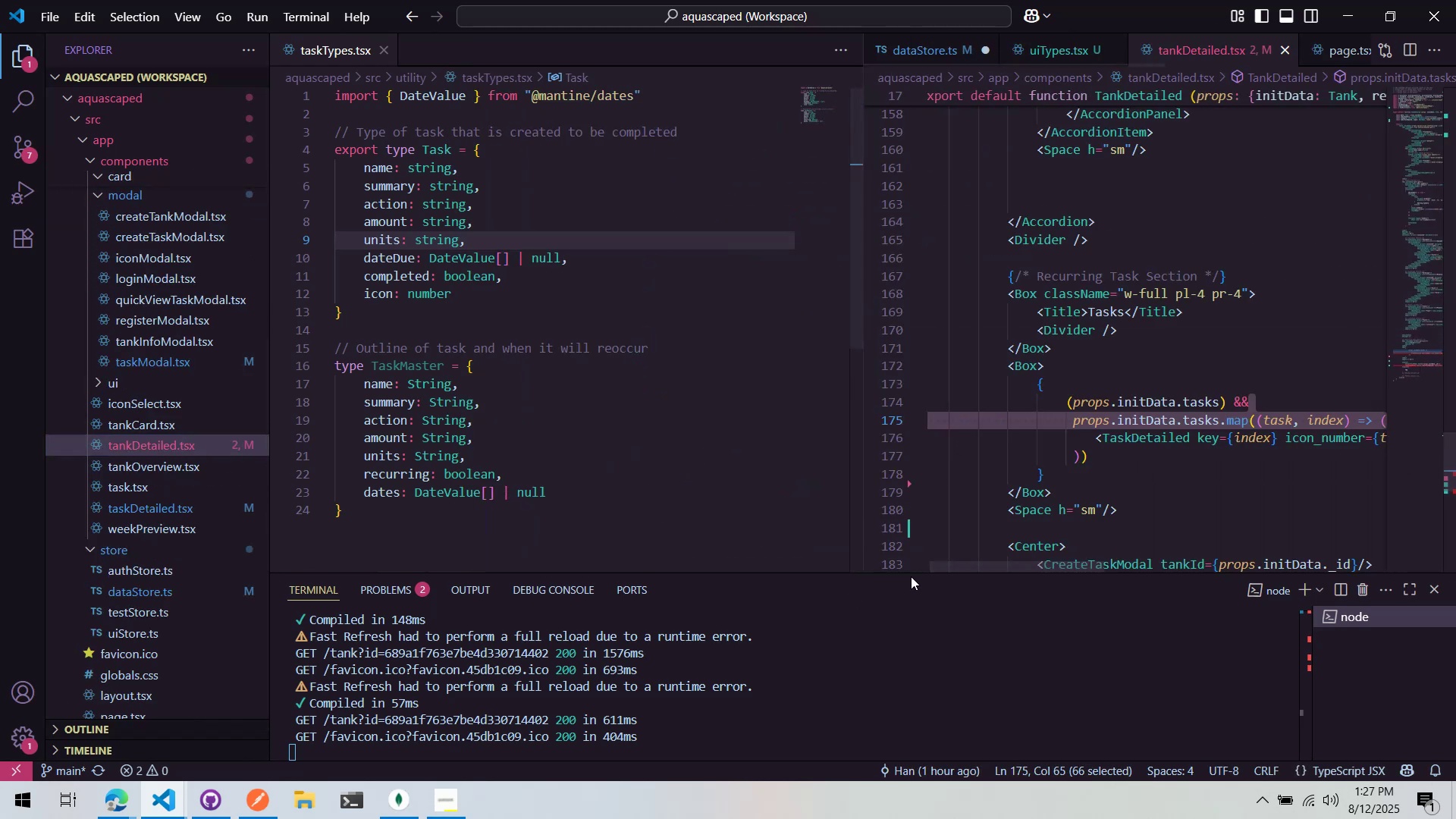 
left_click_drag(start_coordinate=[980, 570], to_coordinate=[1097, 570])
 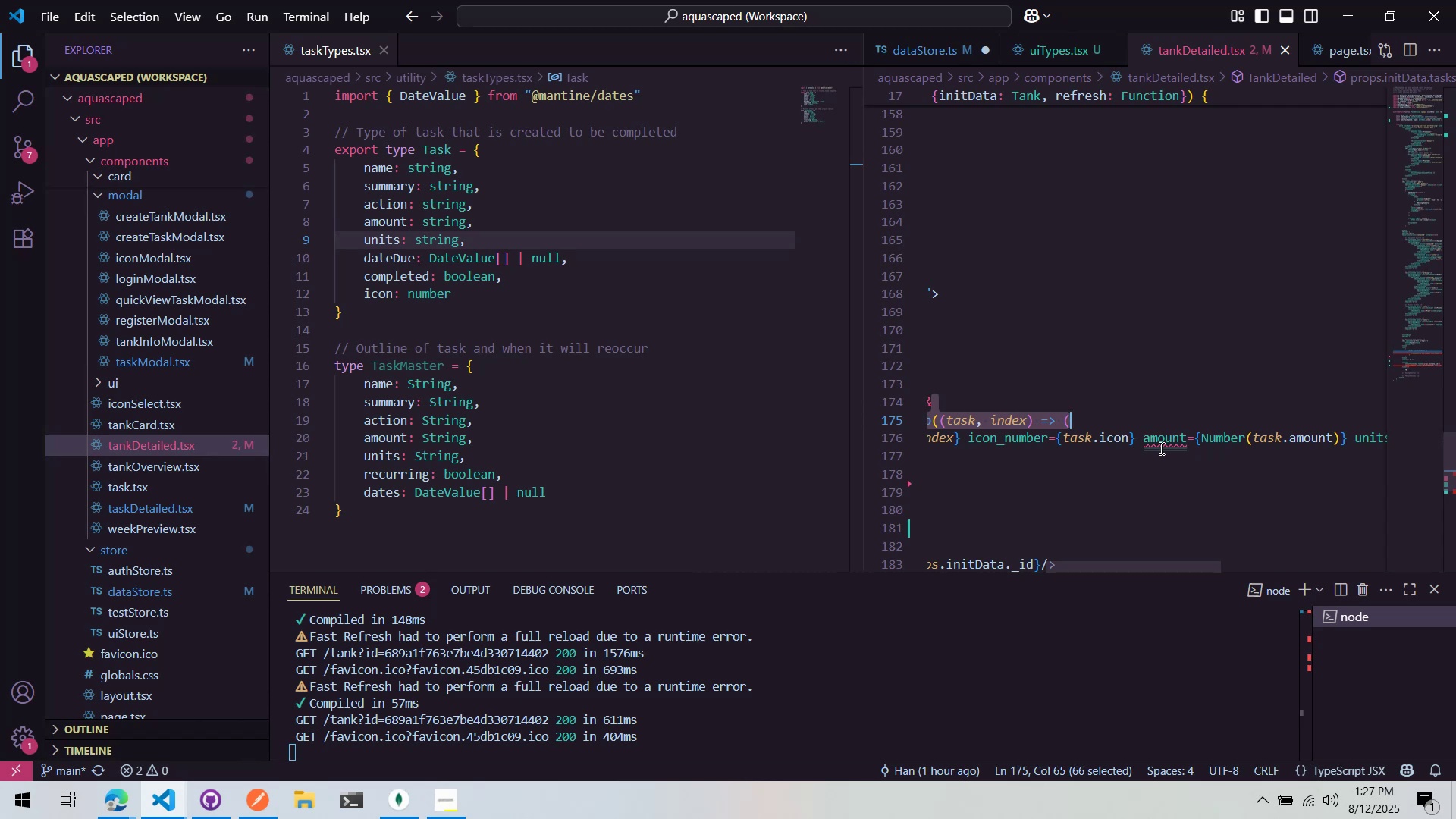 
mouse_move([1169, 452])
 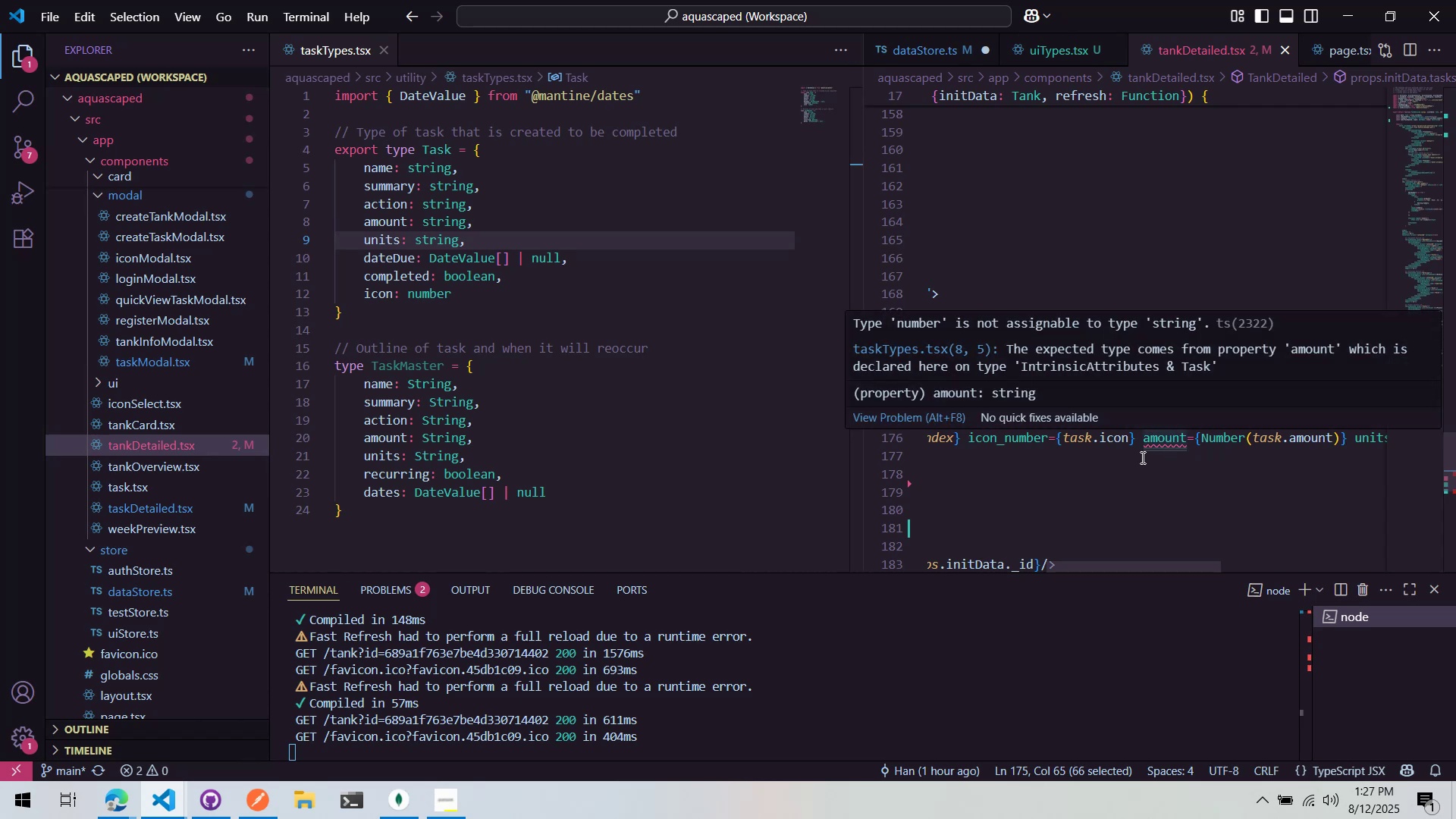 
left_click([1019, 438])
 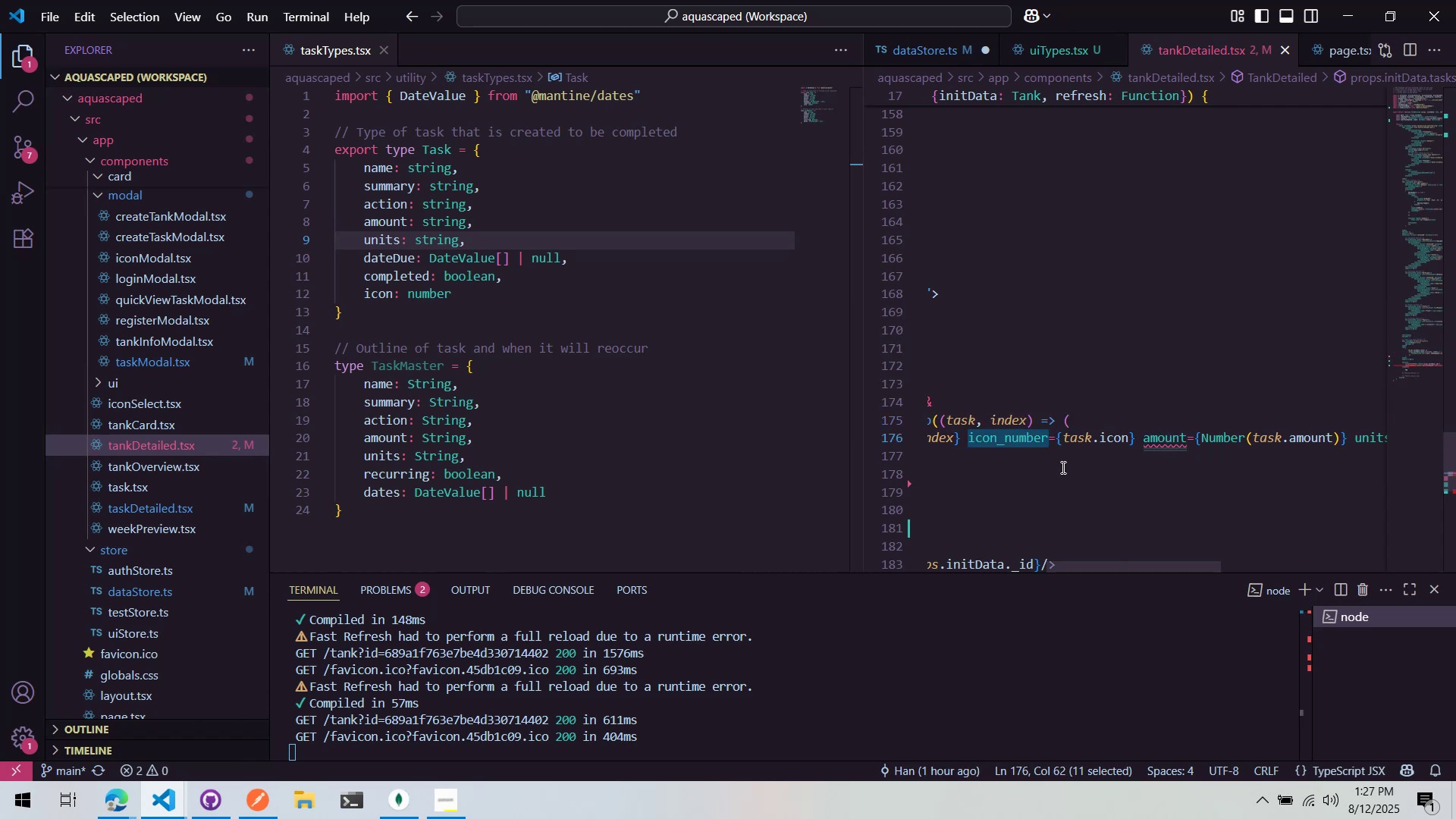 
type(oc)
key(Backspace)
key(Backspace)
type(icon)
 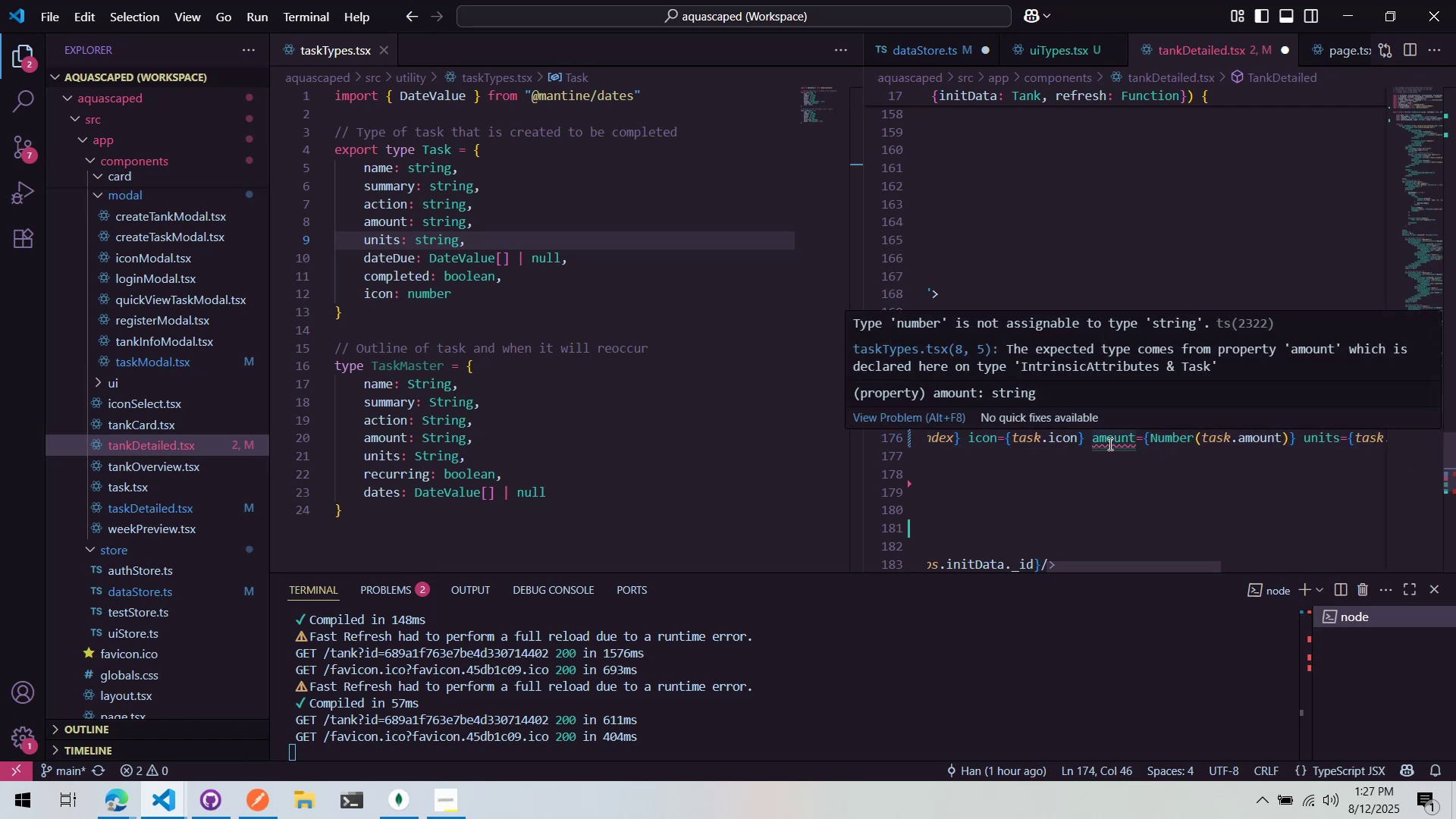 
double_click([1111, 440])
 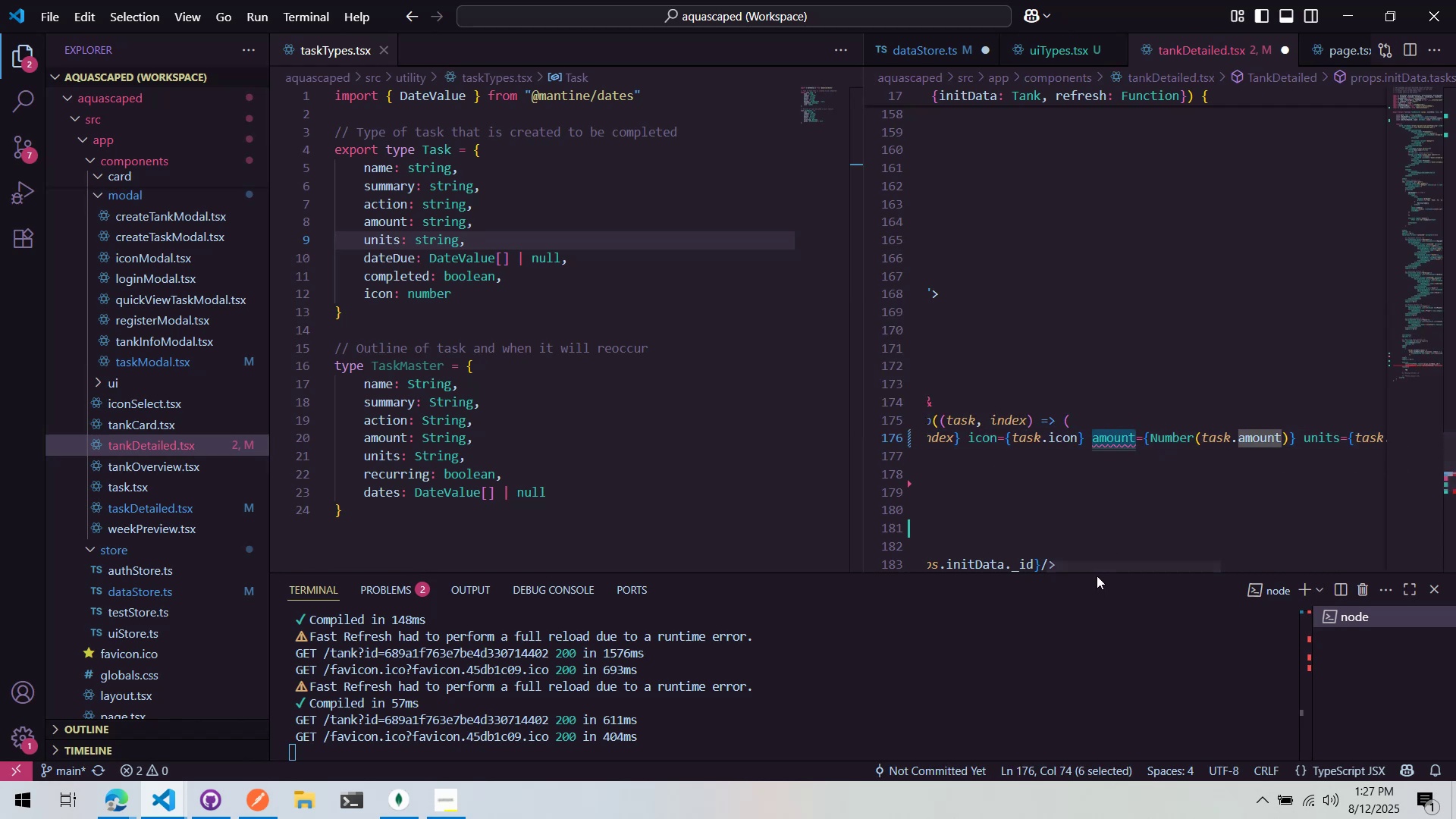 
type(ma)
key(Backspace)
key(Backspace)
type(amount)
 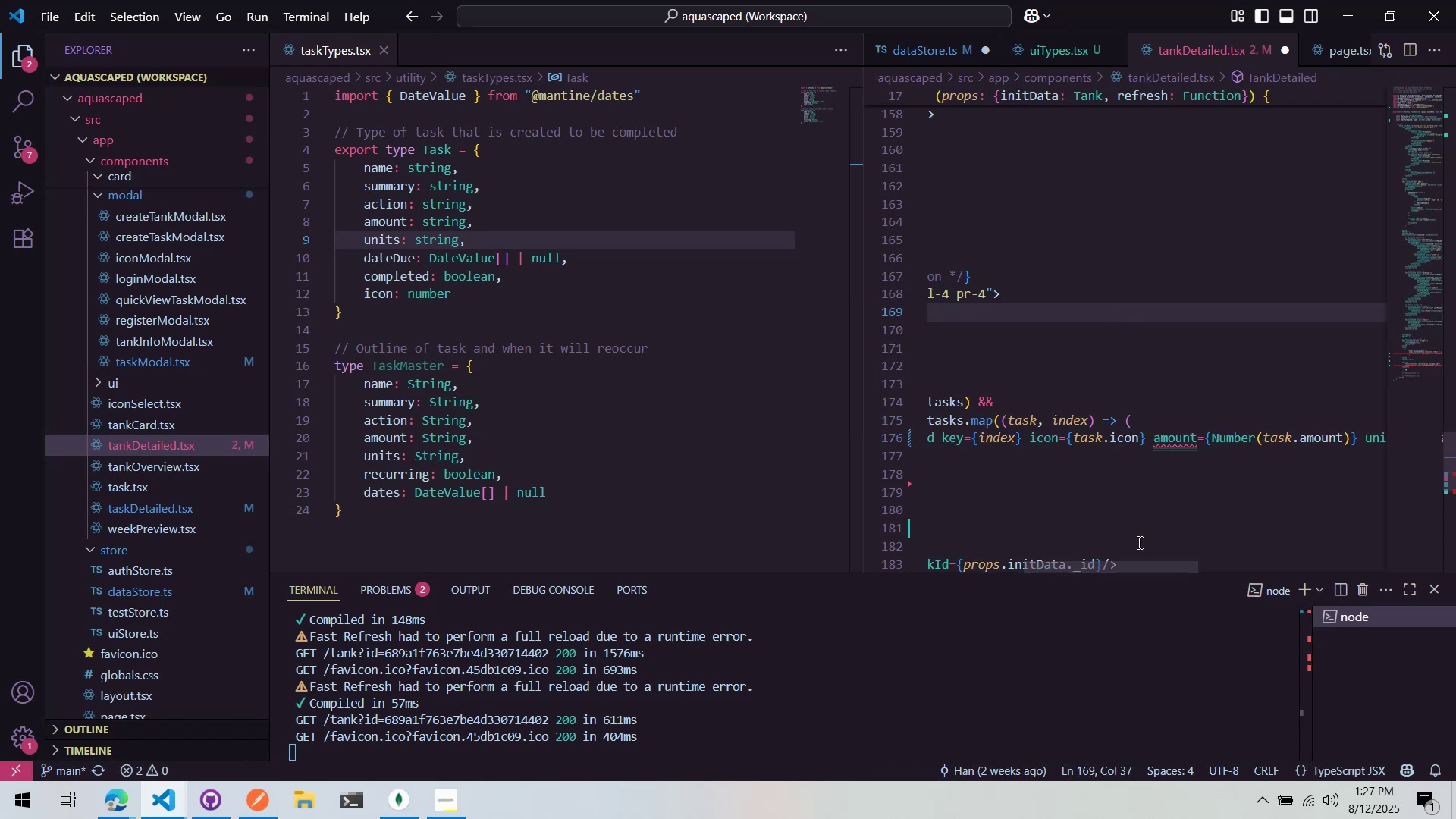 
left_click_drag(start_coordinate=[1103, 570], to_coordinate=[1111, 569])
 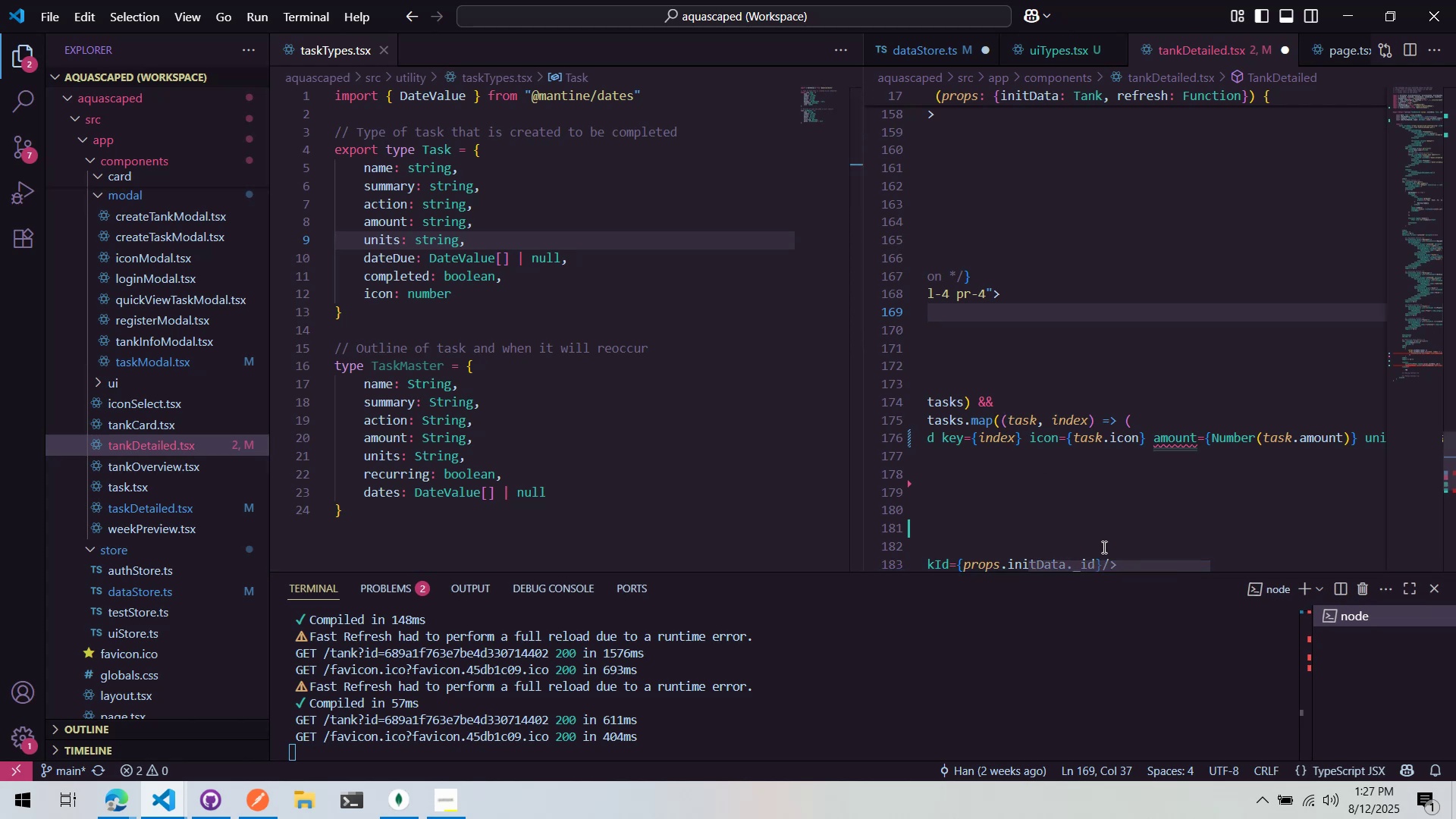 
left_click_drag(start_coordinate=[1105, 561], to_coordinate=[1093, 565])
 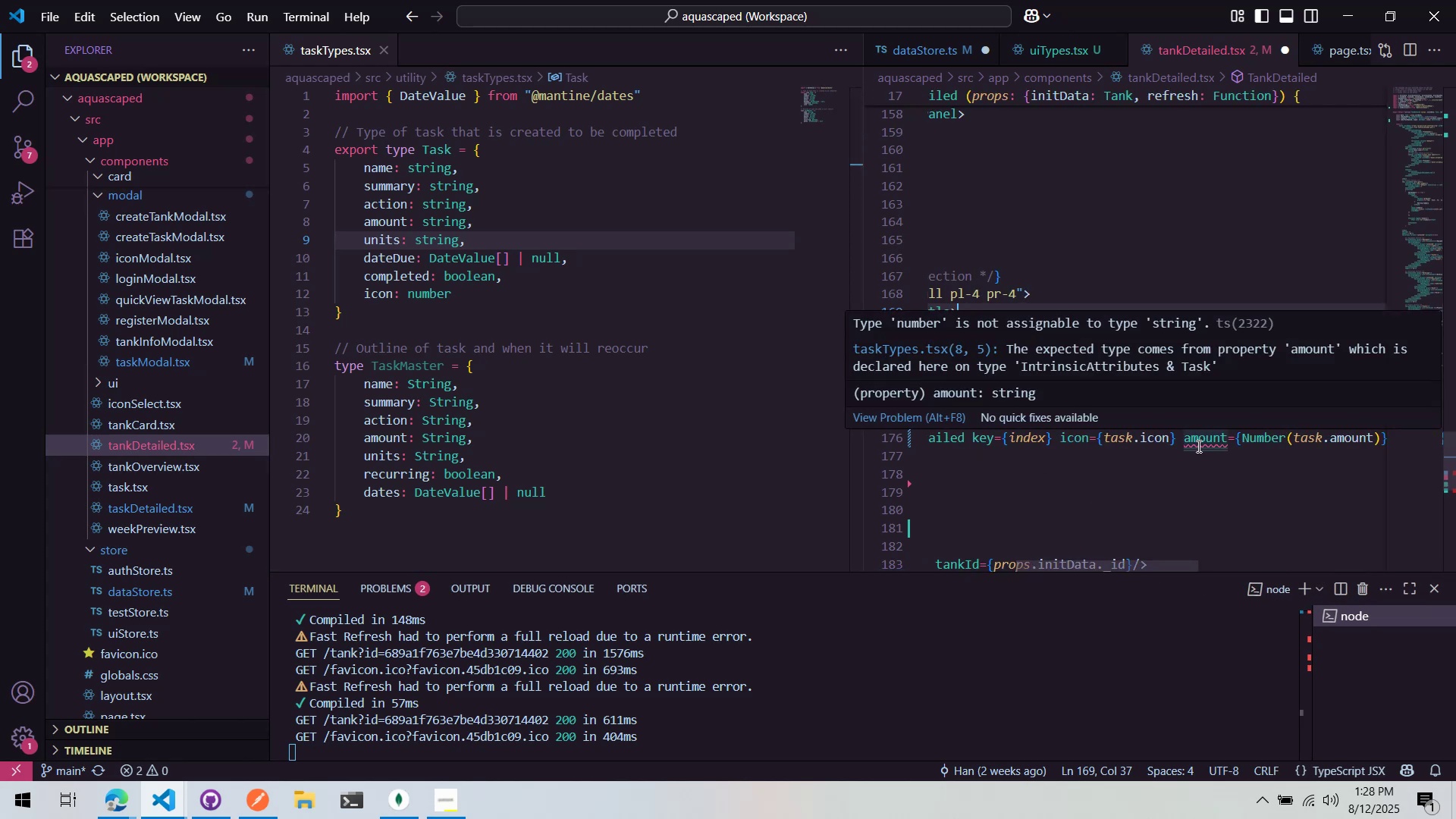 
double_click([1292, 437])
 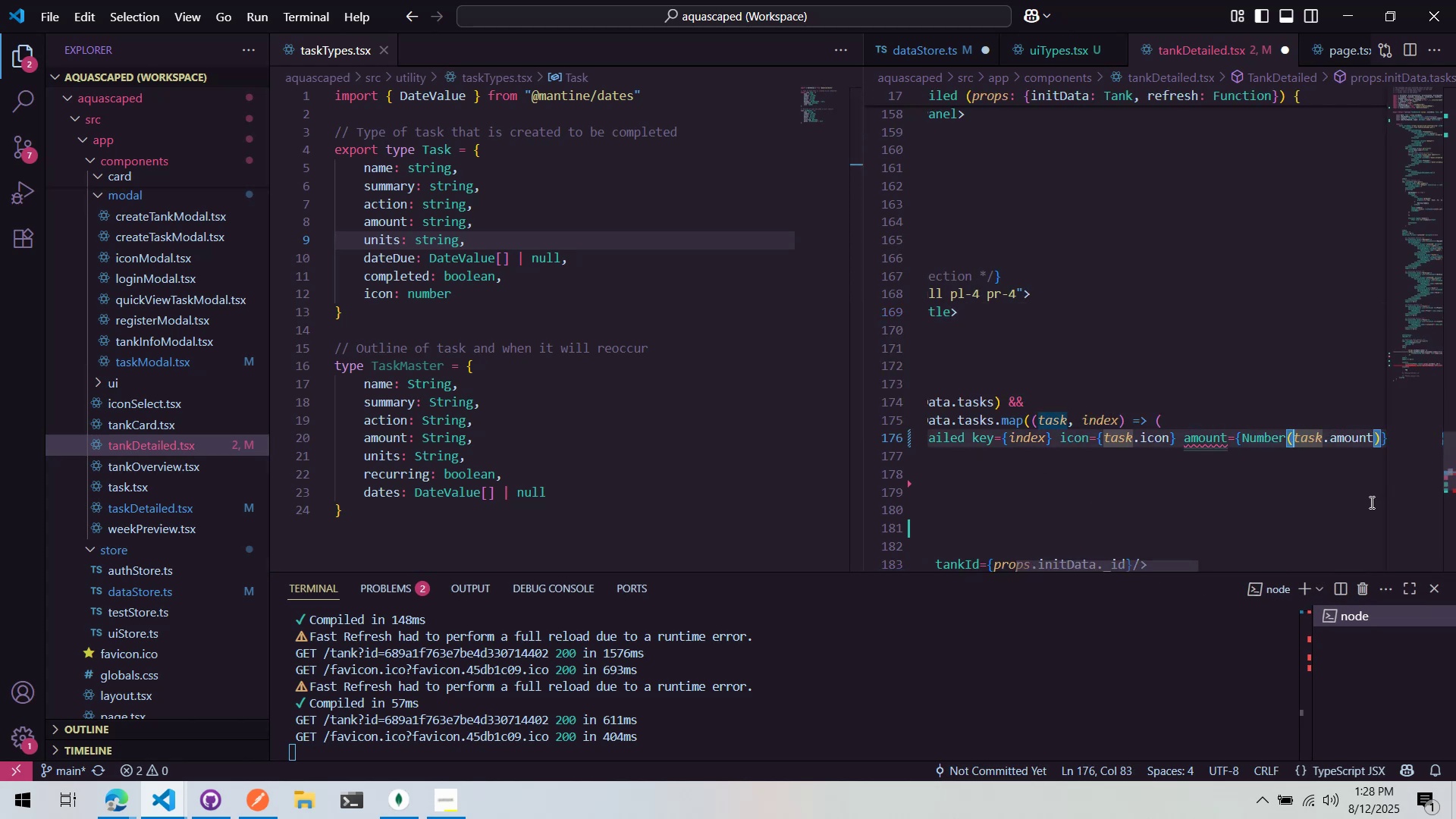 
key(Control+Backspace)
 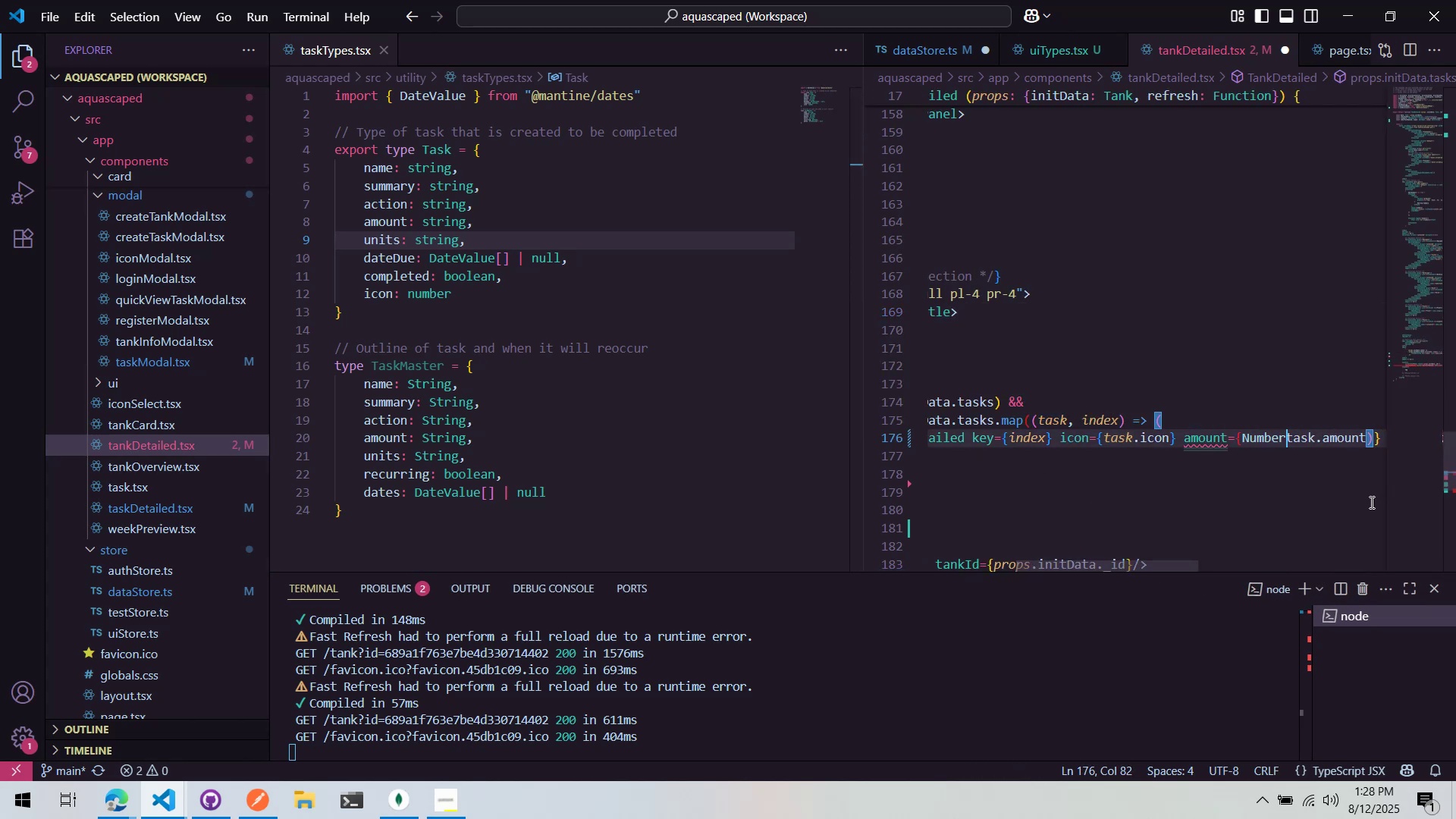 
key(Control+Backspace)
 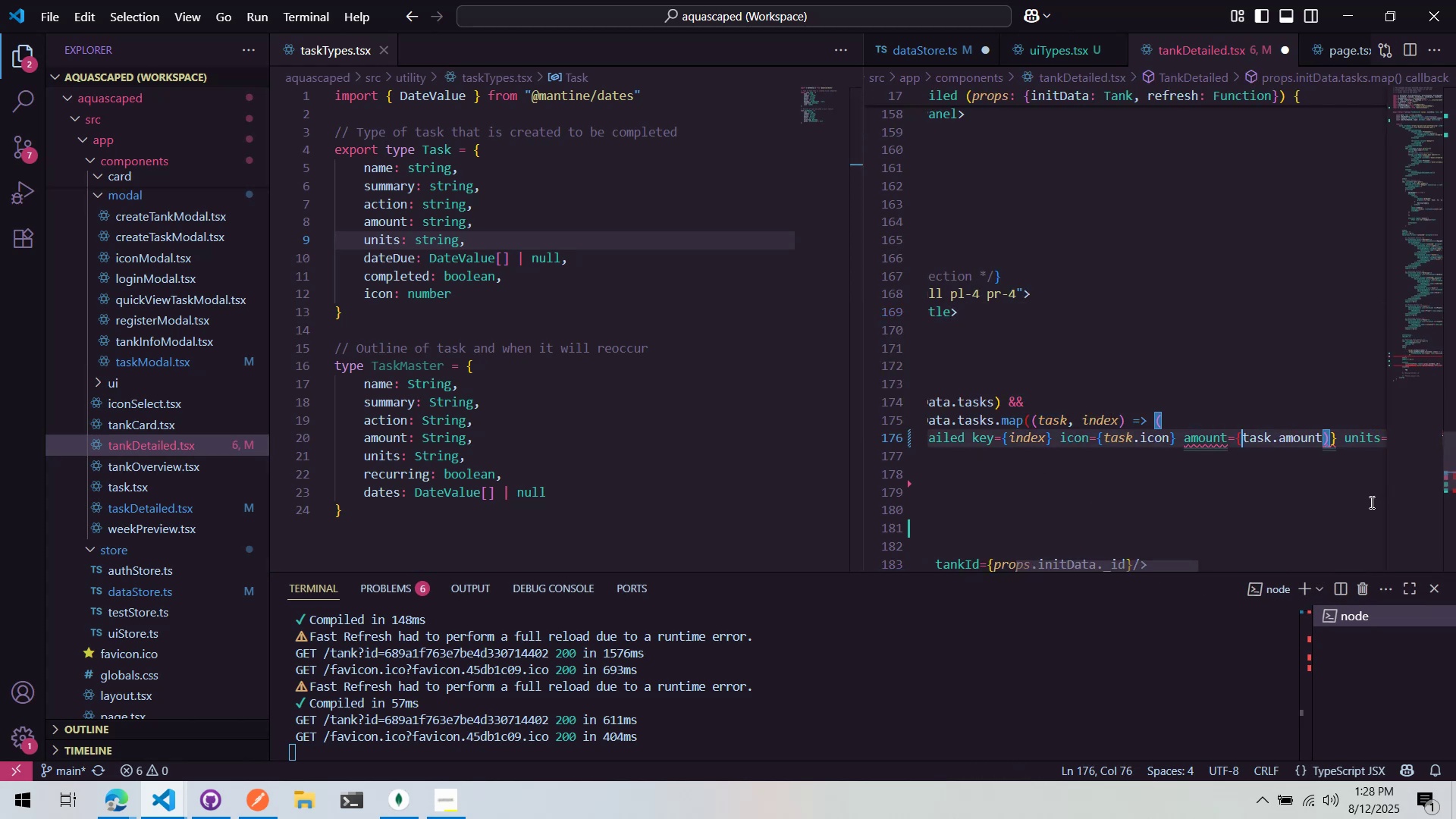 
key(Control+ArrowRight)
 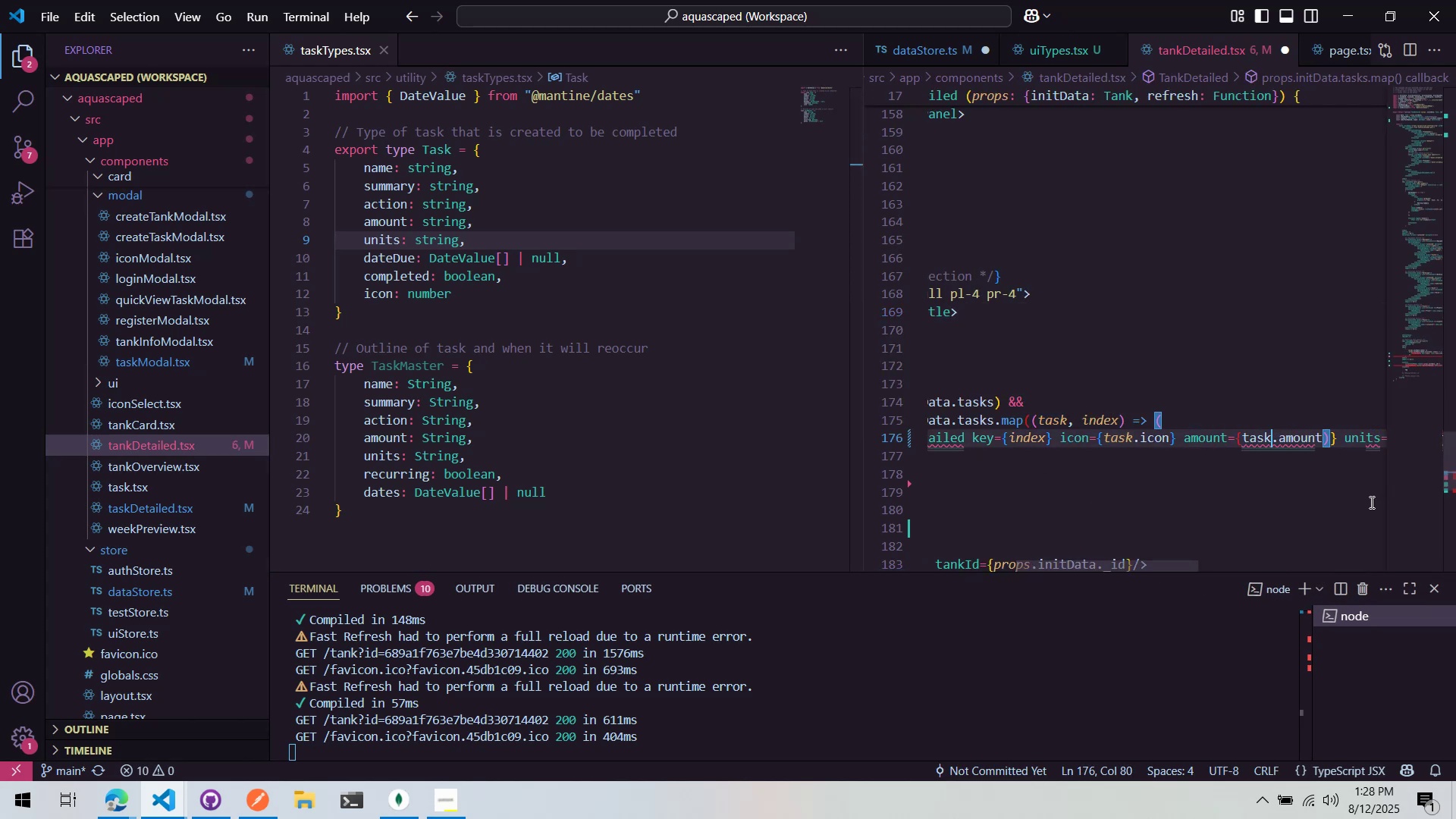 
key(Control+ArrowRight)
 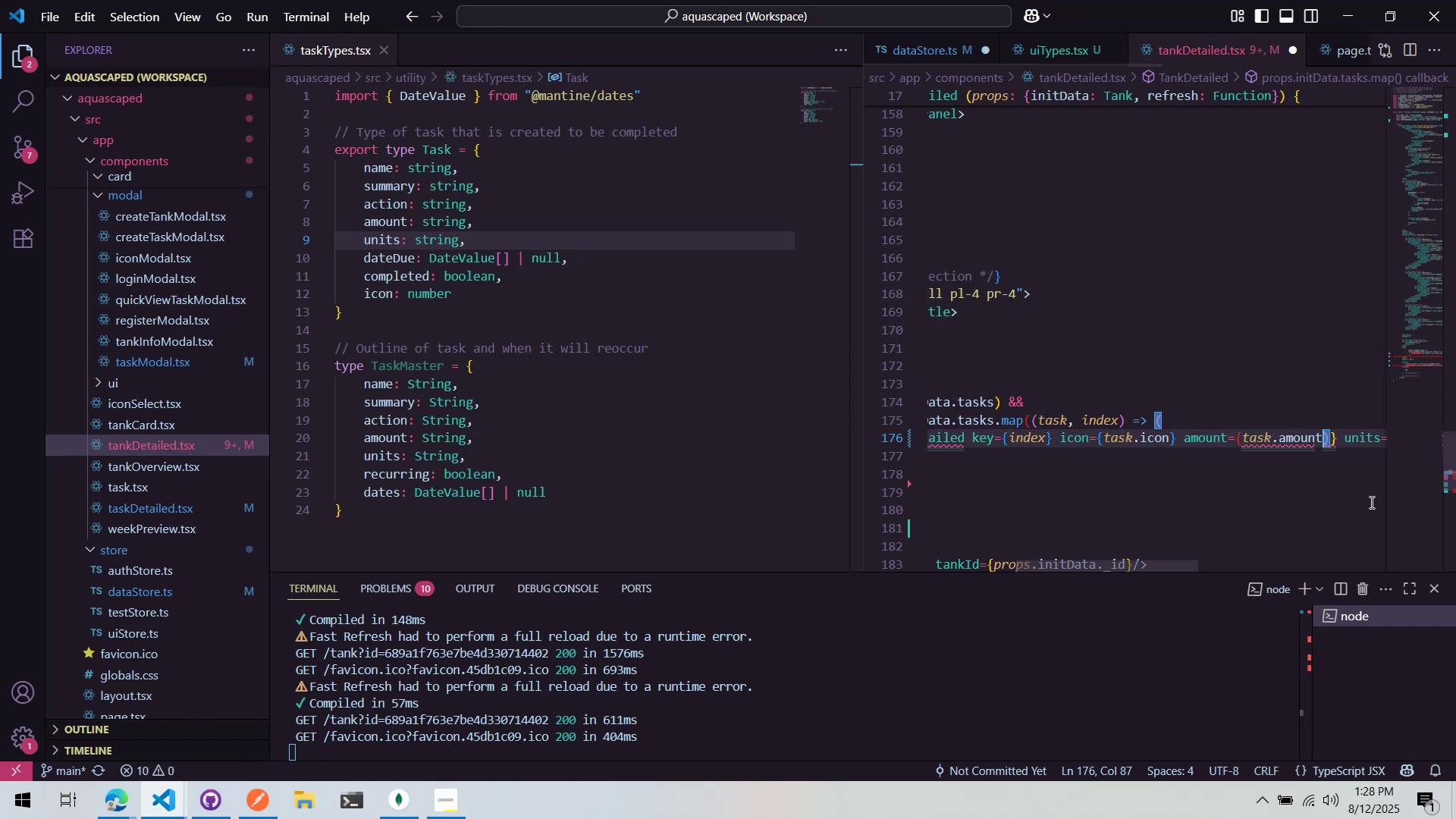 
key(Control+ArrowRight)
 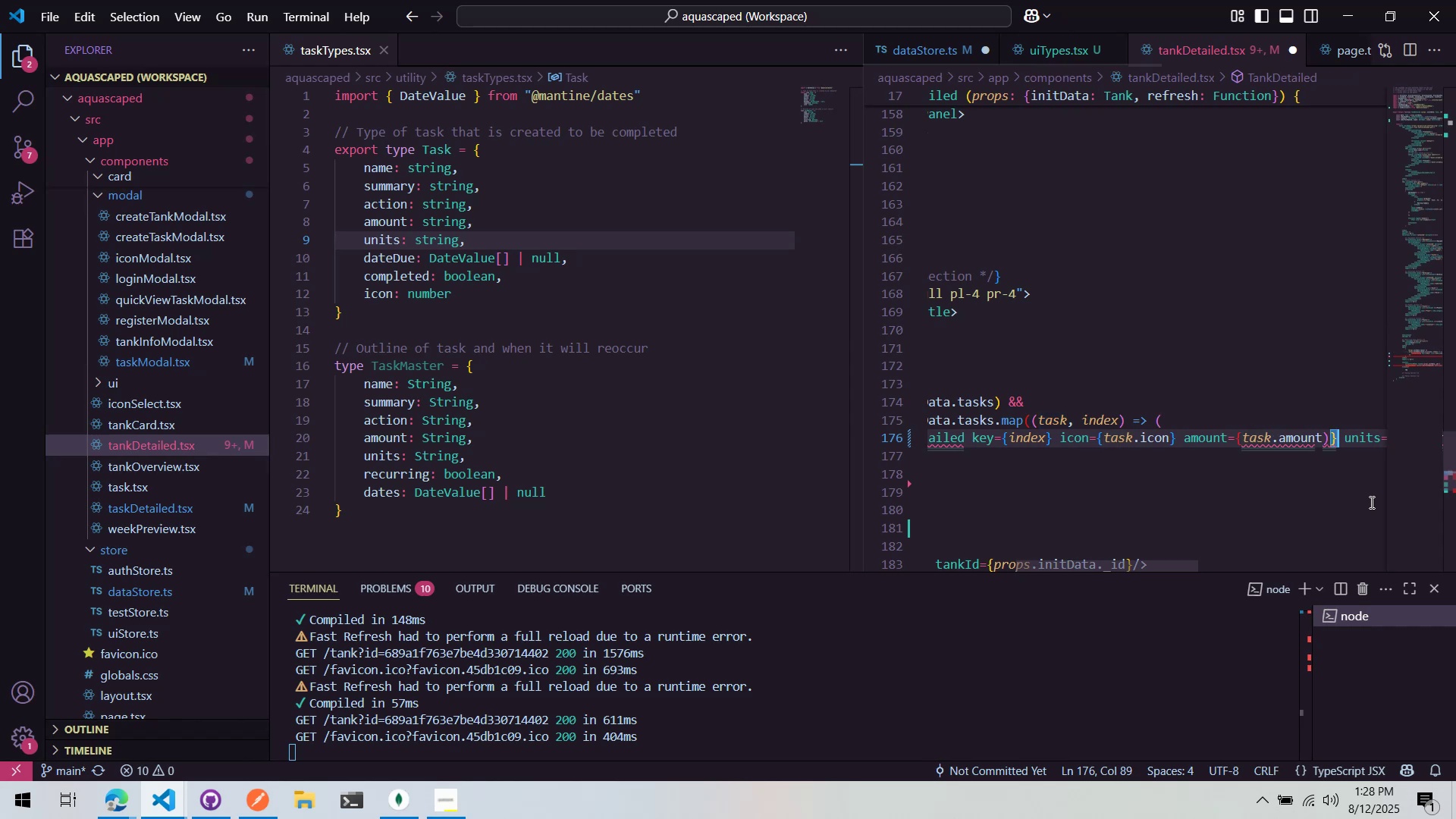 
key(ArrowLeft)
 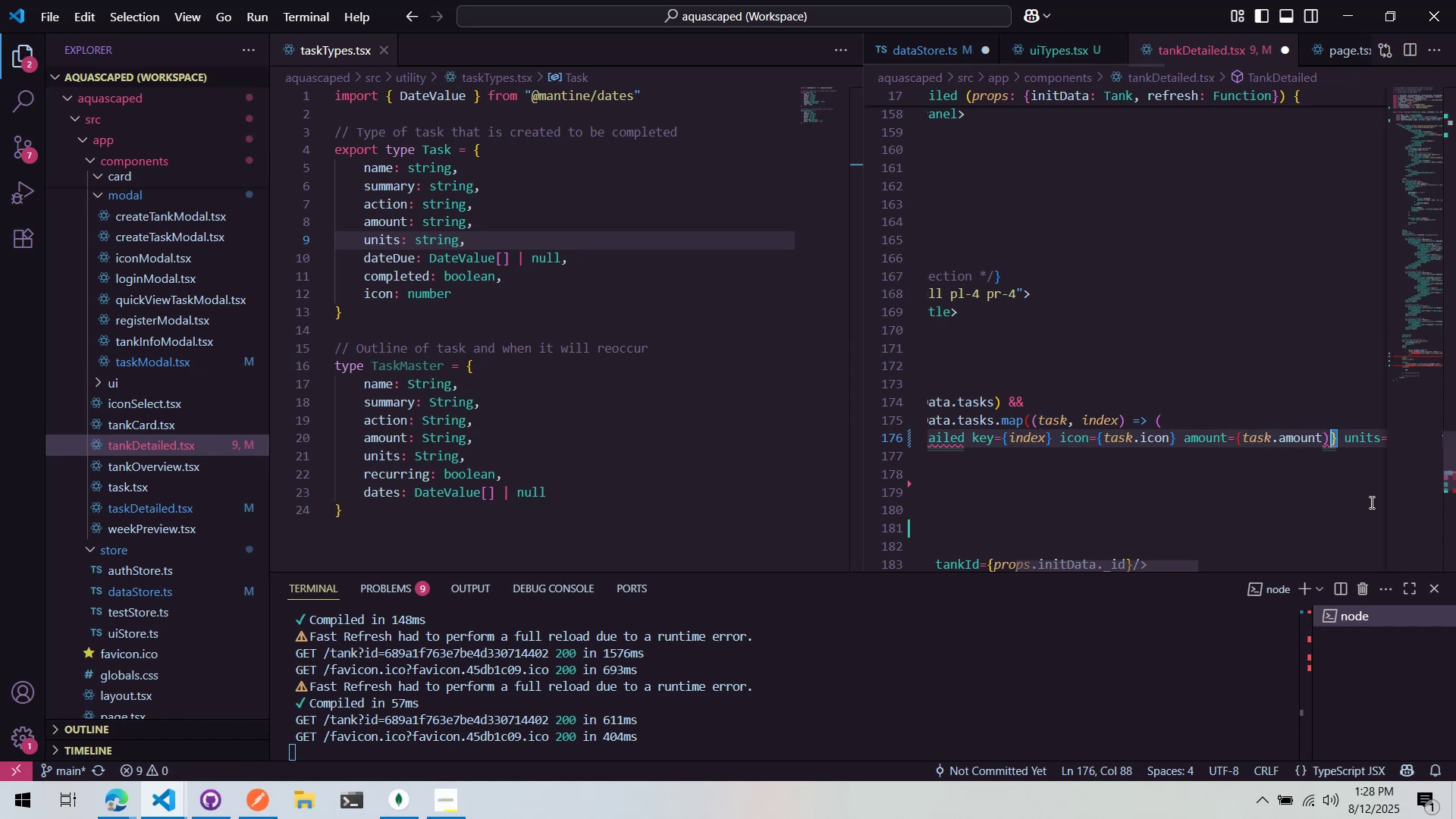 
key(Backspace)
 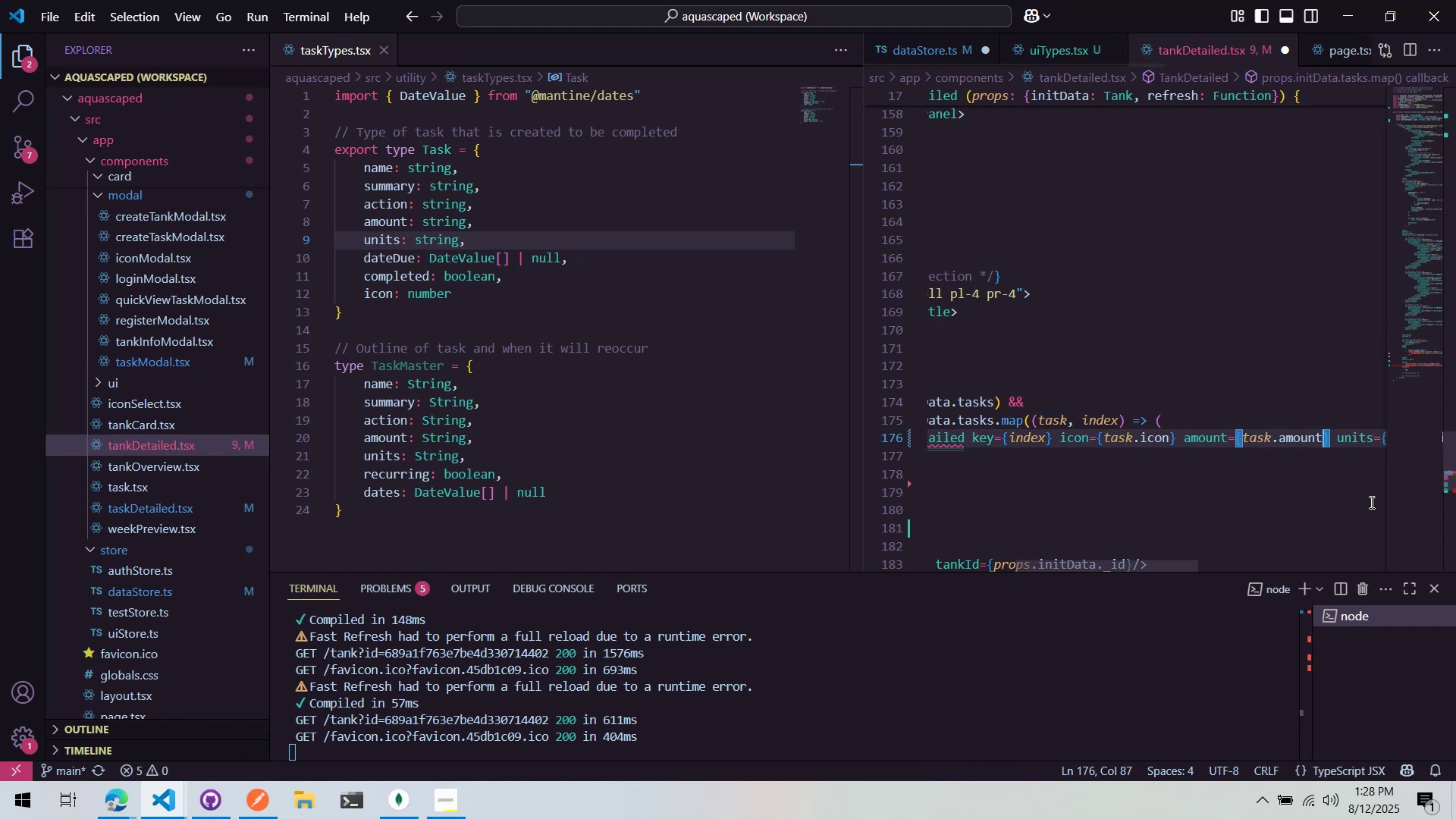 
key(Control+ControlLeft)
 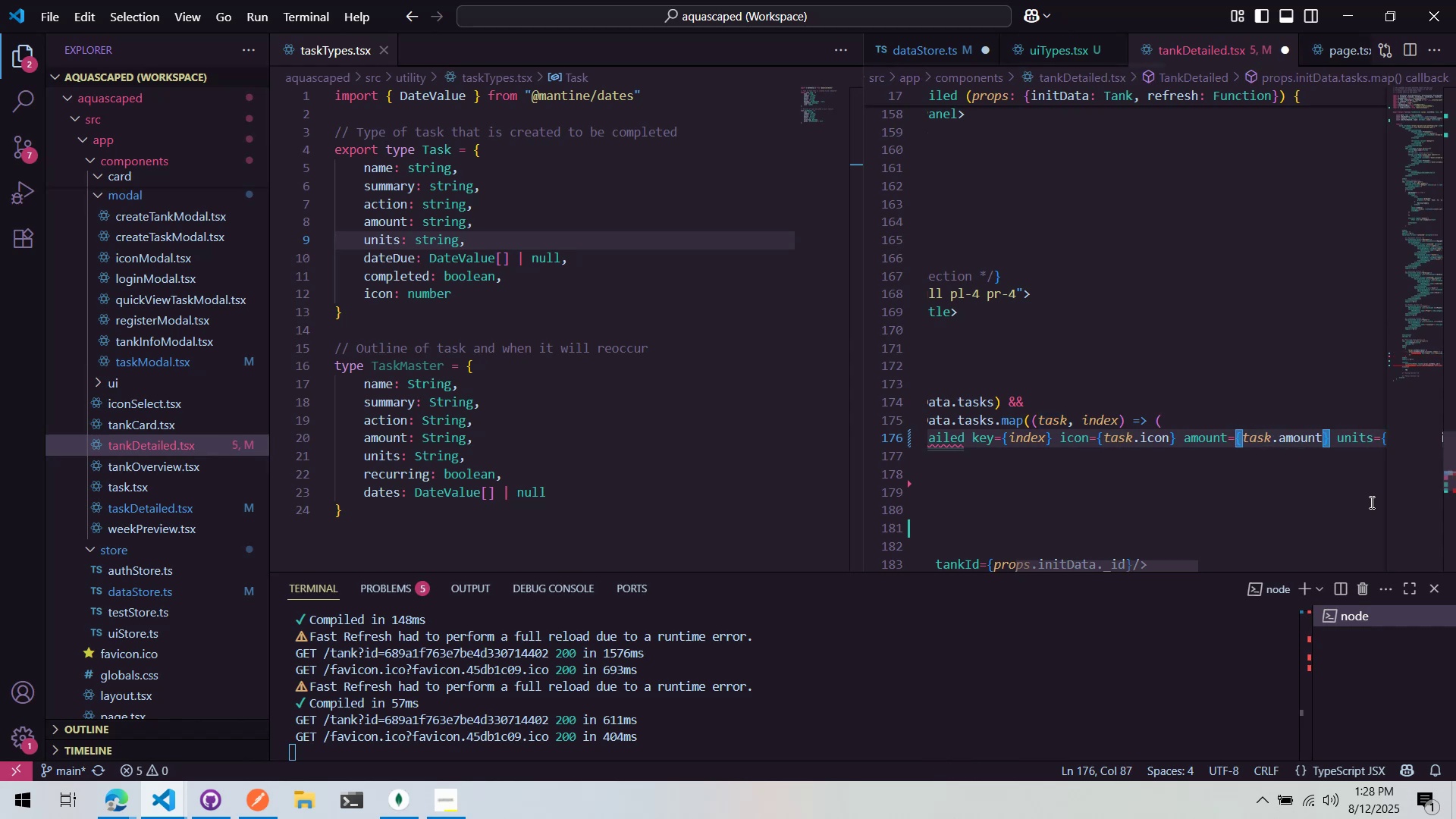 
key(Control+S)
 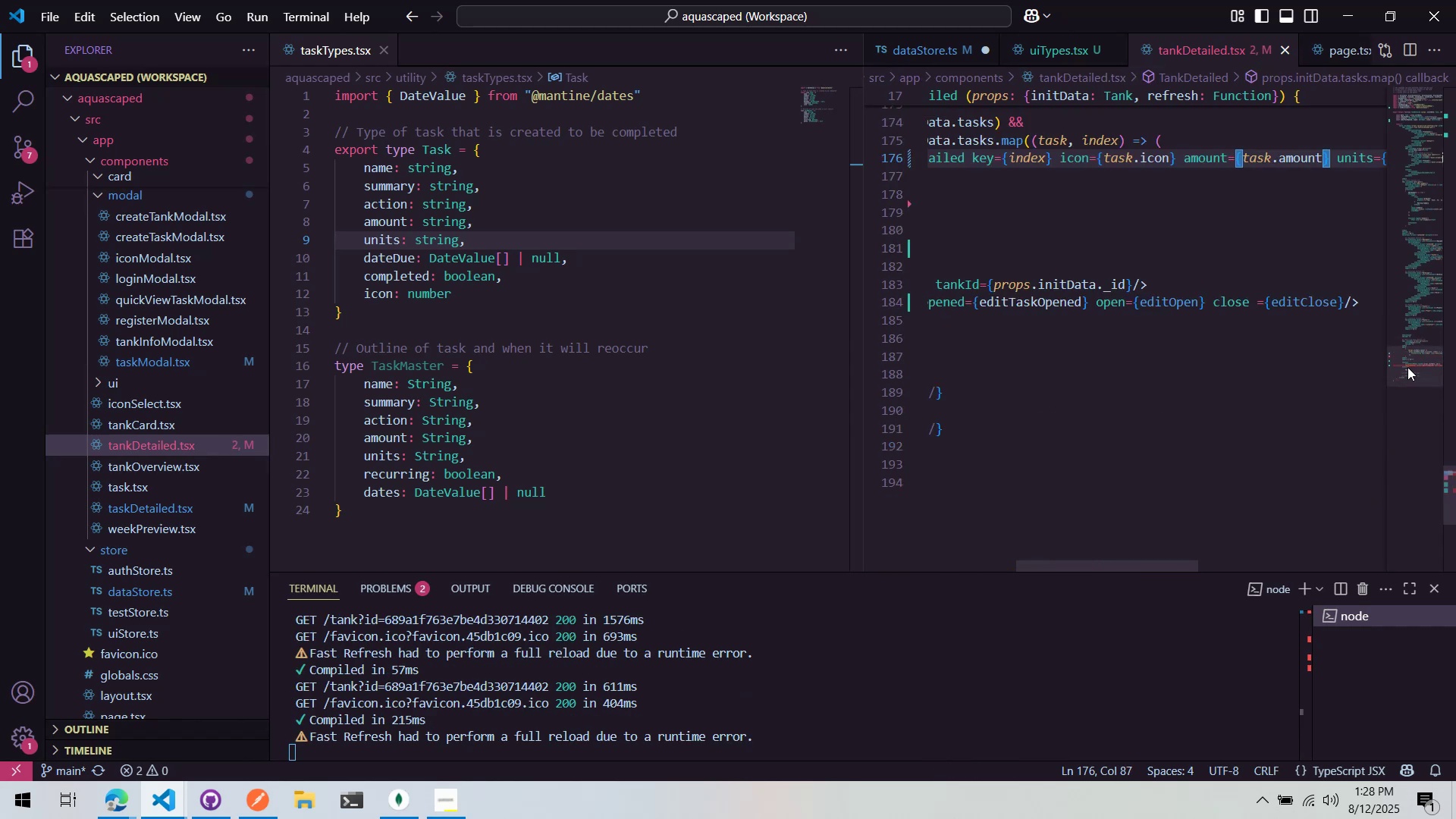 
scroll: coordinate [1006, 427], scroll_direction: up, amount: 3.0
 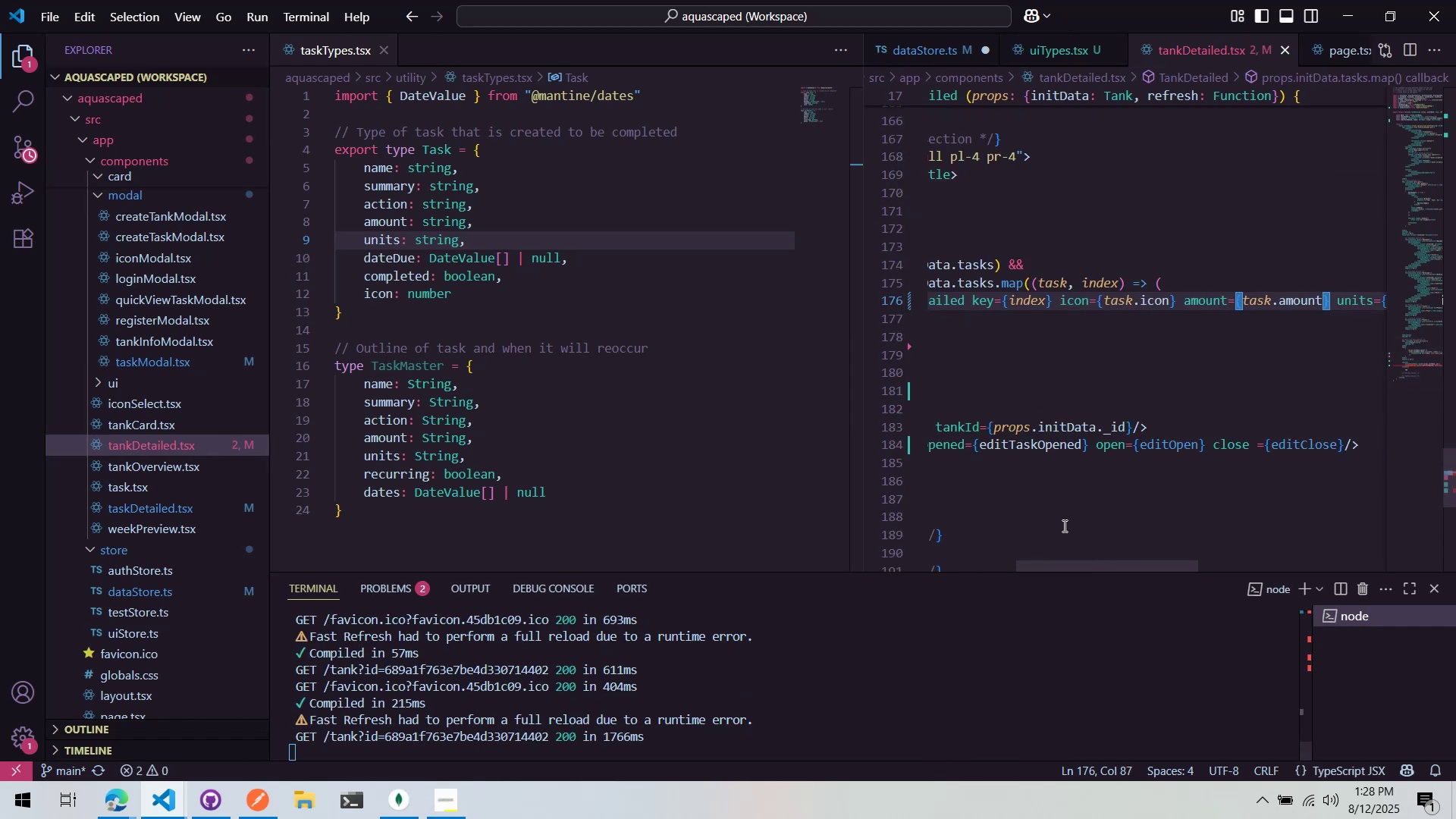 
left_click_drag(start_coordinate=[1070, 561], to_coordinate=[966, 558])
 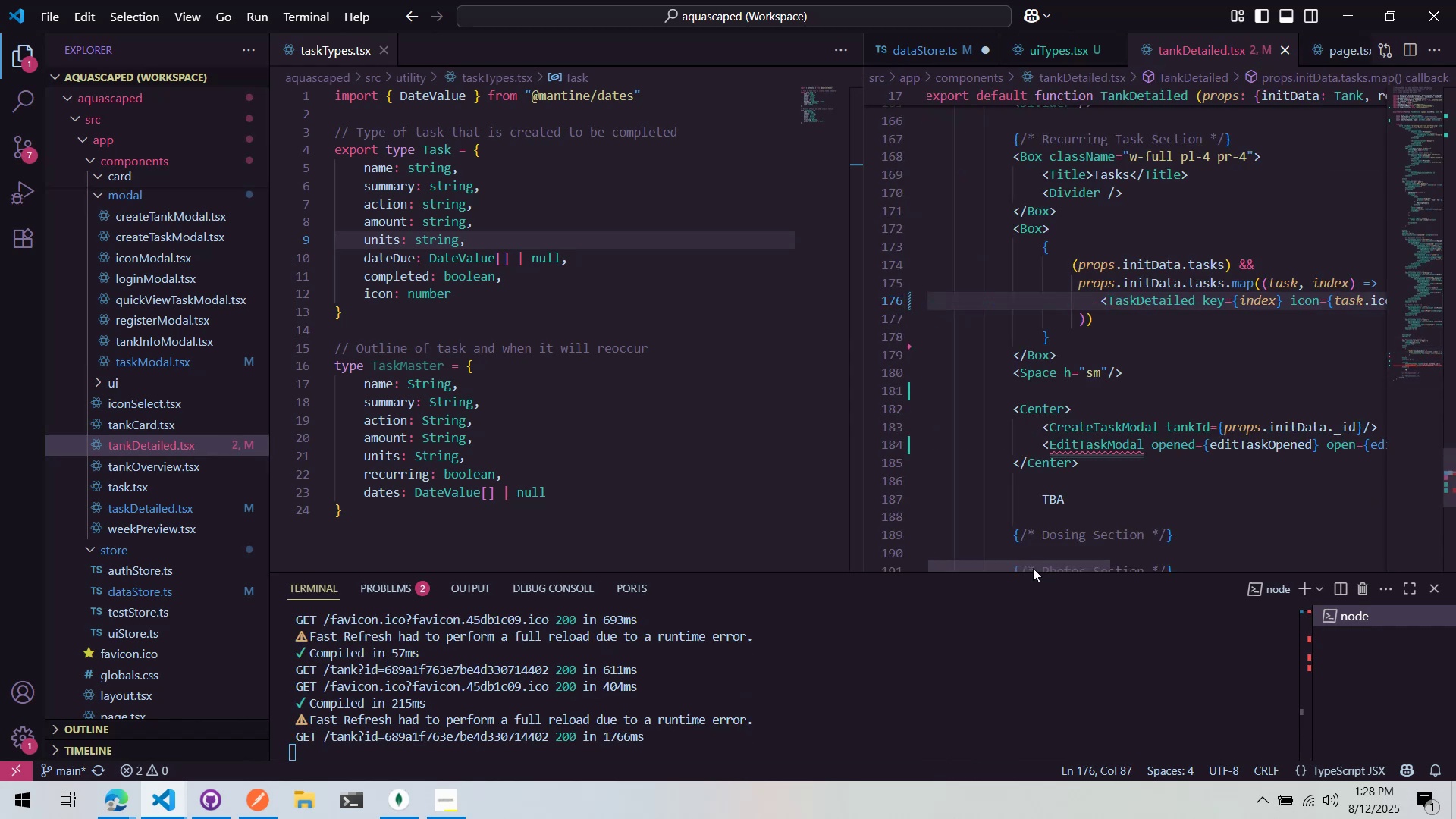 
left_click_drag(start_coordinate=[1049, 570], to_coordinate=[1087, 572])
 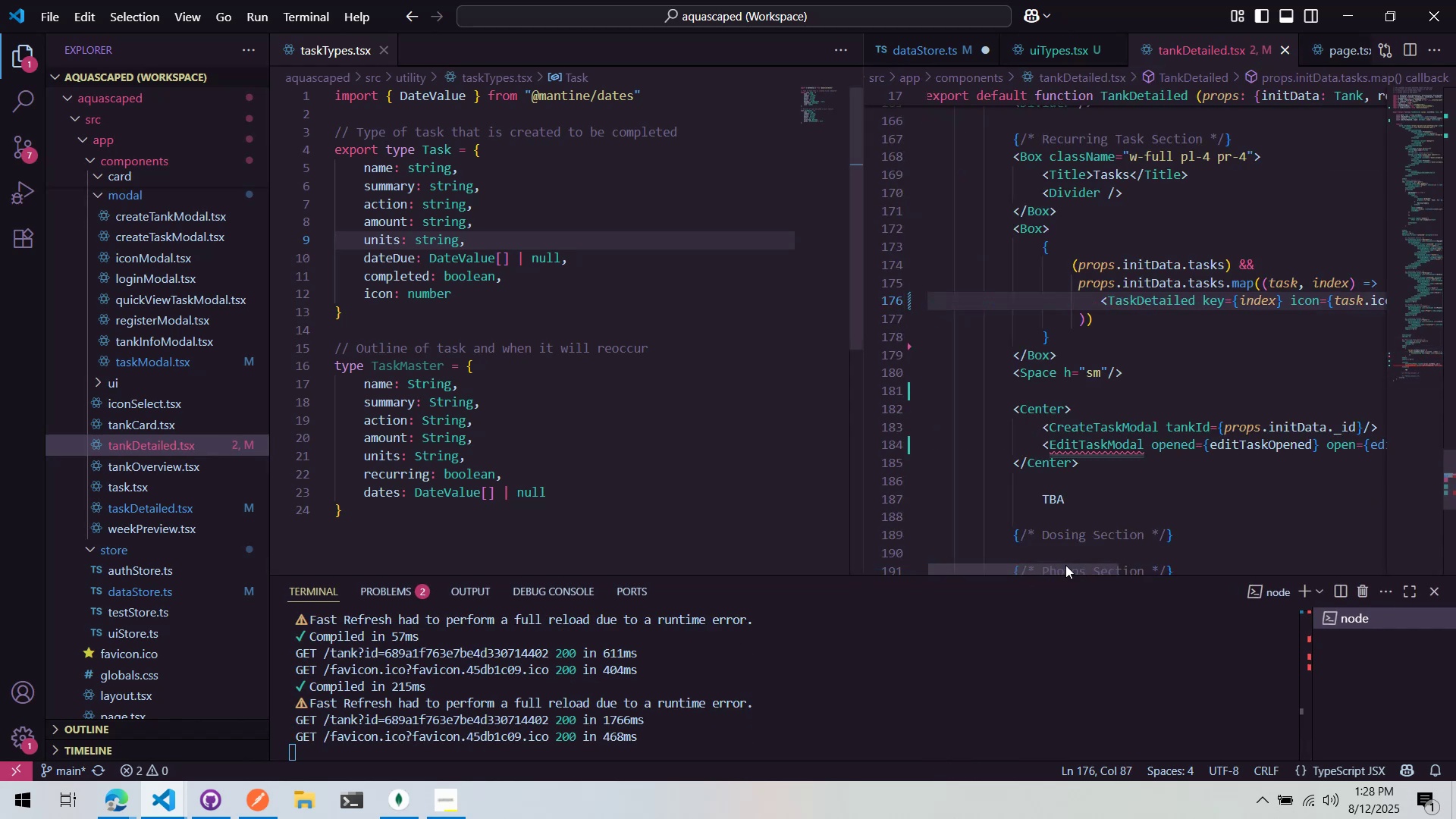 
left_click_drag(start_coordinate=[1063, 566], to_coordinate=[1081, 556])
 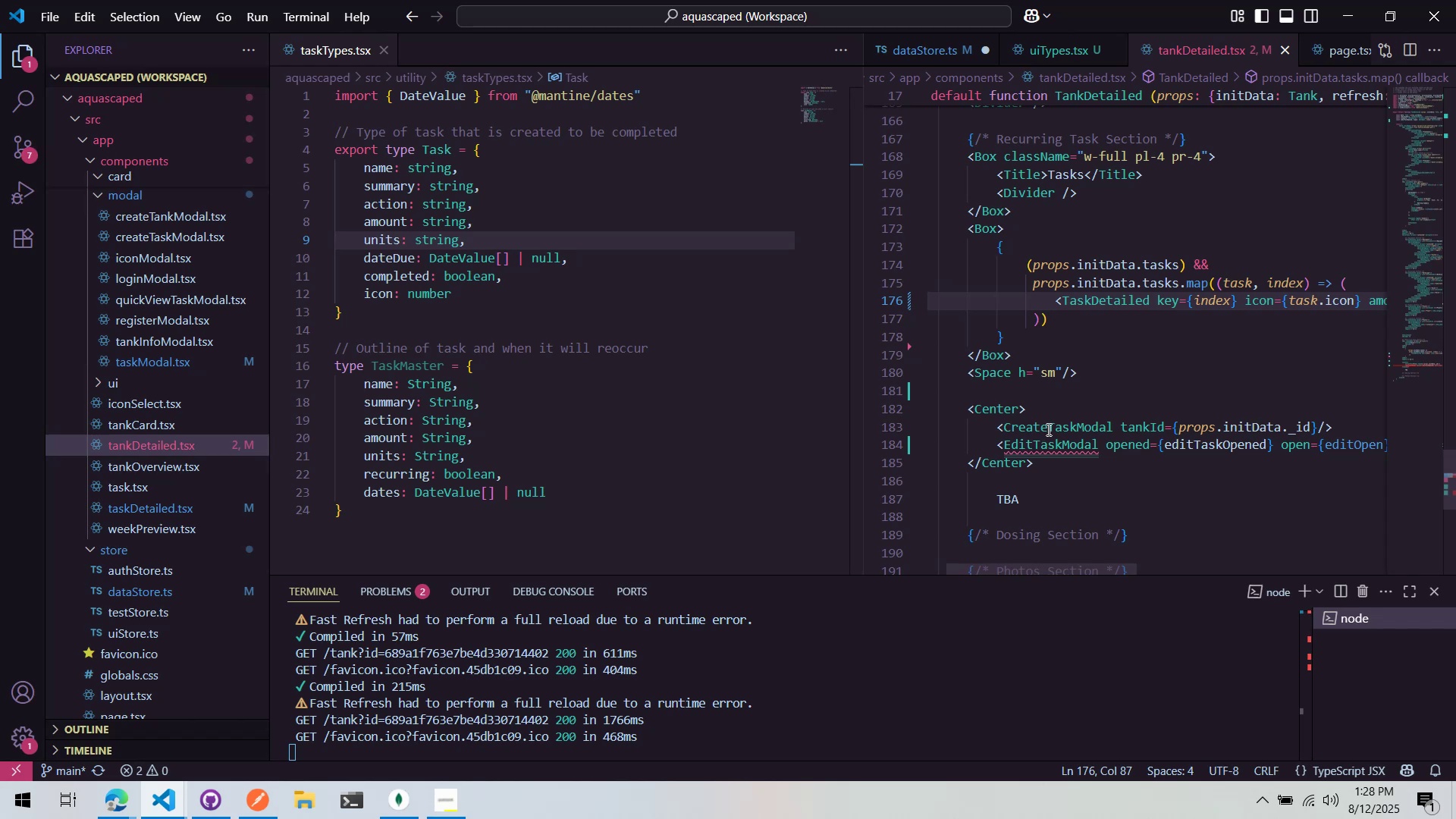 
mouse_move([1047, 444])
 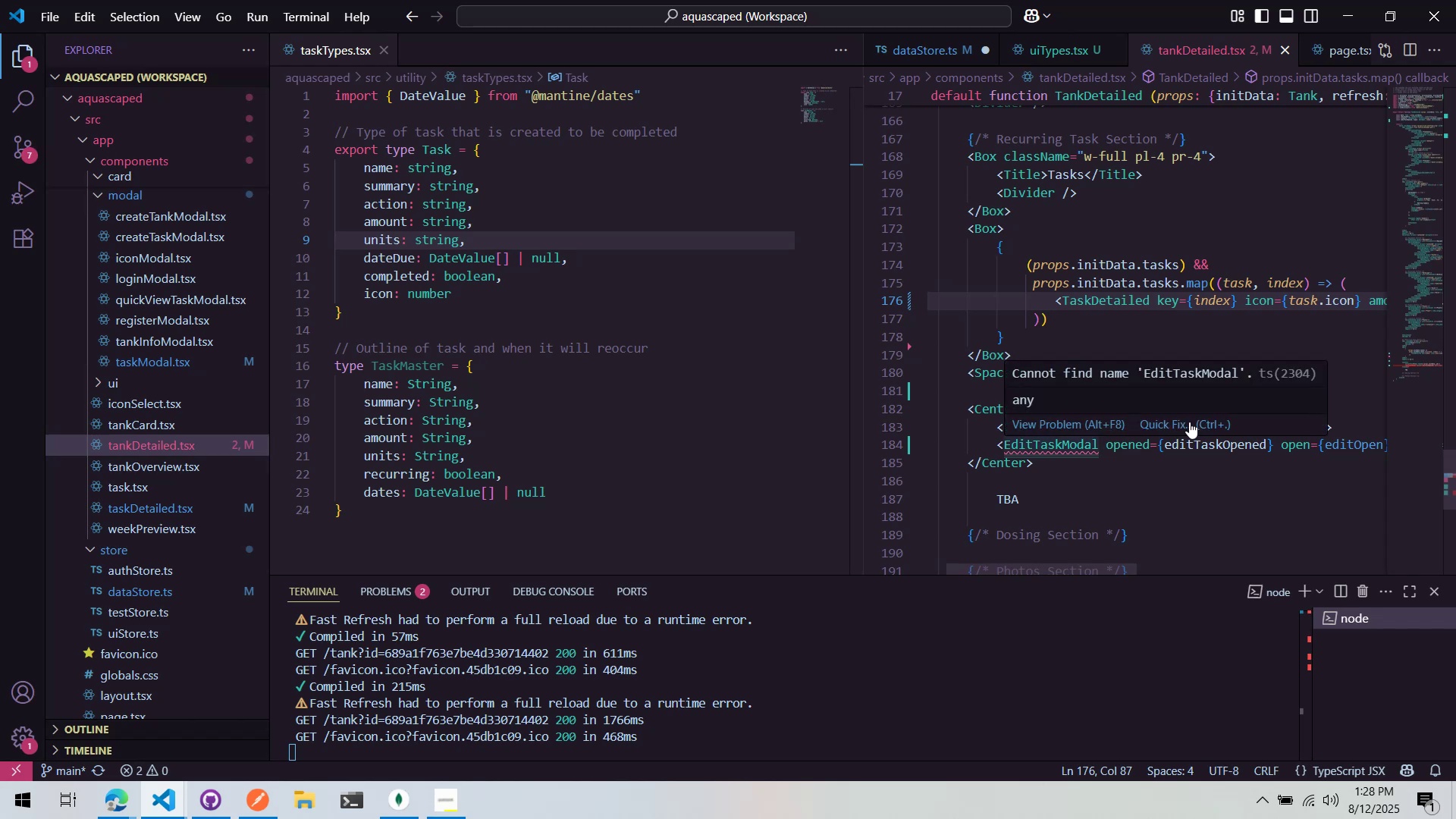 
left_click([1189, 422])
 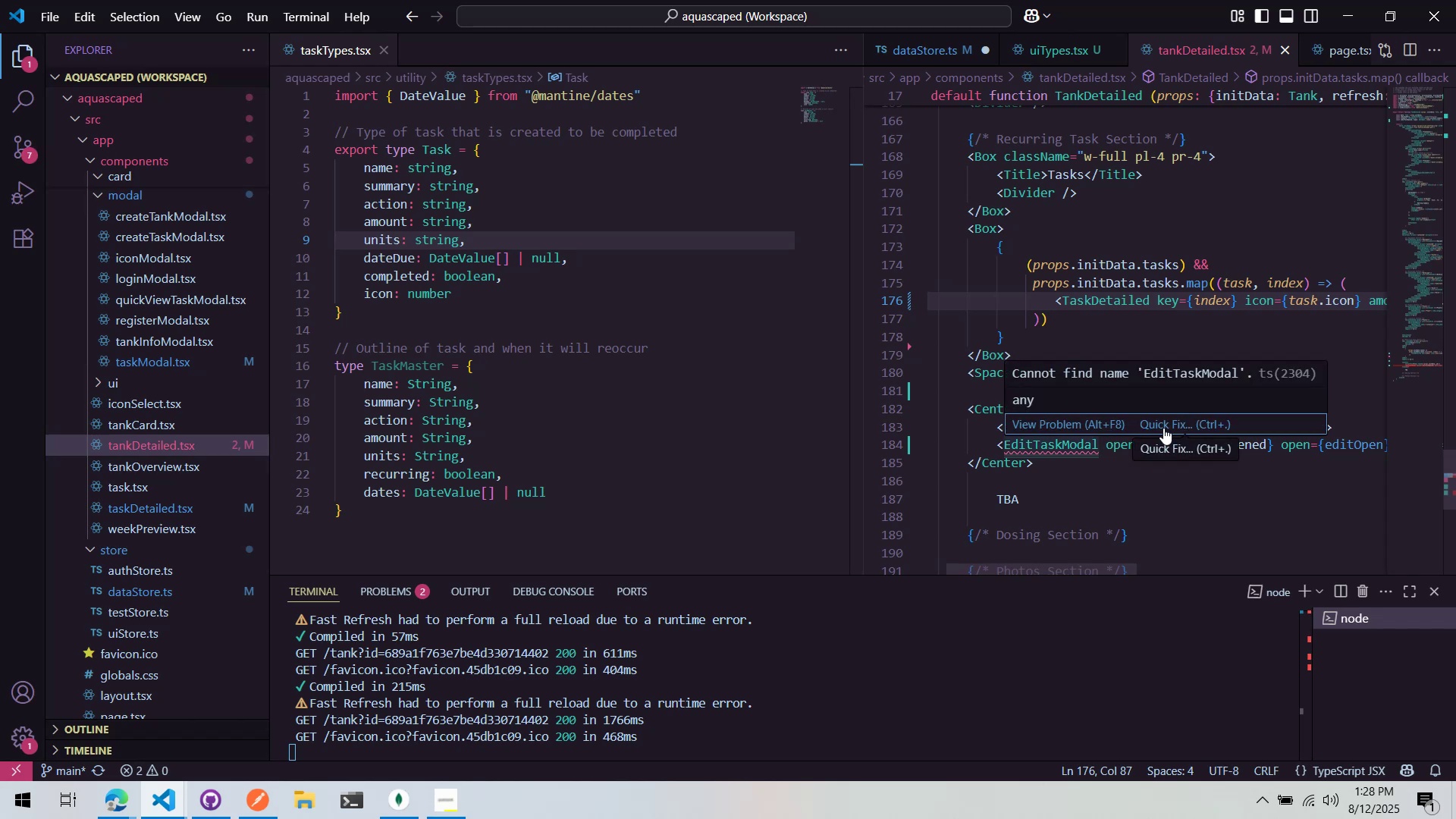 
left_click([1141, 482])
 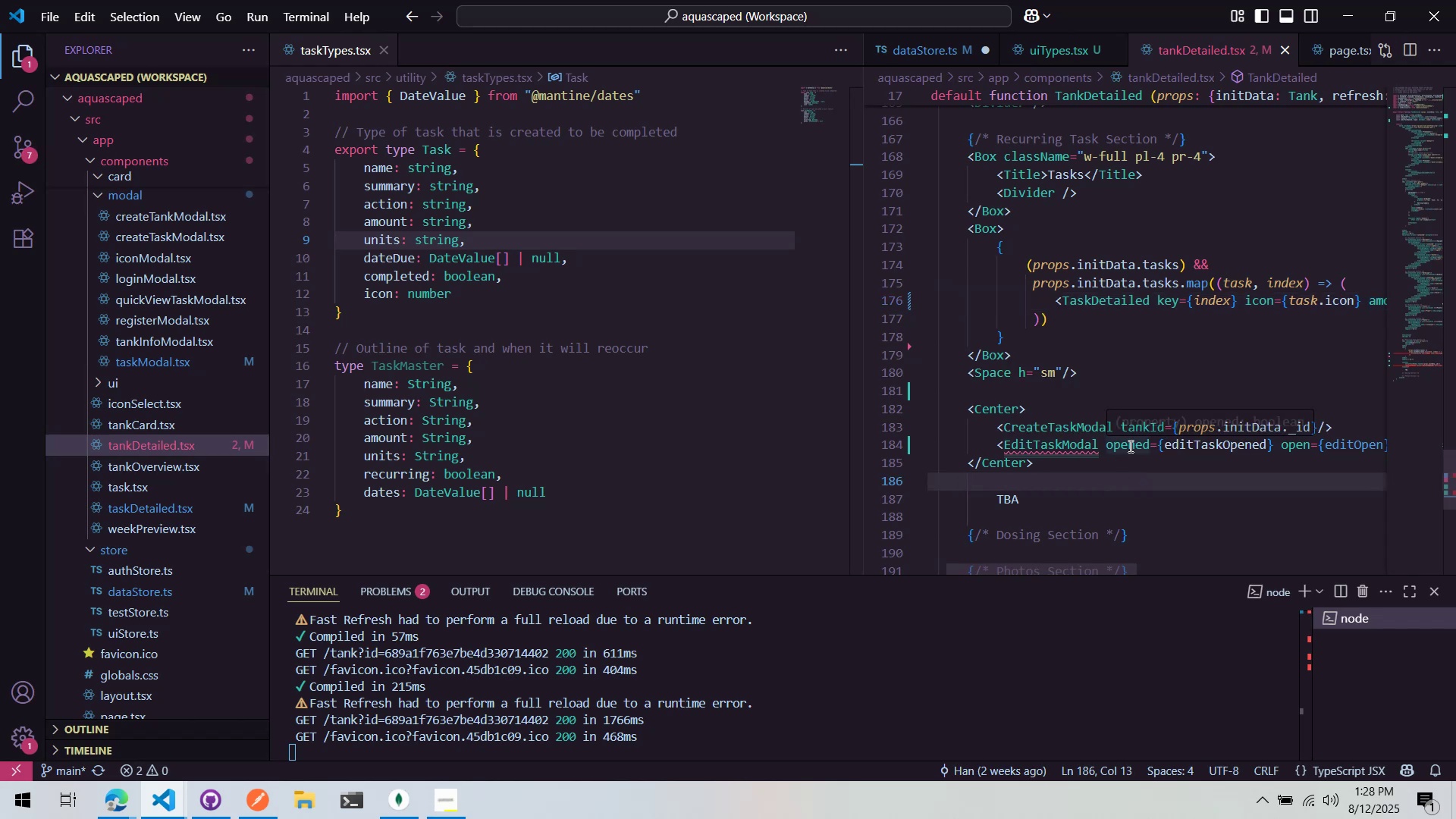 
left_click([1133, 442])
 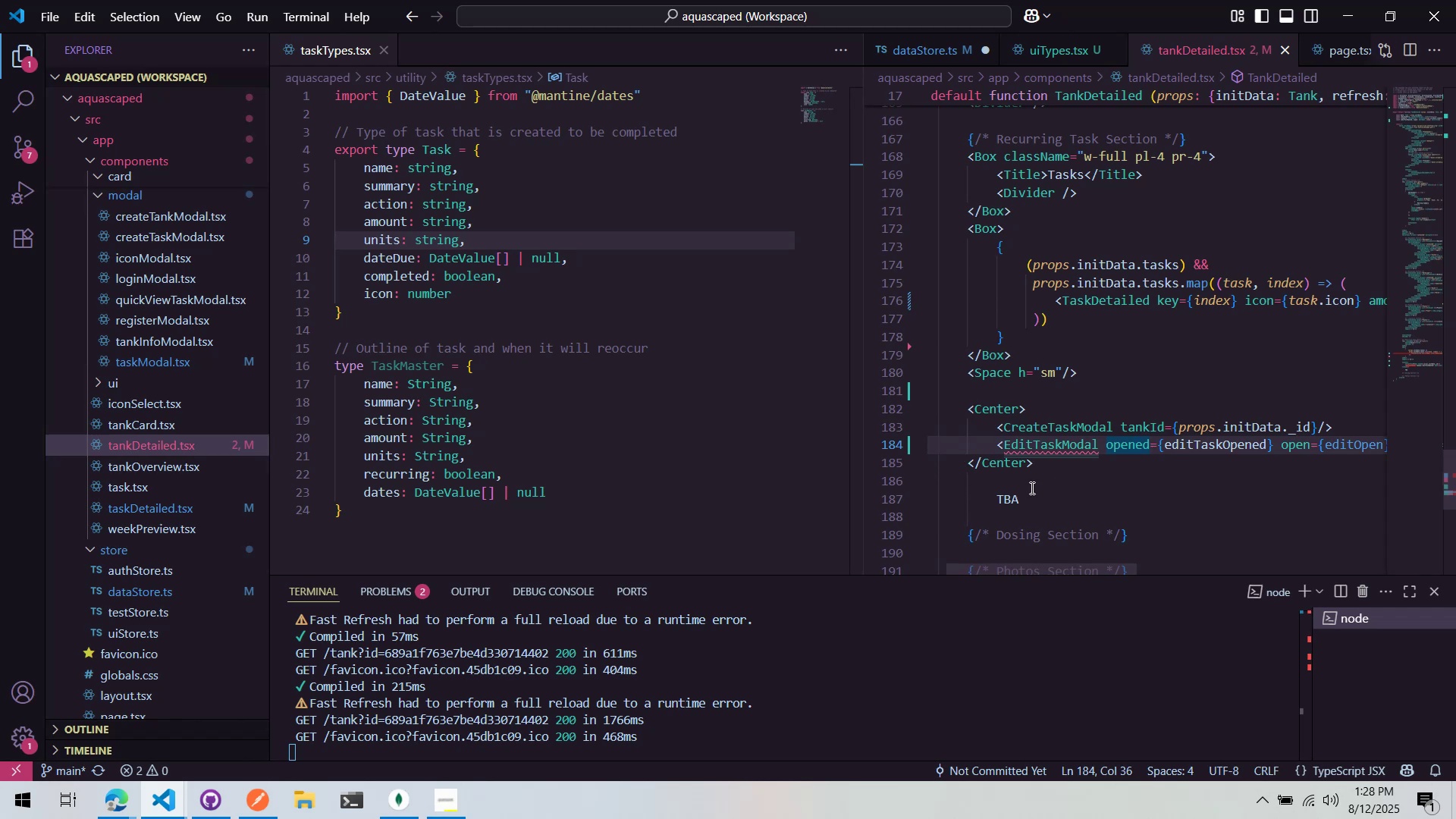 
wait(9.58)
 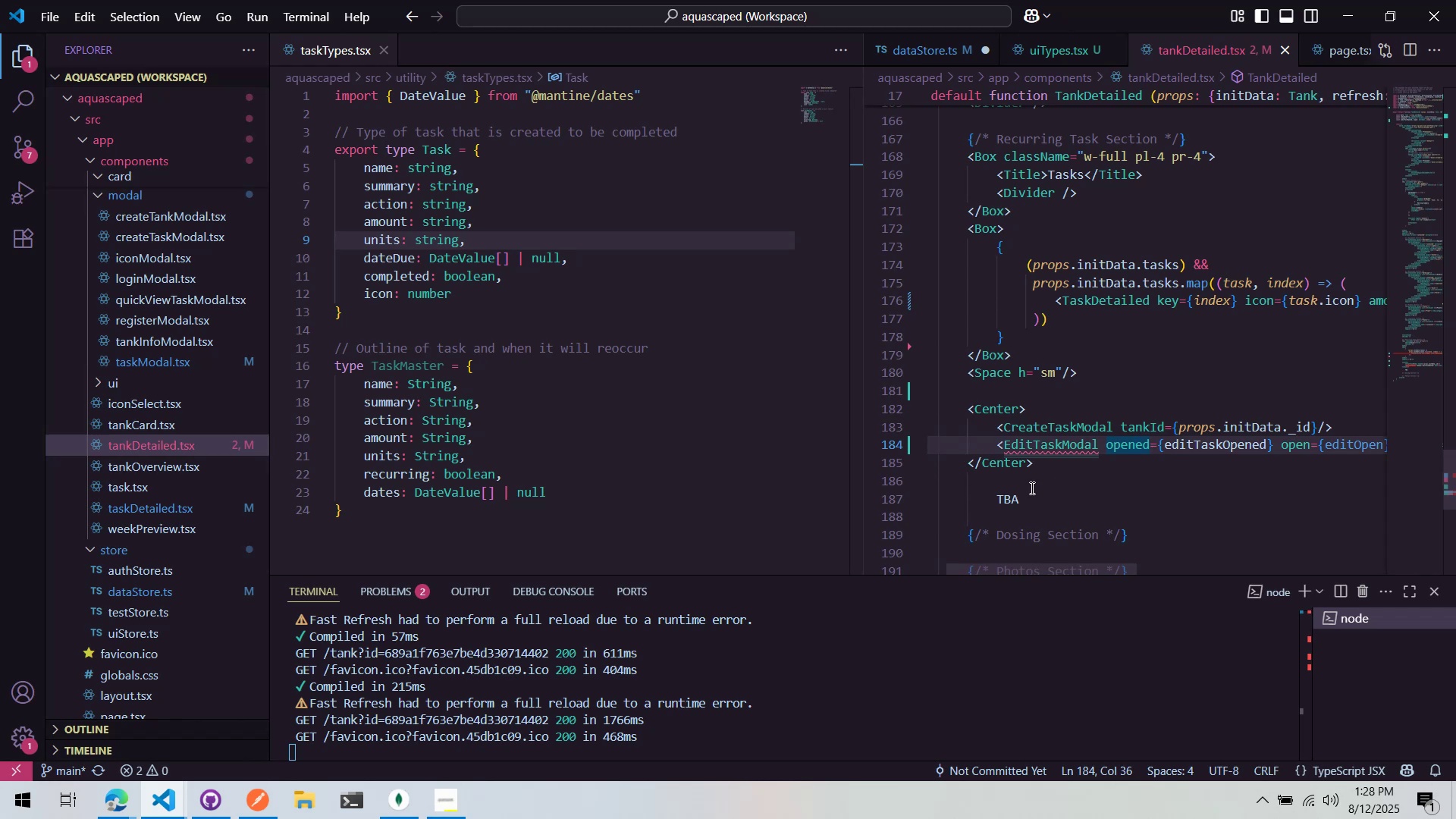 
left_click_drag(start_coordinate=[1009, 571], to_coordinate=[999, 572])
 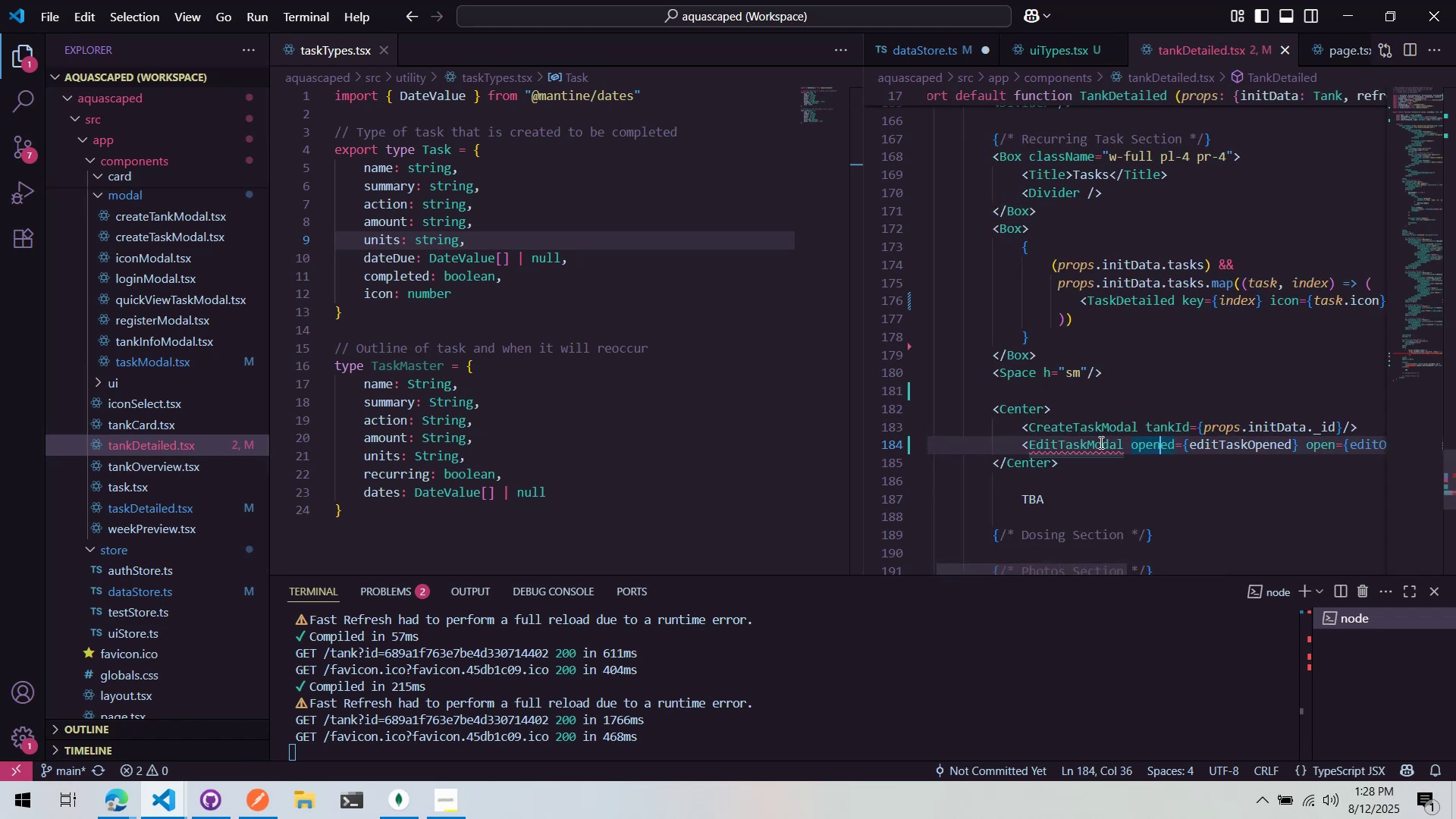 
left_click([1099, 443])
 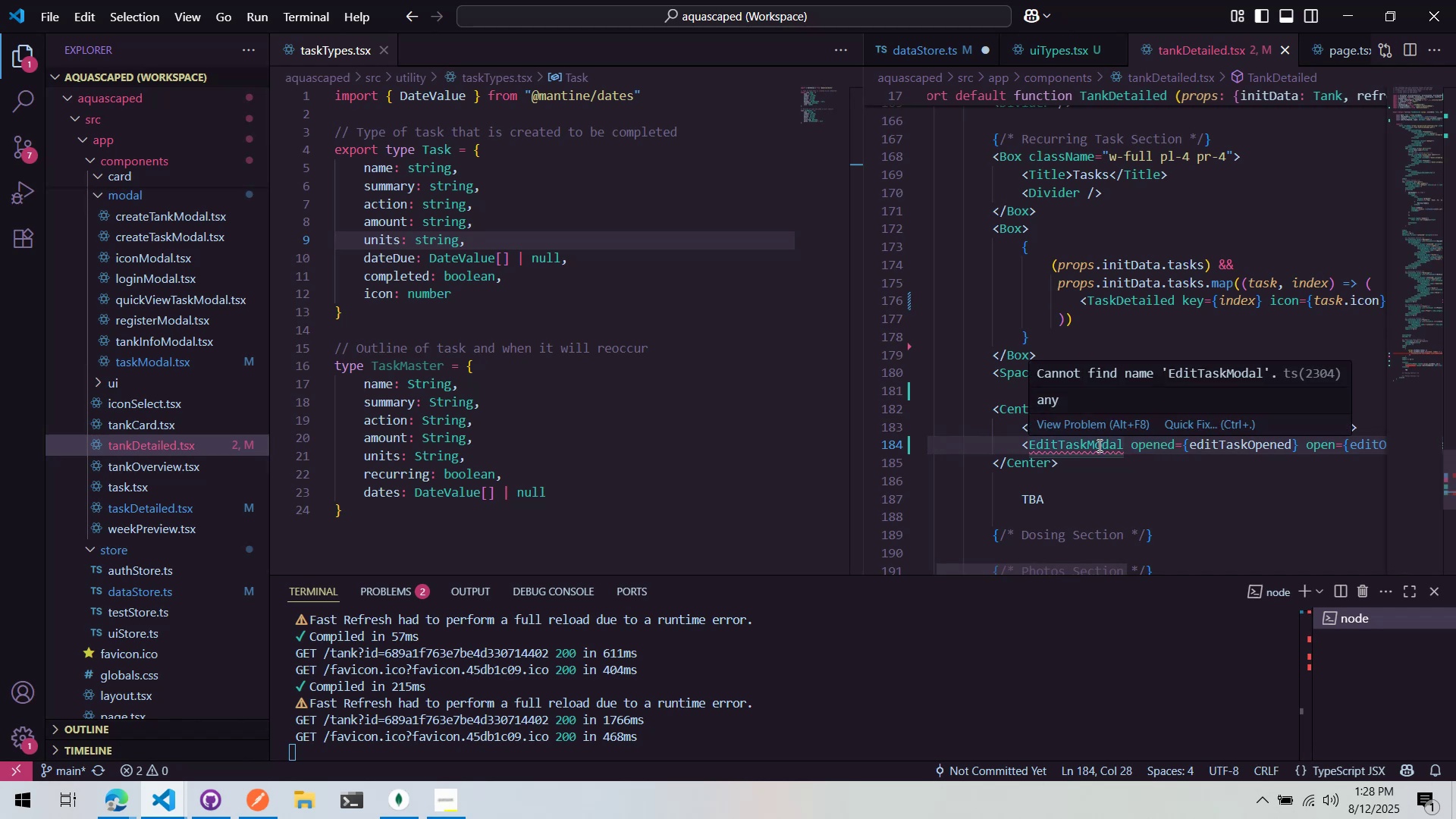 
key(Control+Period)
 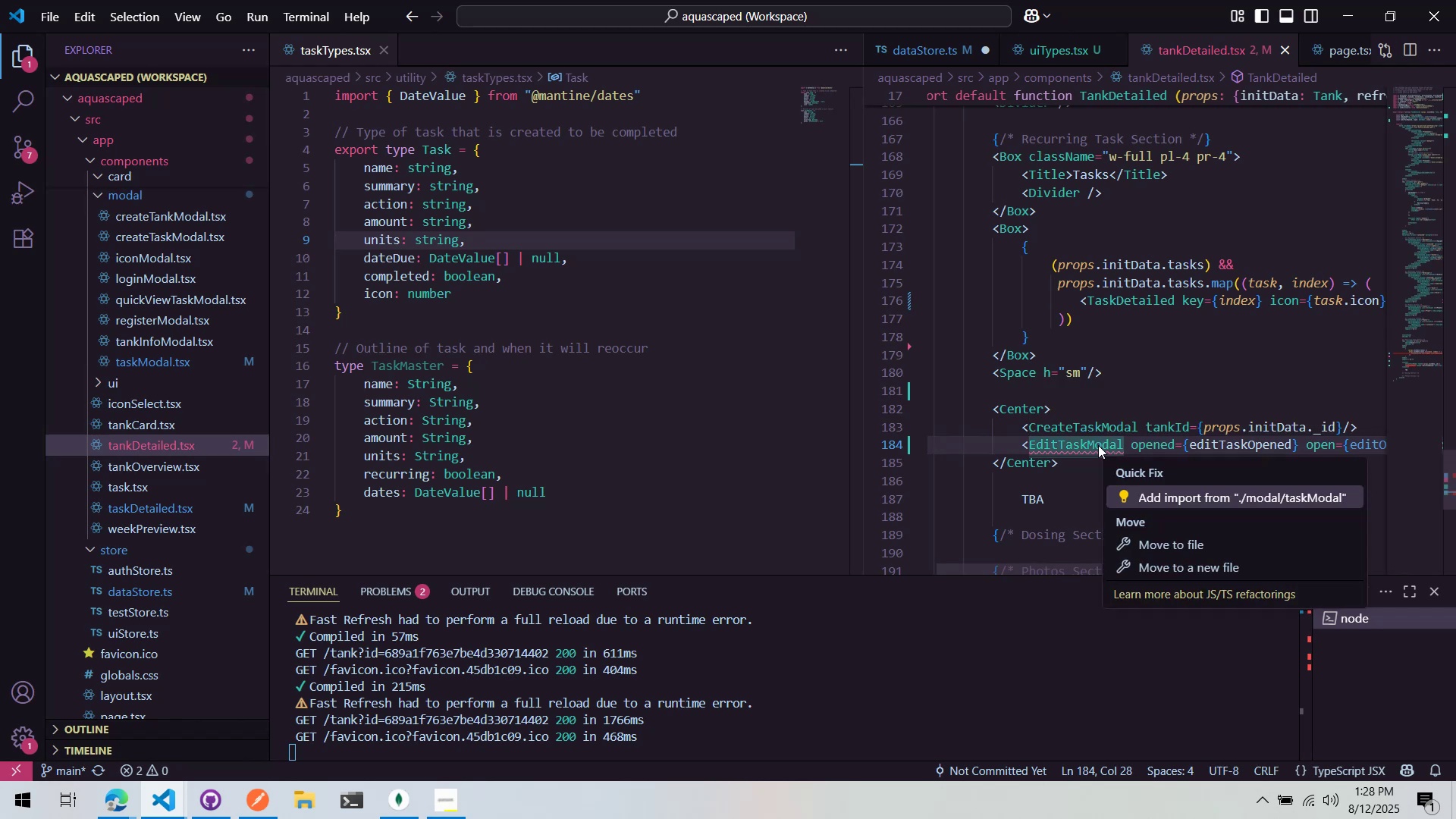 
key(Enter)
 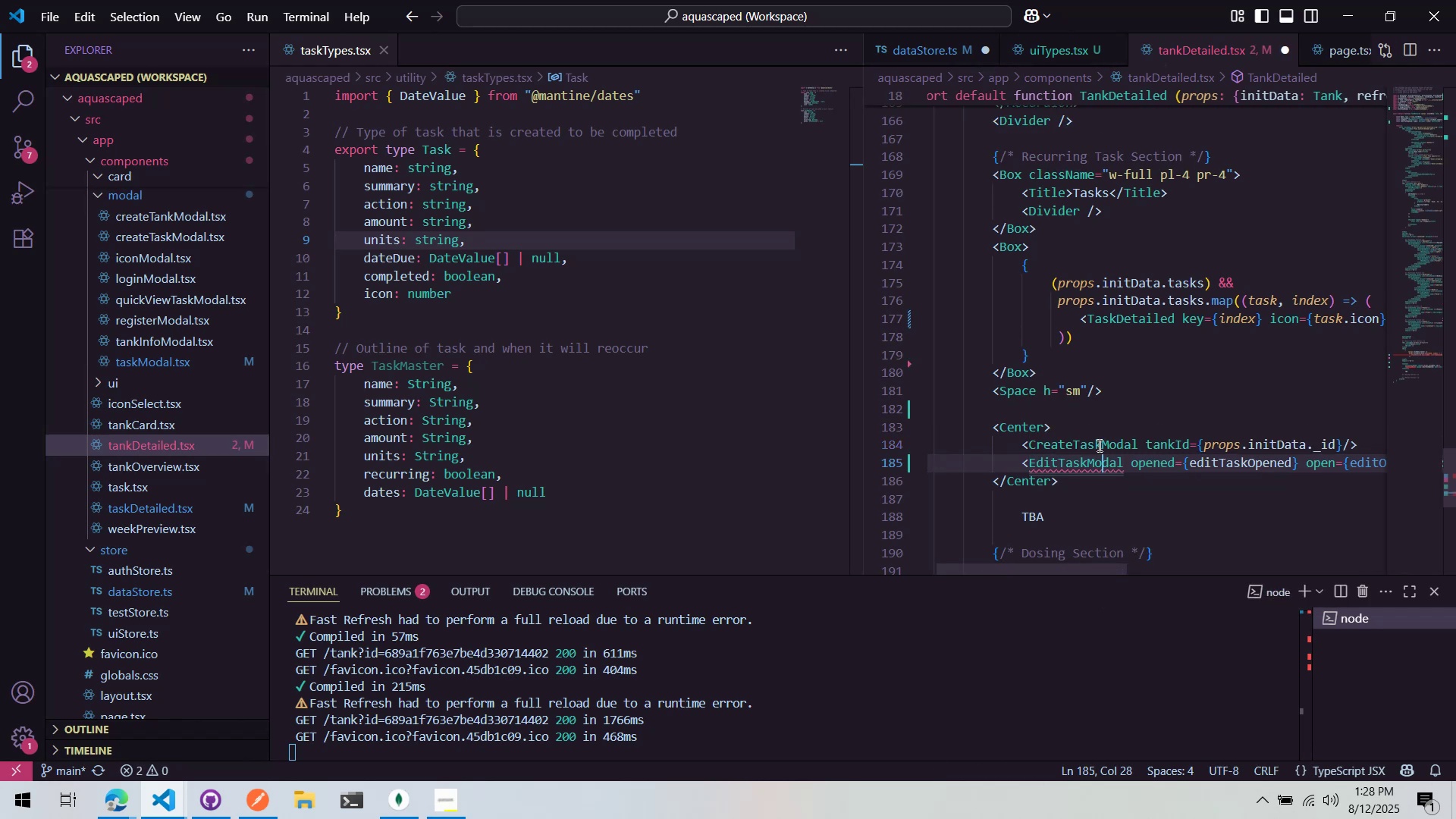 
key(Control+S)
 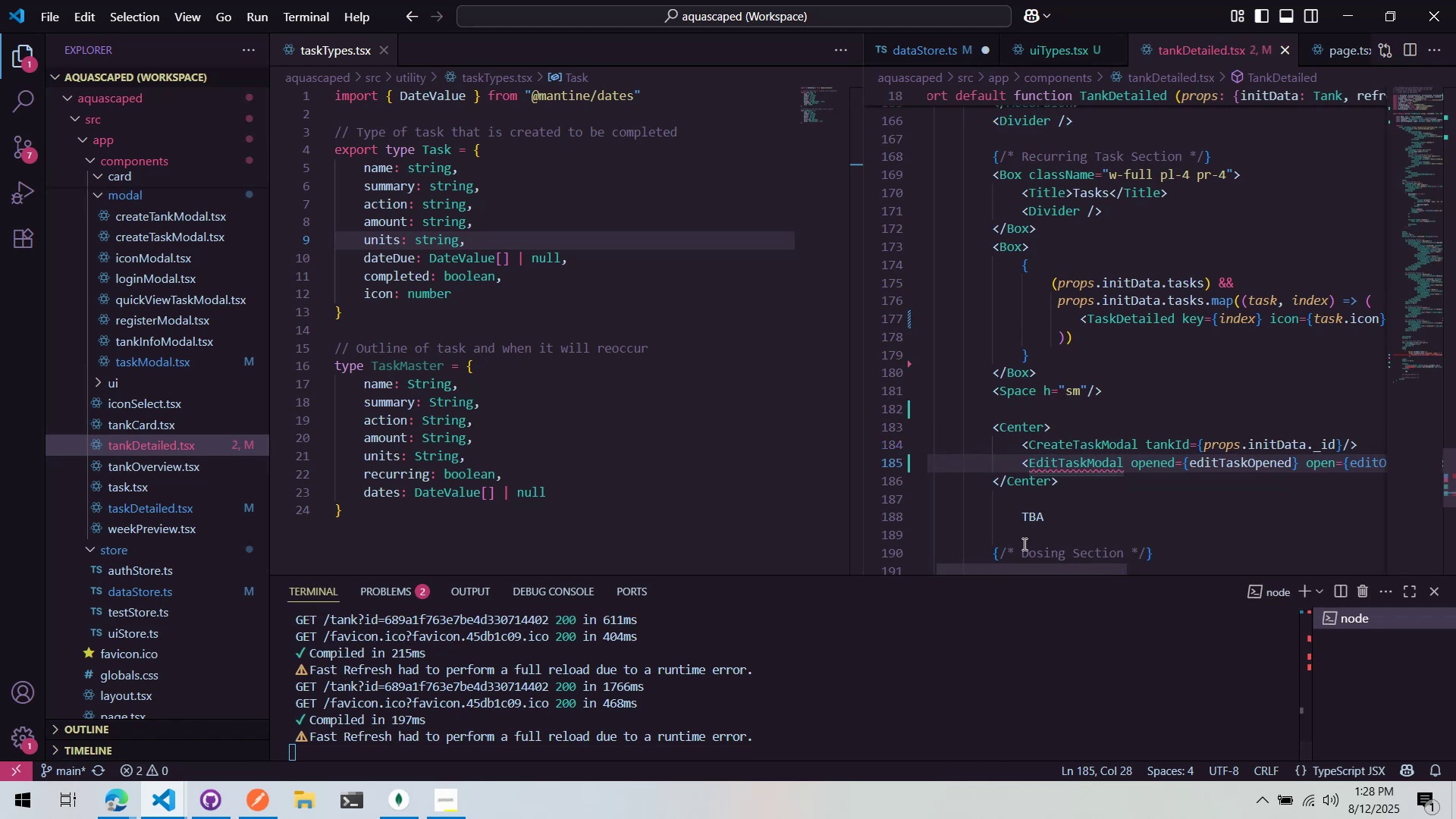 
left_click_drag(start_coordinate=[1044, 566], to_coordinate=[1208, 577])
 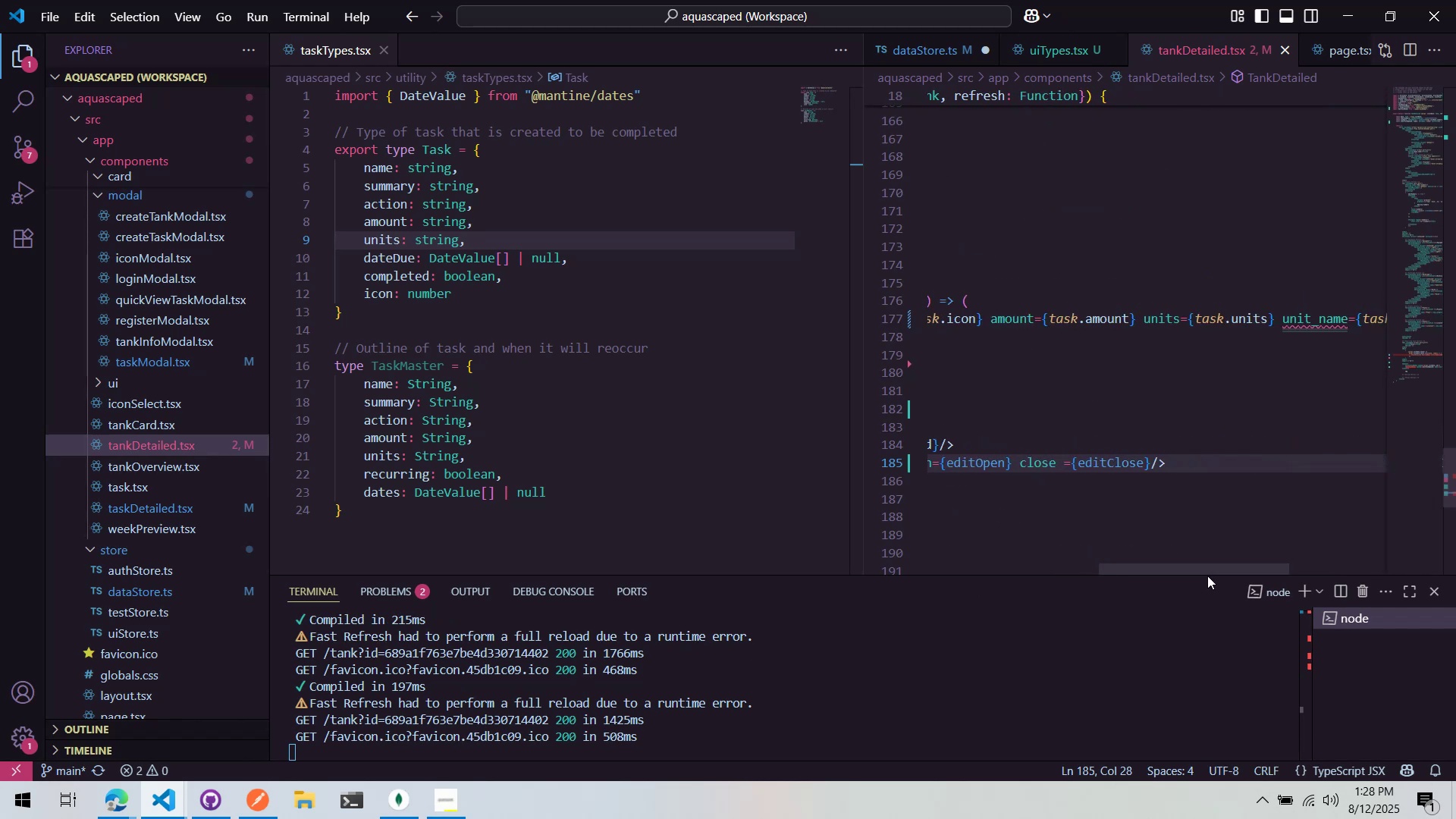 
left_click_drag(start_coordinate=[1208, 577], to_coordinate=[1194, 576])
 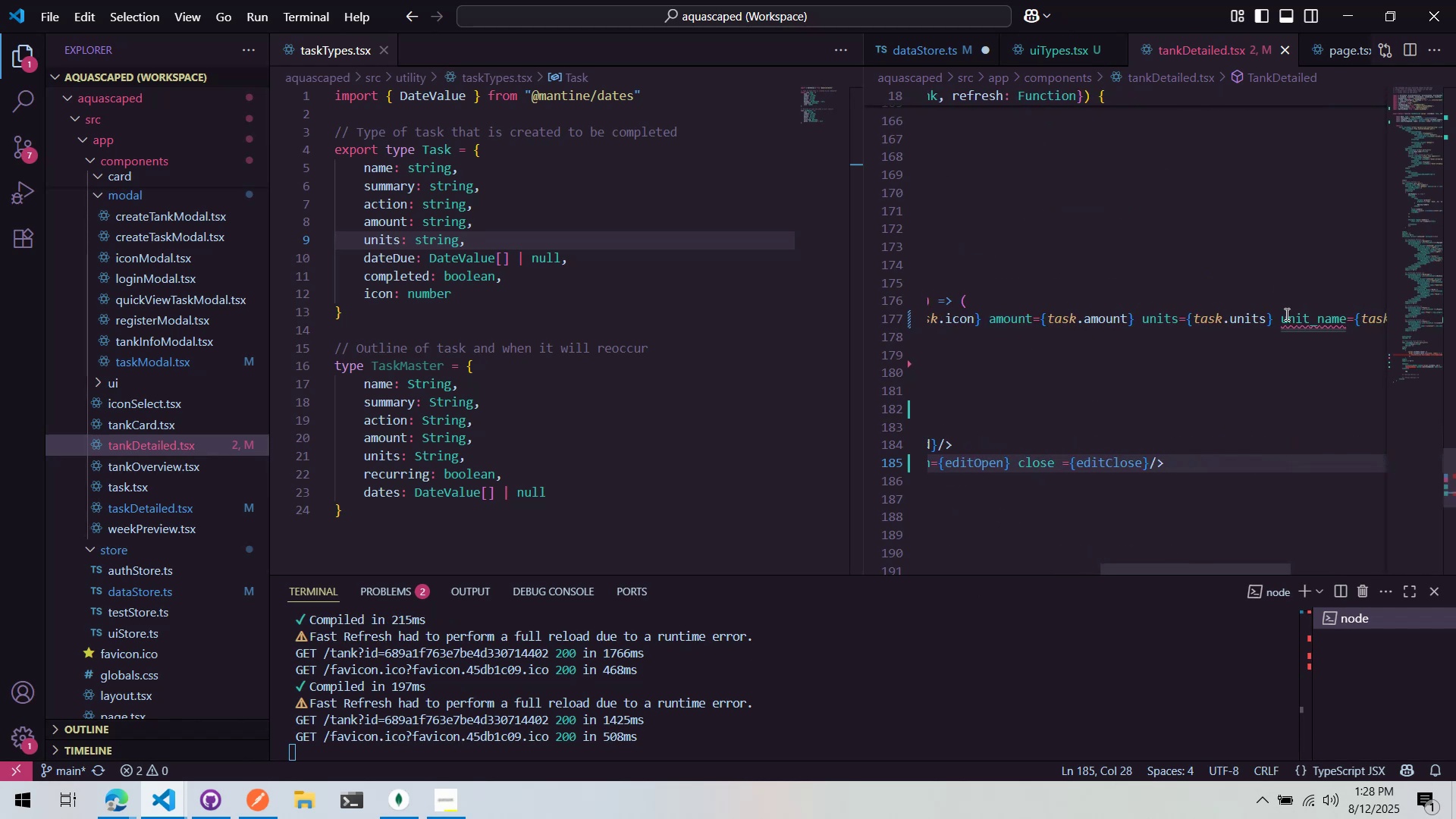 
double_click([1285, 316])
 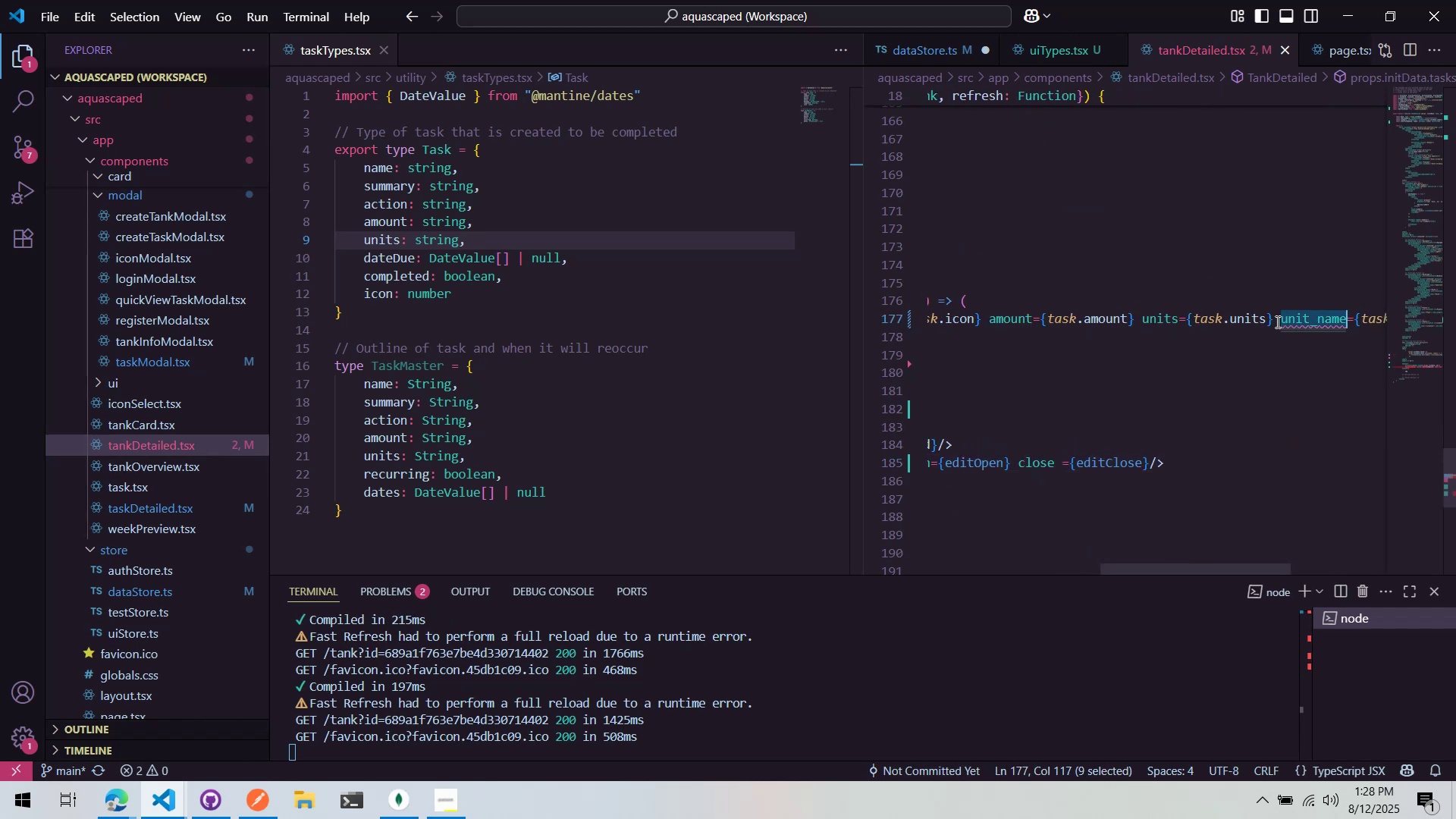 
triple_click([1276, 322])
 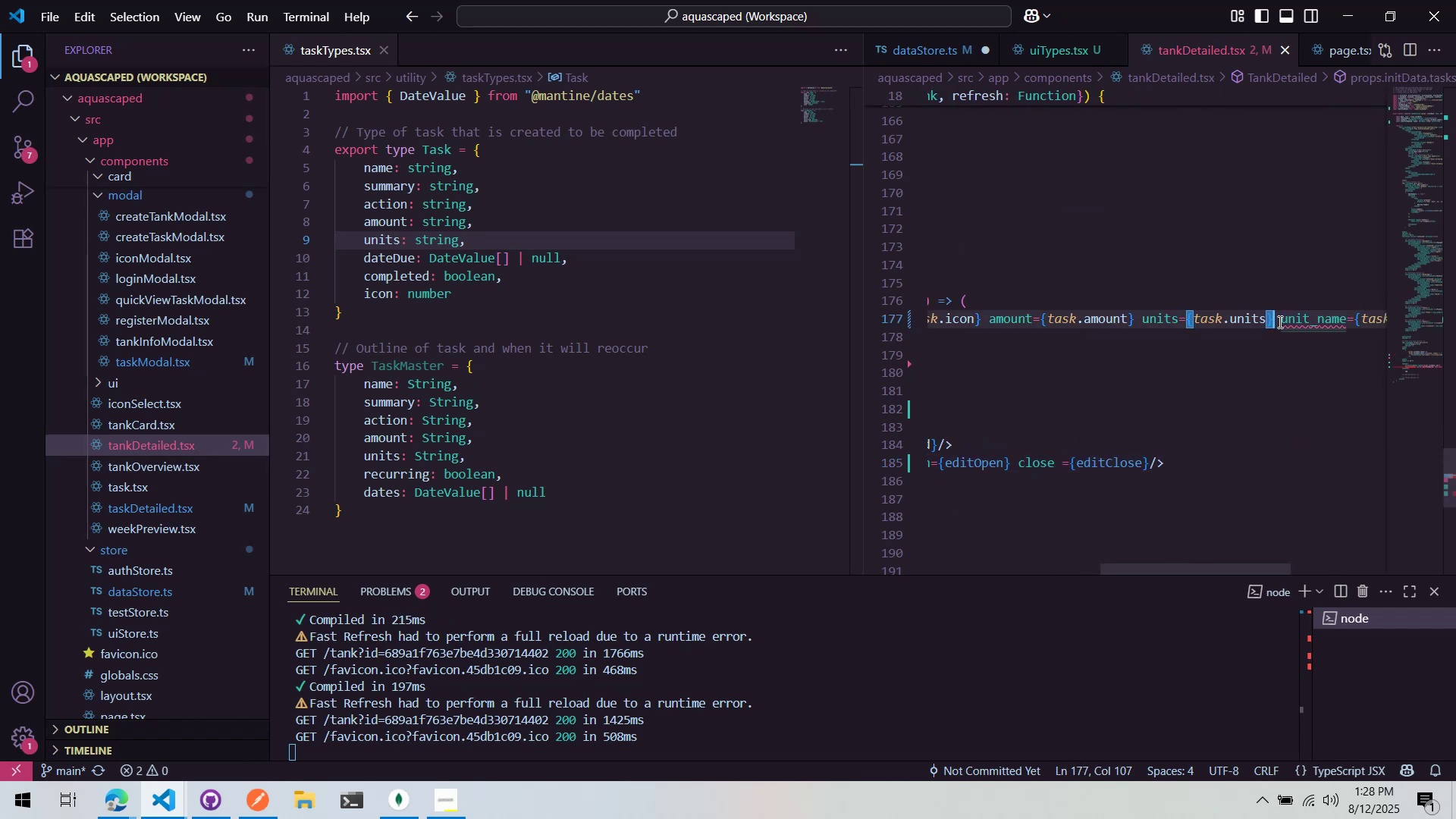 
left_click_drag(start_coordinate=[1280, 321], to_coordinate=[1226, 318])
 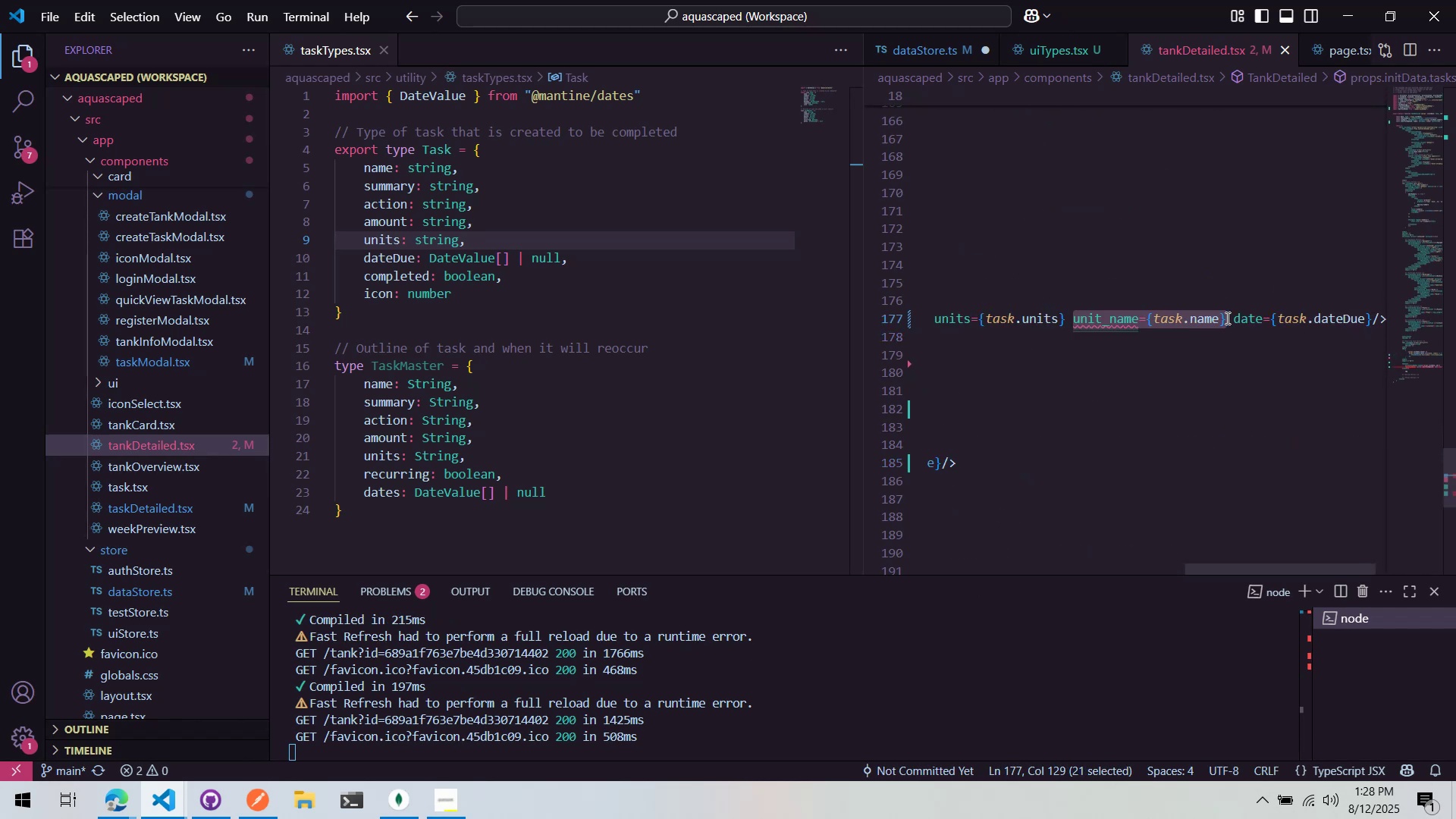 
key(Control+ControlLeft)
 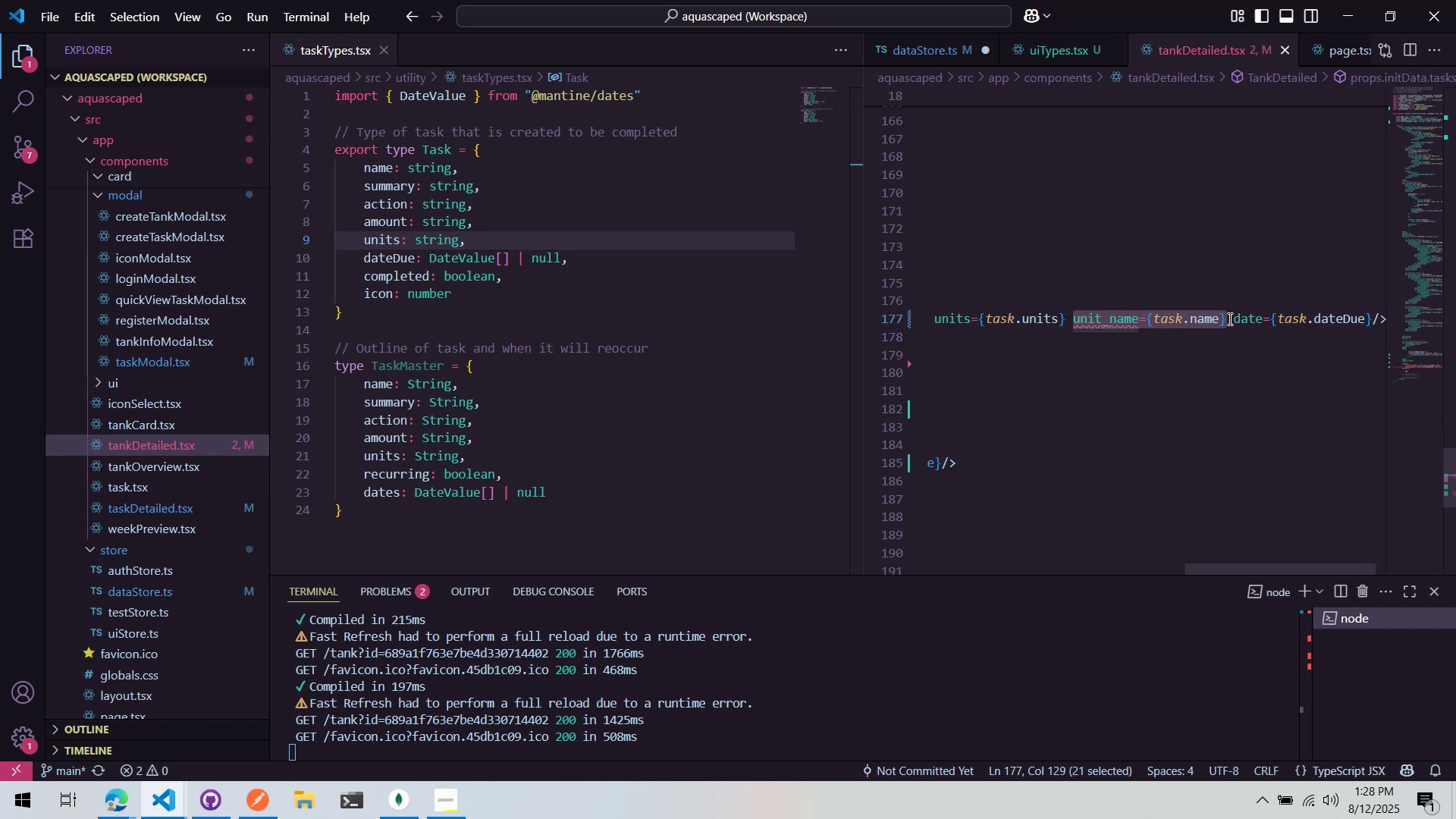 
key(Control+X)
 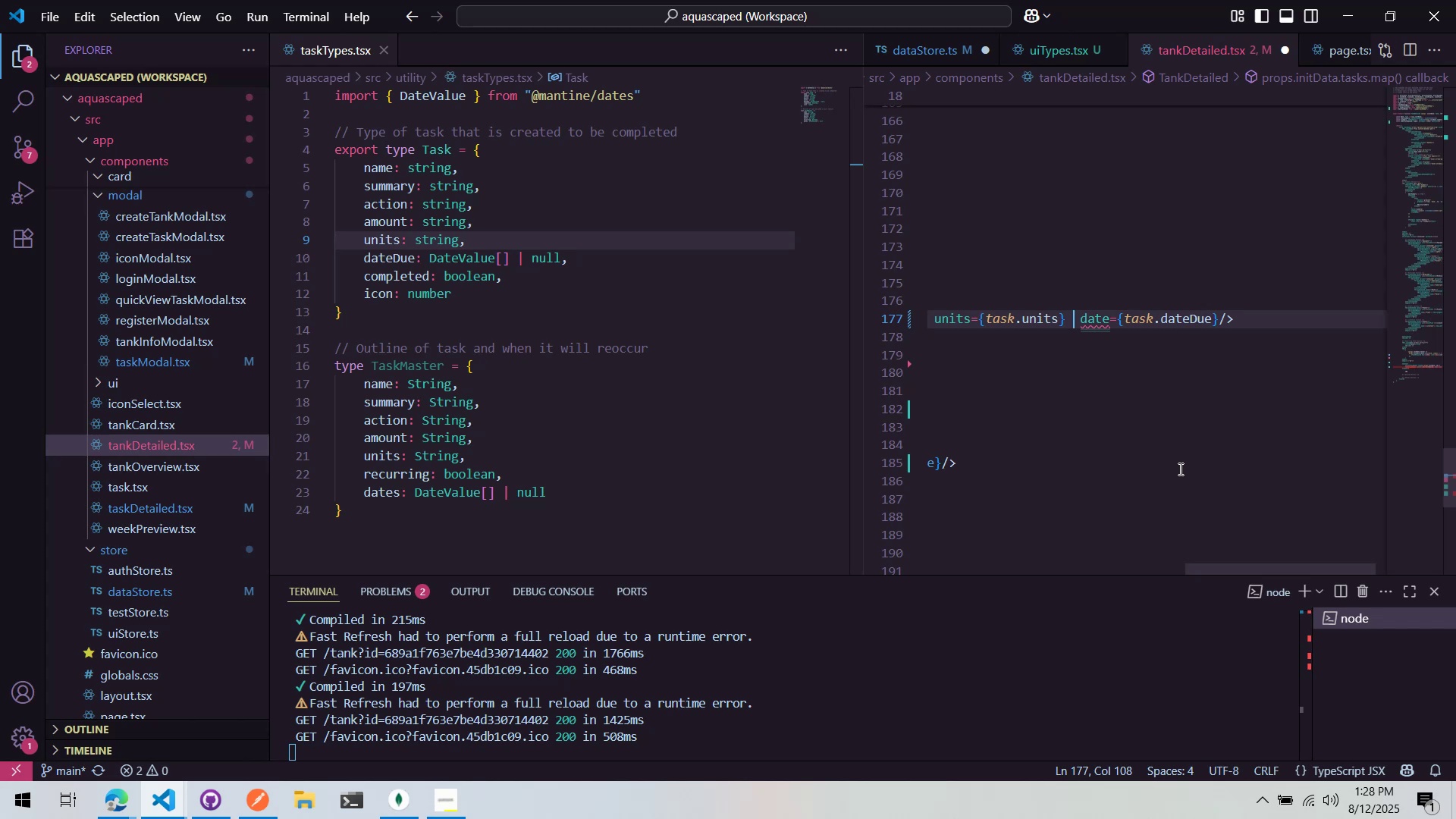 
key(Backspace)
 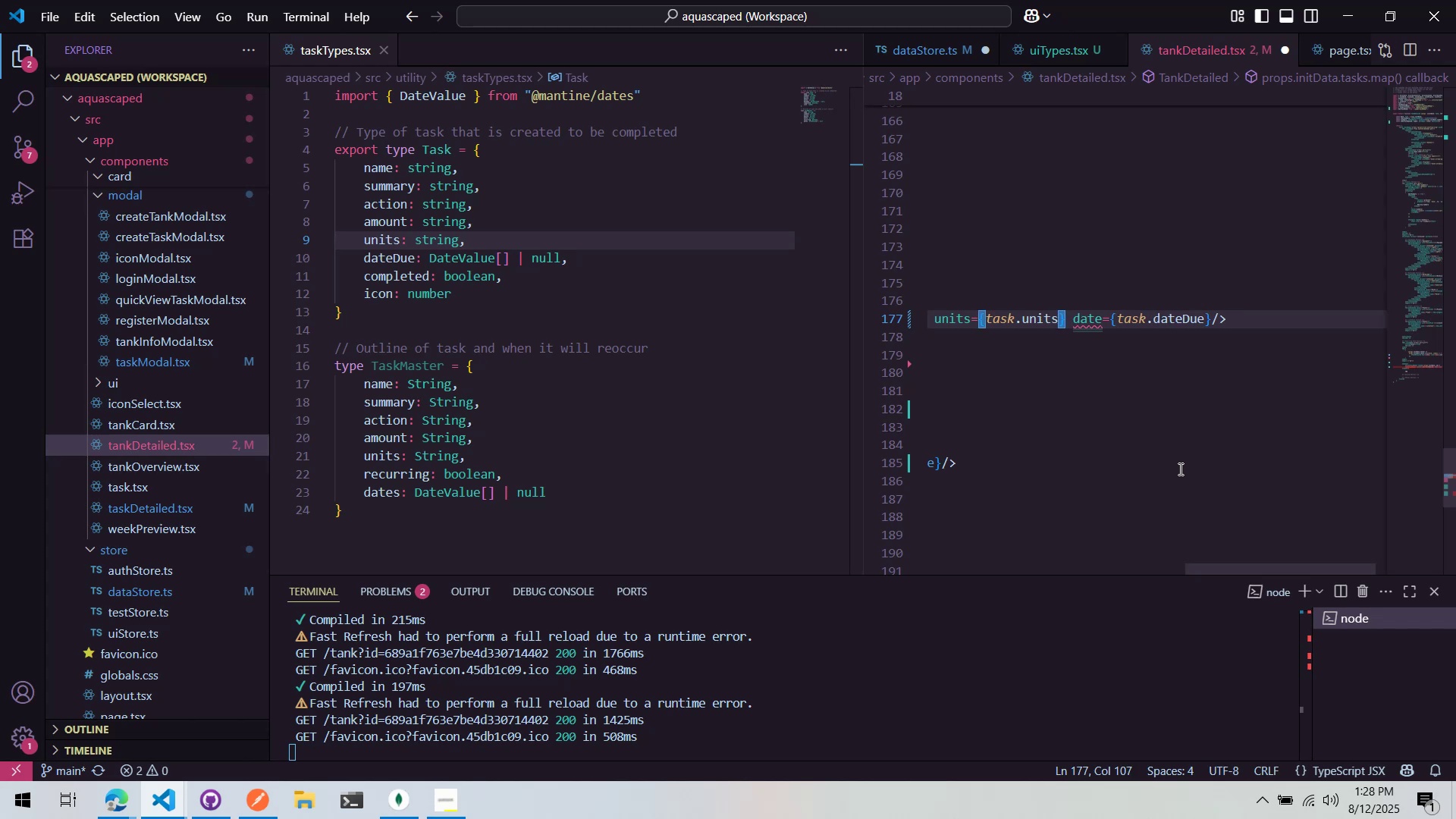 
key(Control+ArrowRight)
 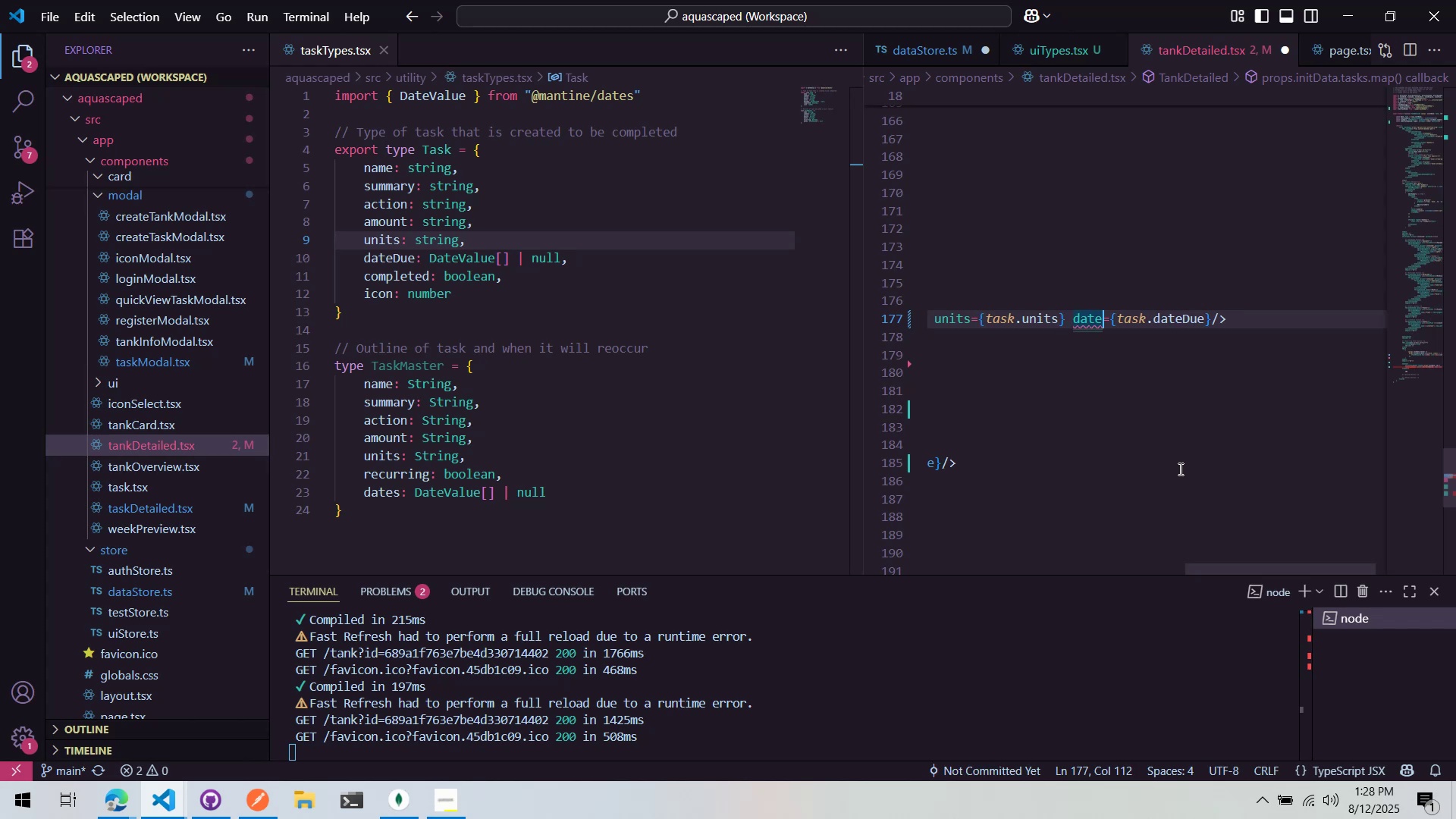 
type(Due)
 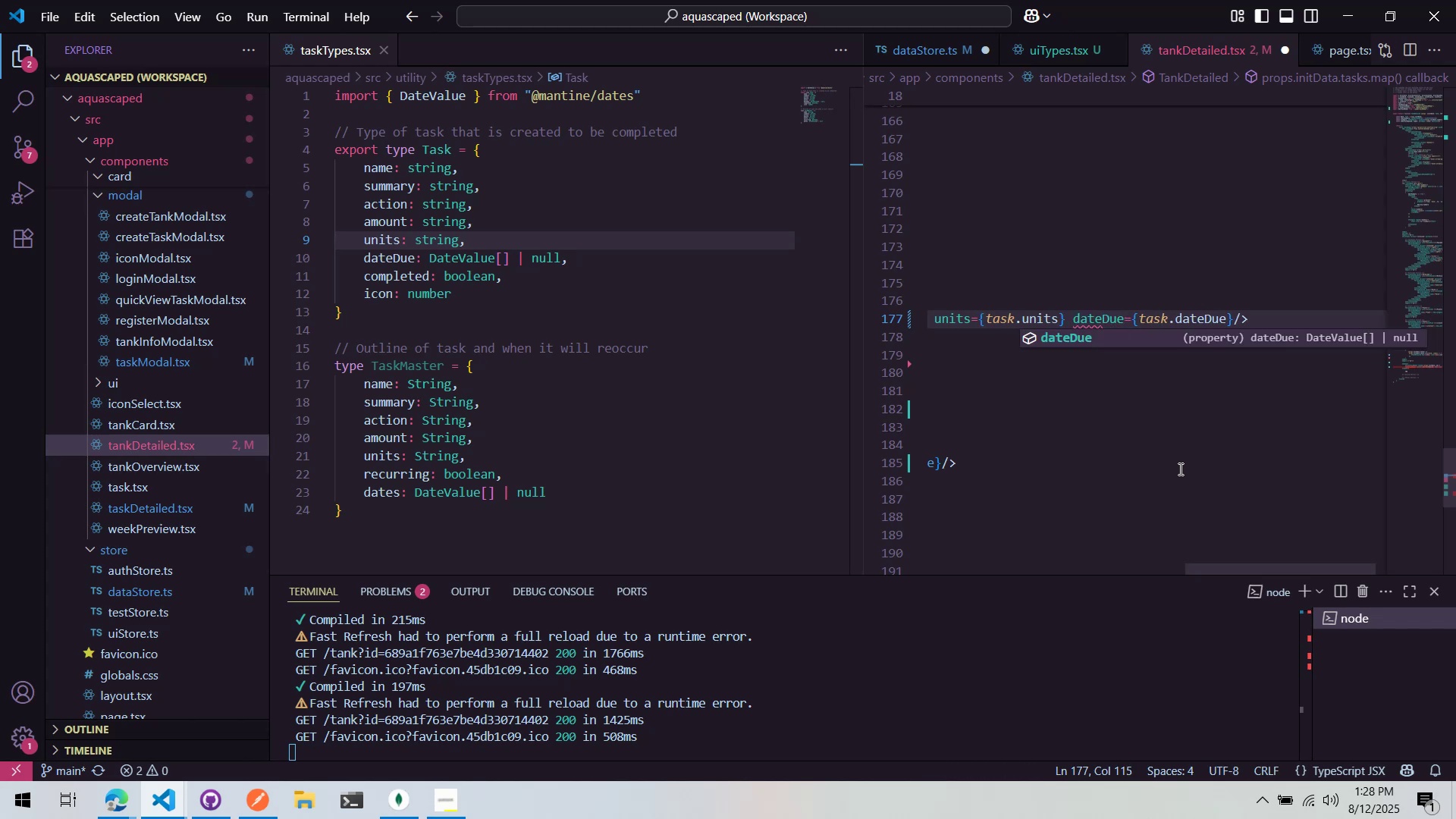 
left_click([1179, 468])
 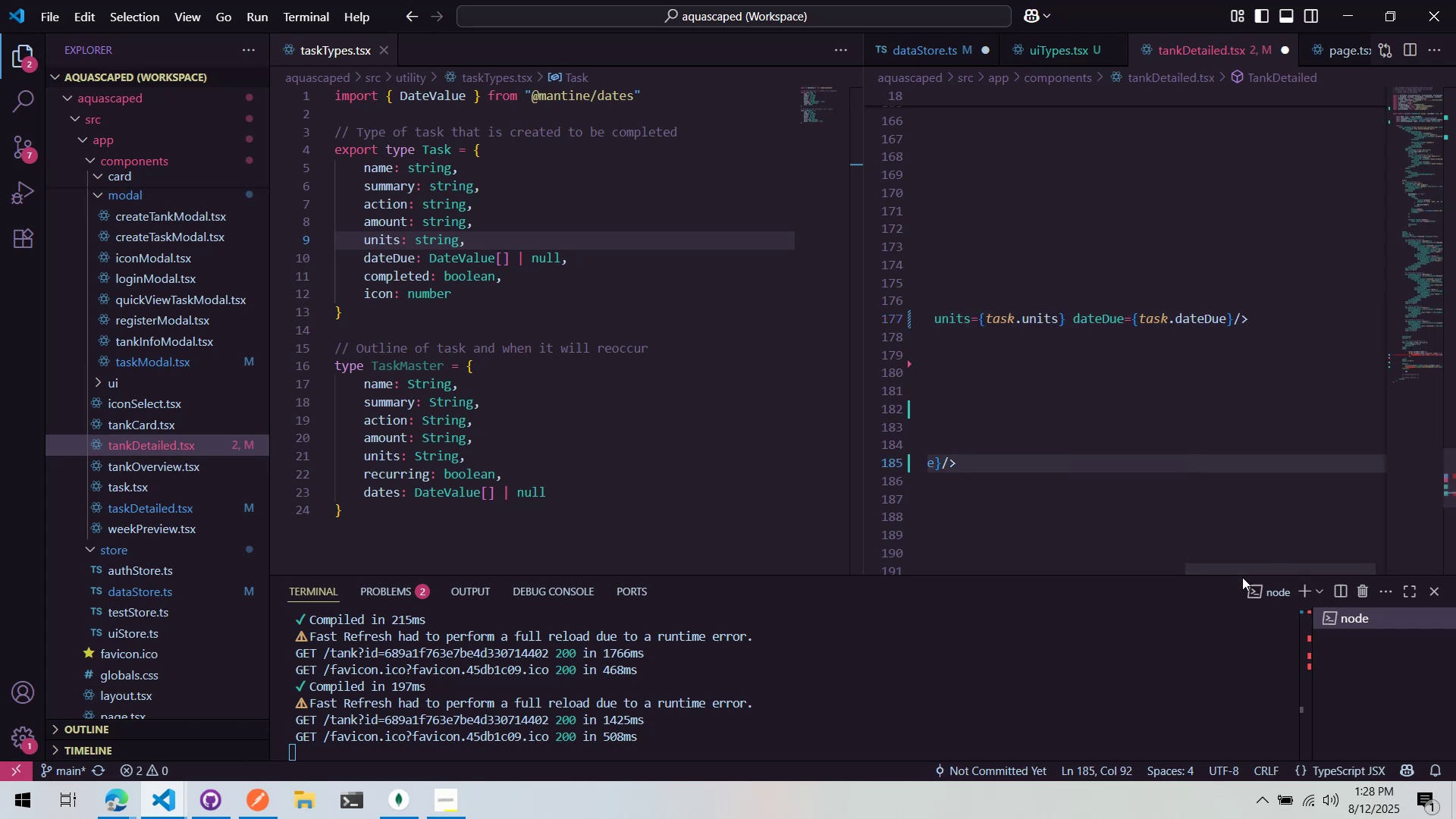 
left_click_drag(start_coordinate=[1245, 563], to_coordinate=[1062, 579])
 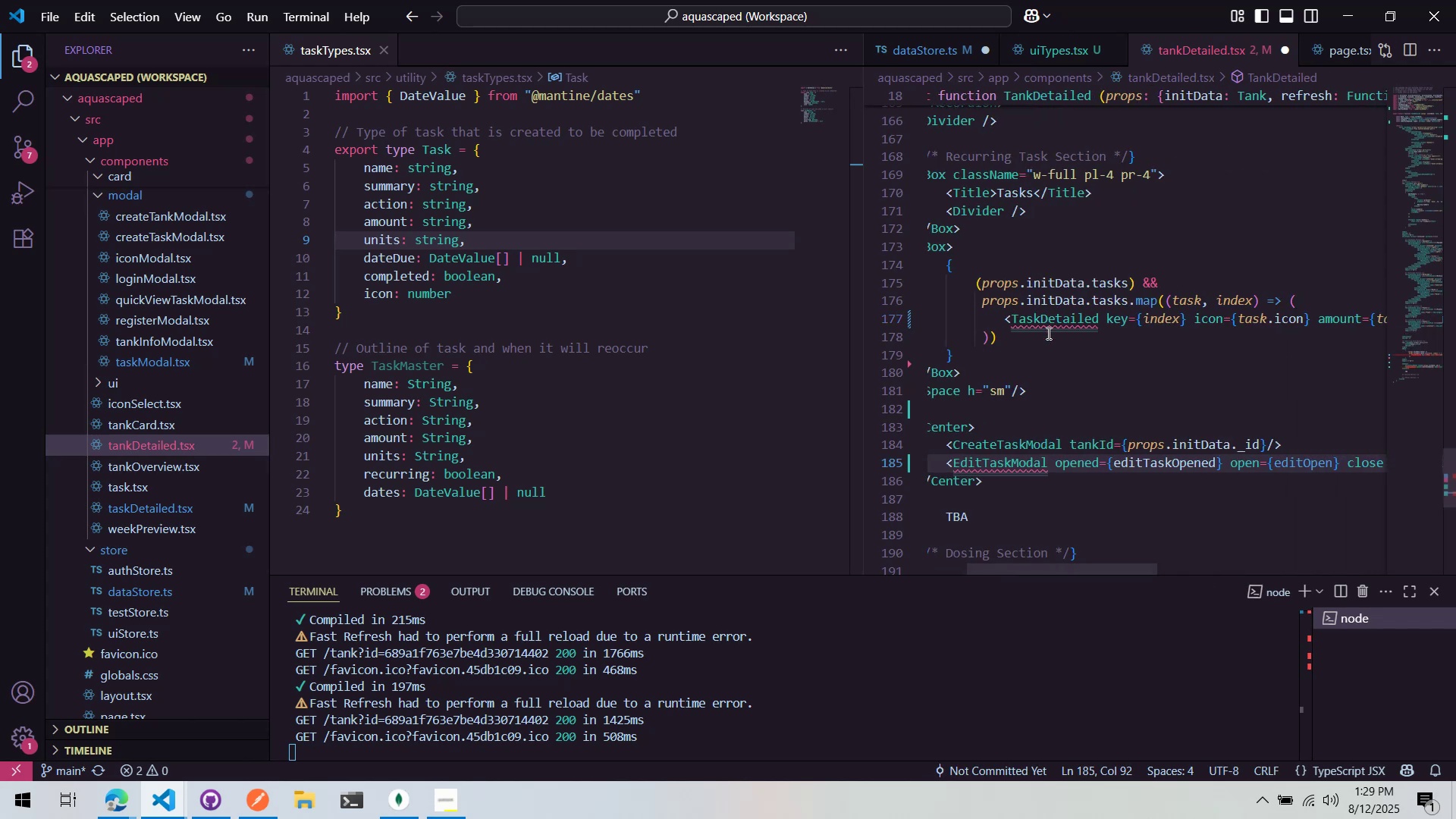 
left_click([1057, 320])
 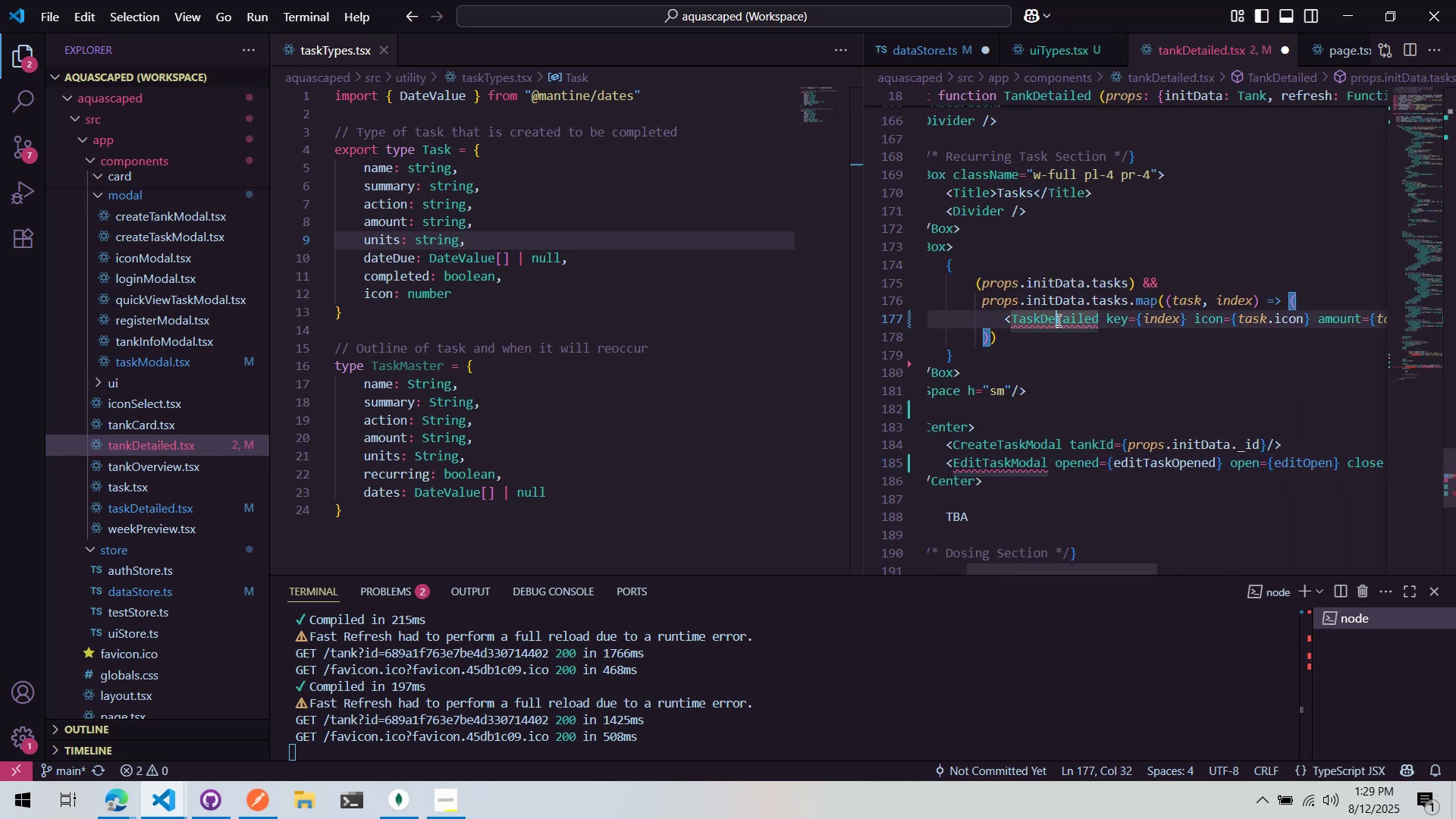 
key(Alt+Period)
 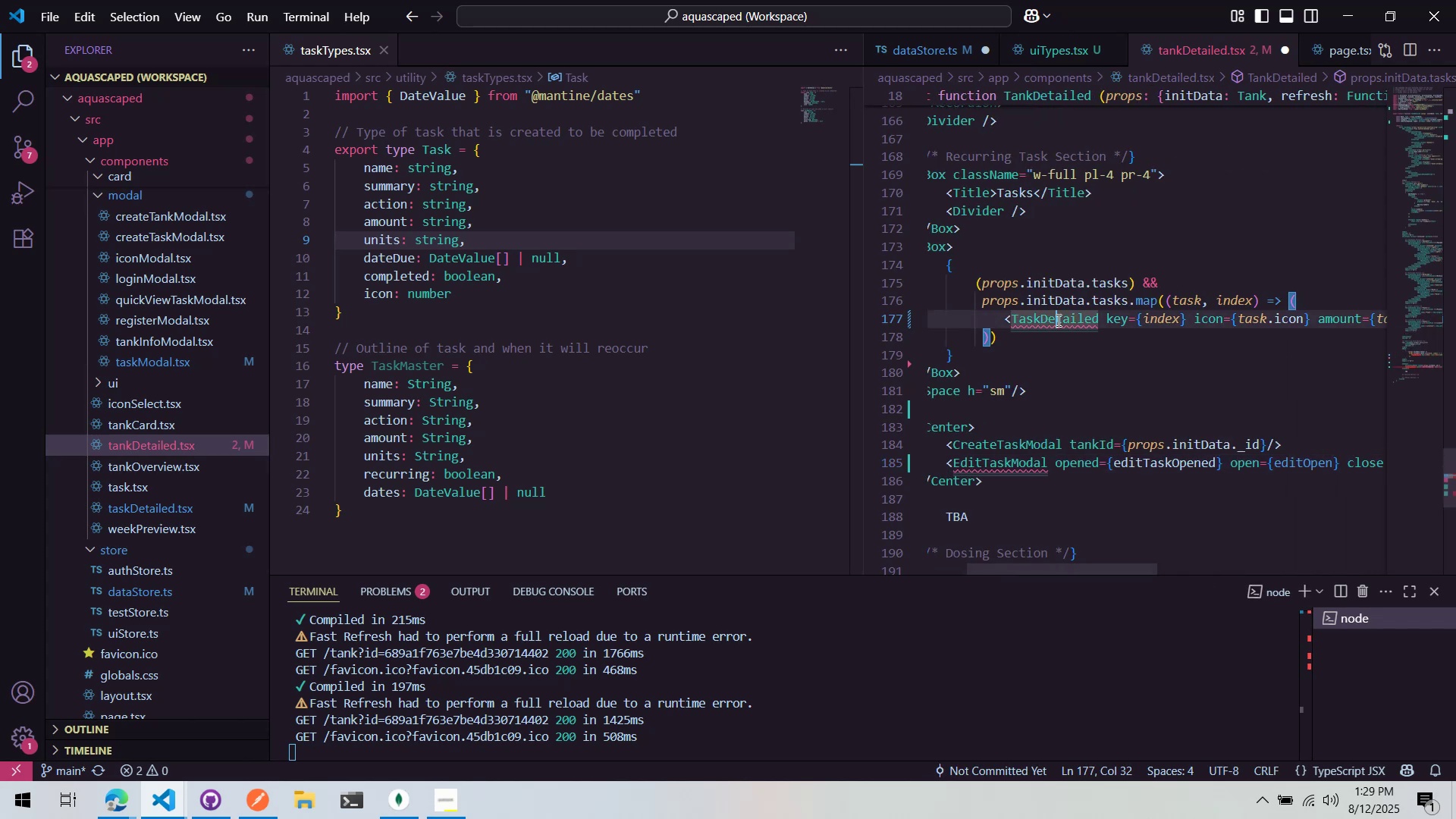 
key(Control+Period)
 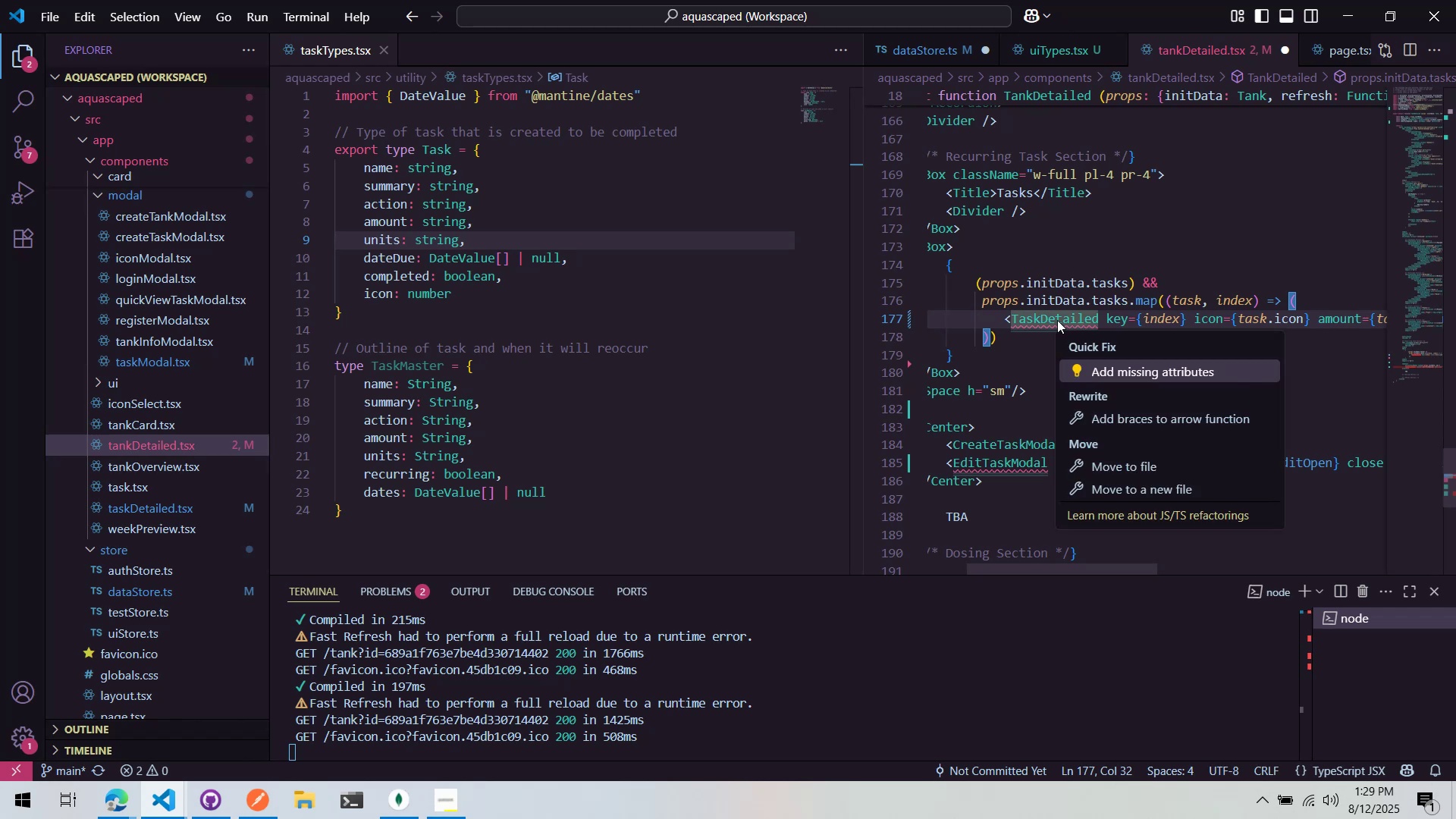 
key(Enter)
 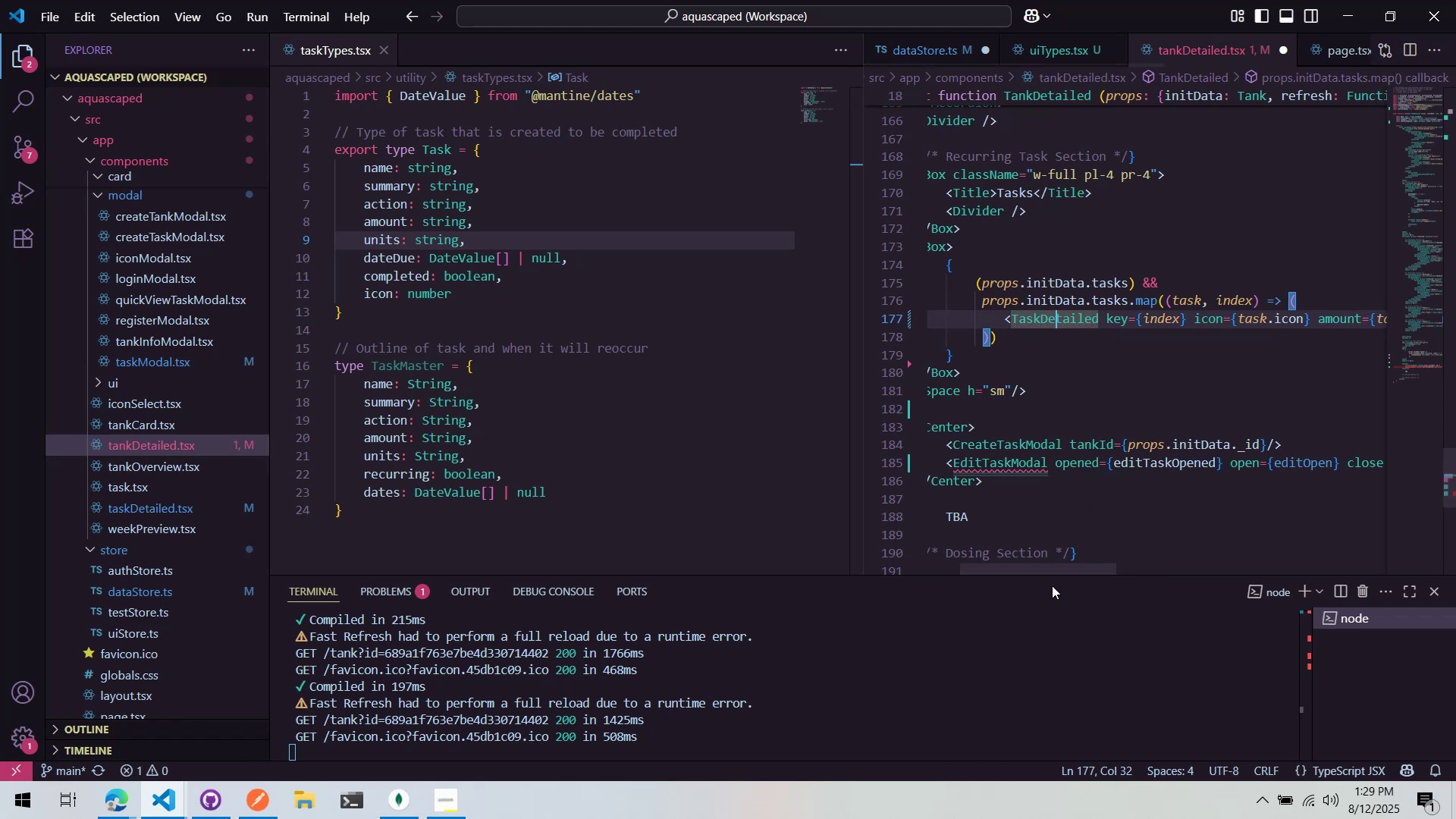 
left_click_drag(start_coordinate=[1049, 560], to_coordinate=[1213, 553])
 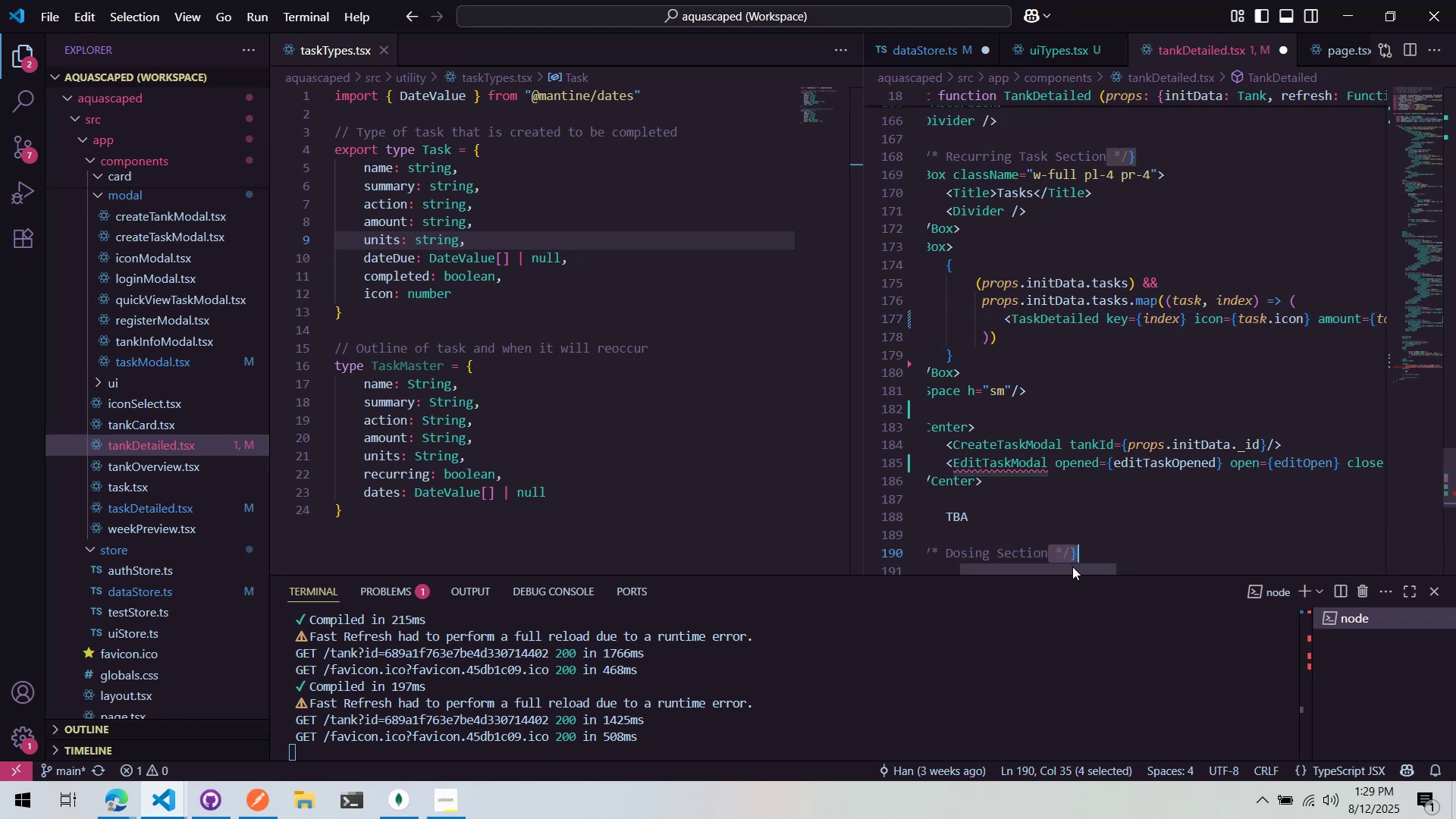 
left_click_drag(start_coordinate=[1070, 567], to_coordinate=[999, 542])
 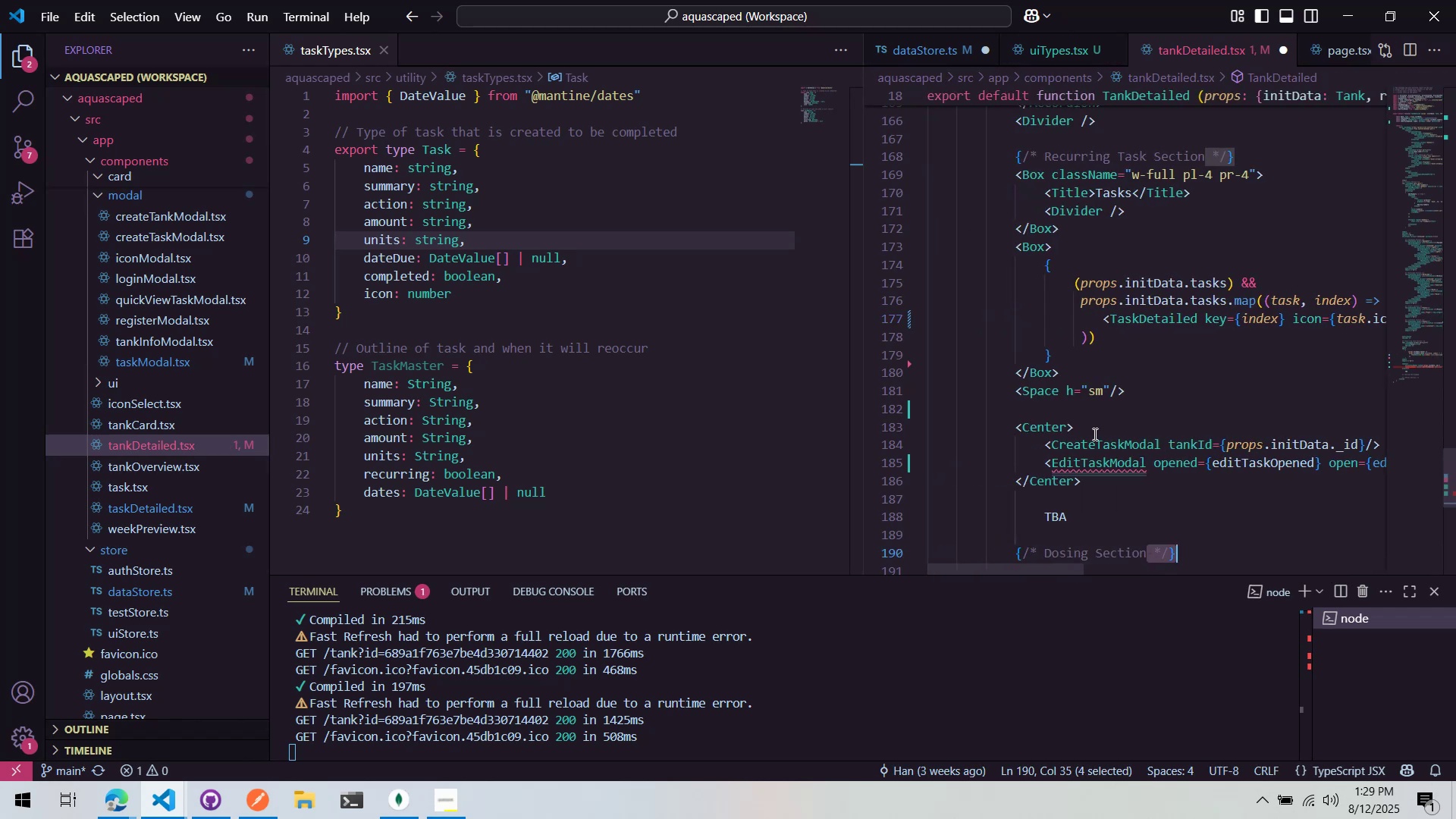 
left_click([1115, 401])
 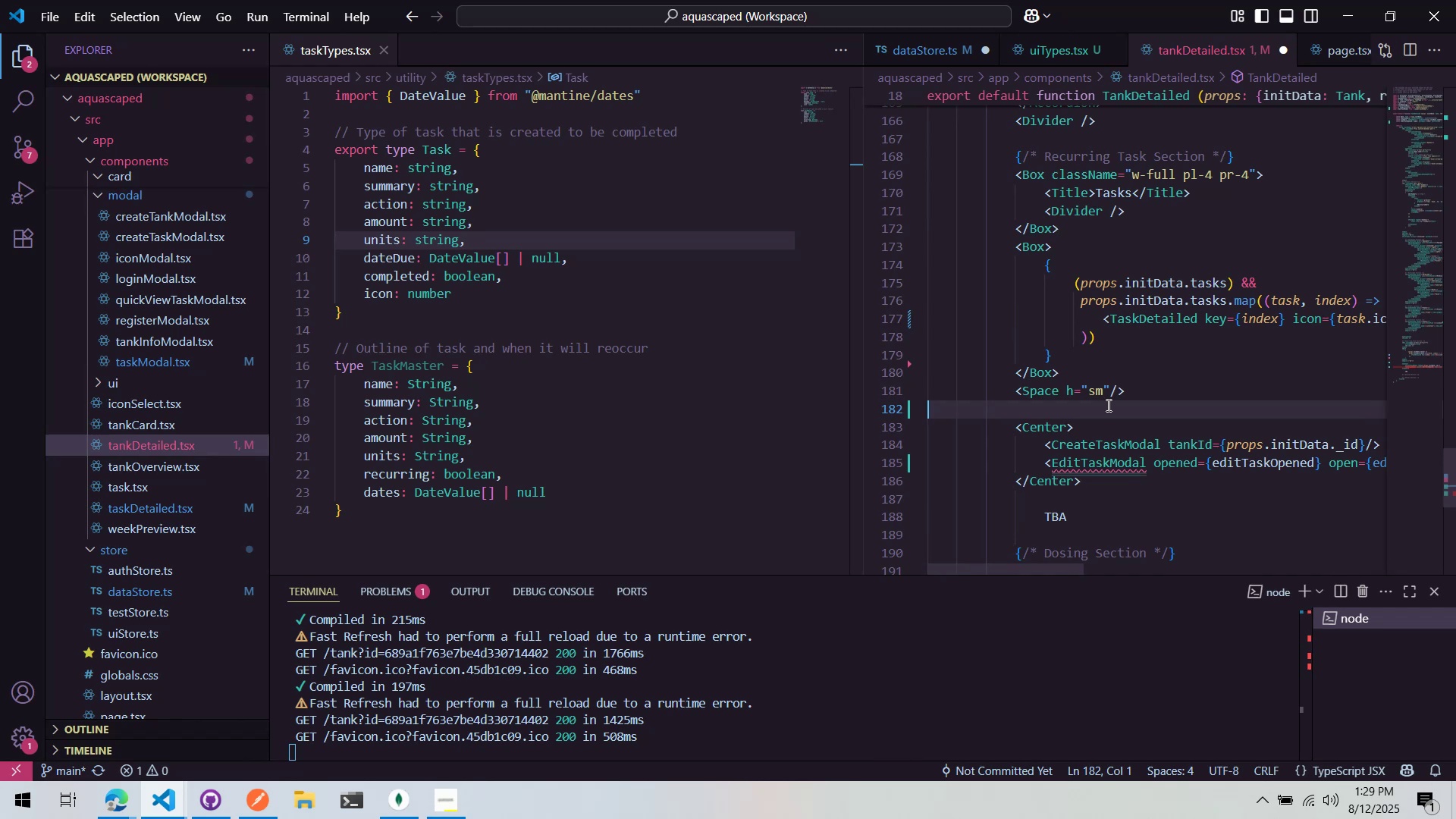 
wait(14.07)
 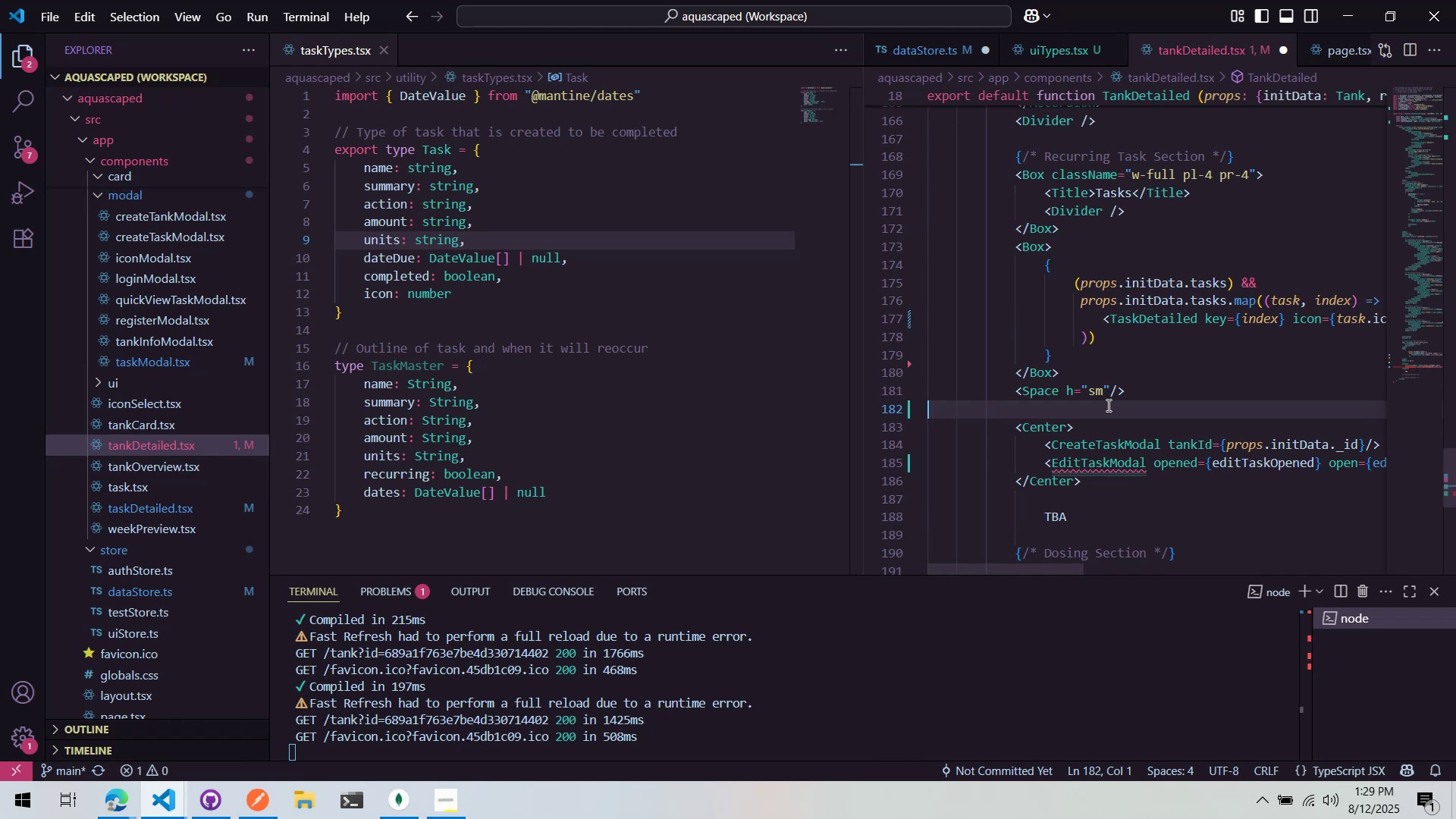 
key(Alt+Tab)
 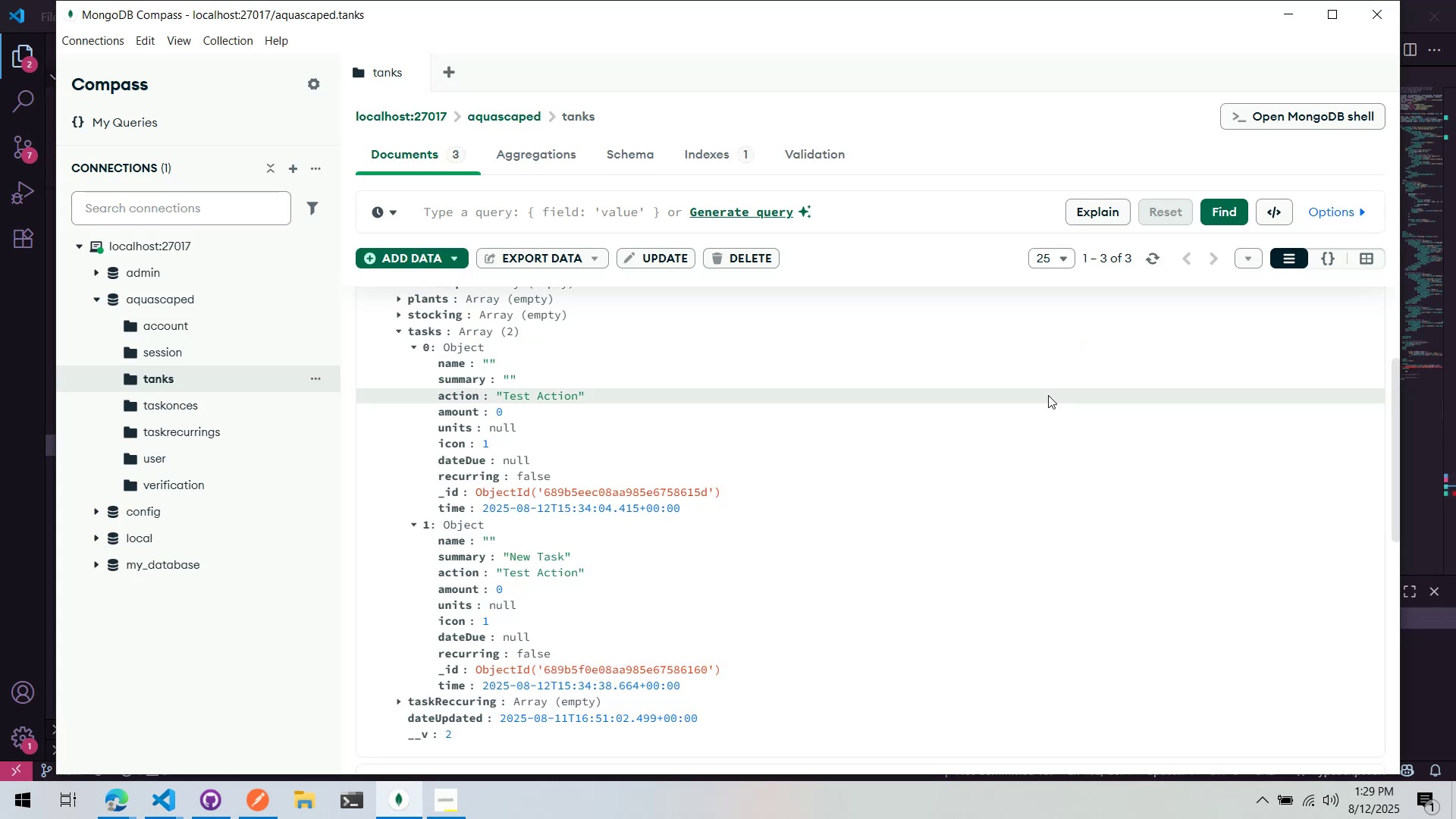 
key(Alt+Tab)
 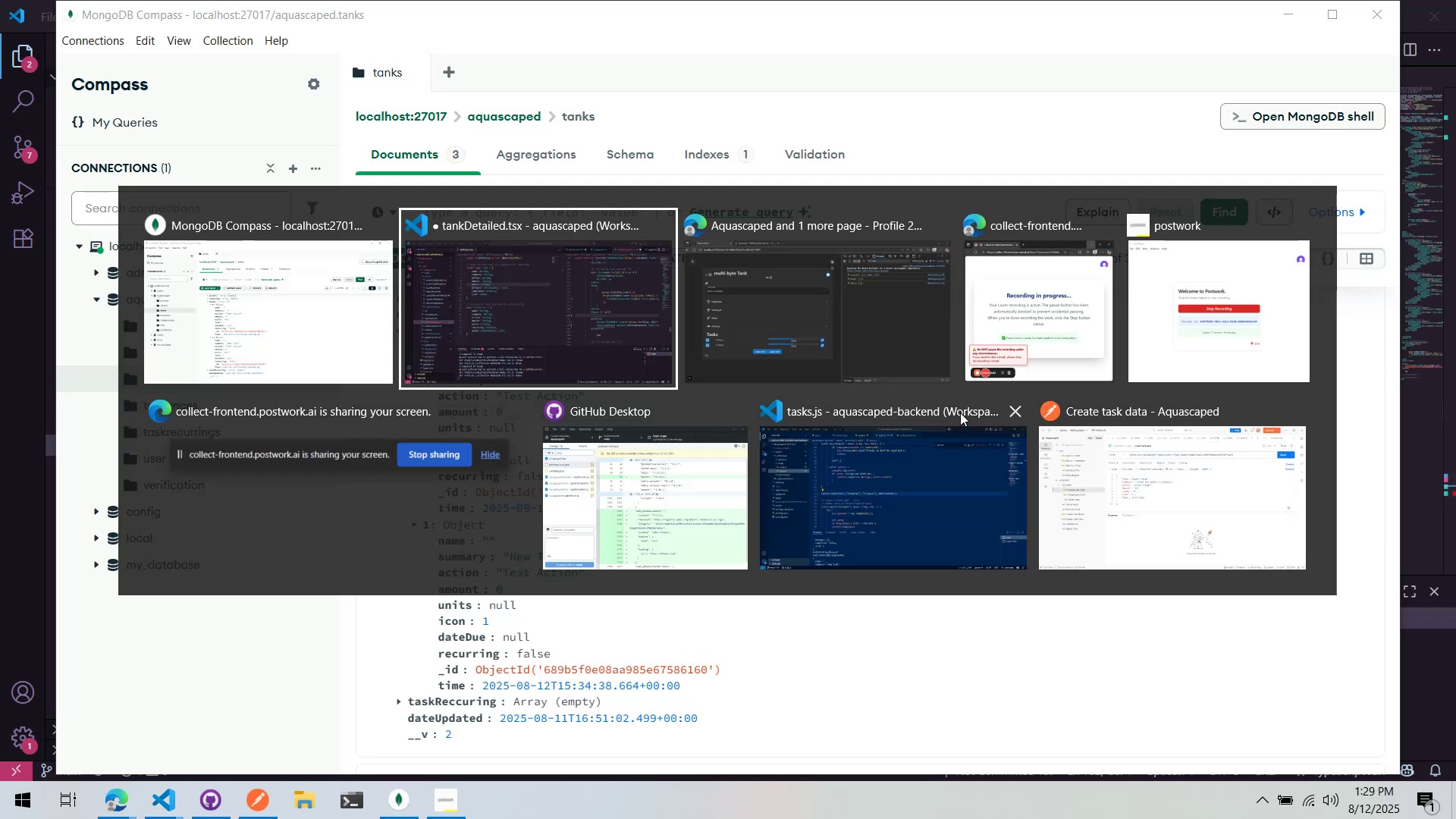 